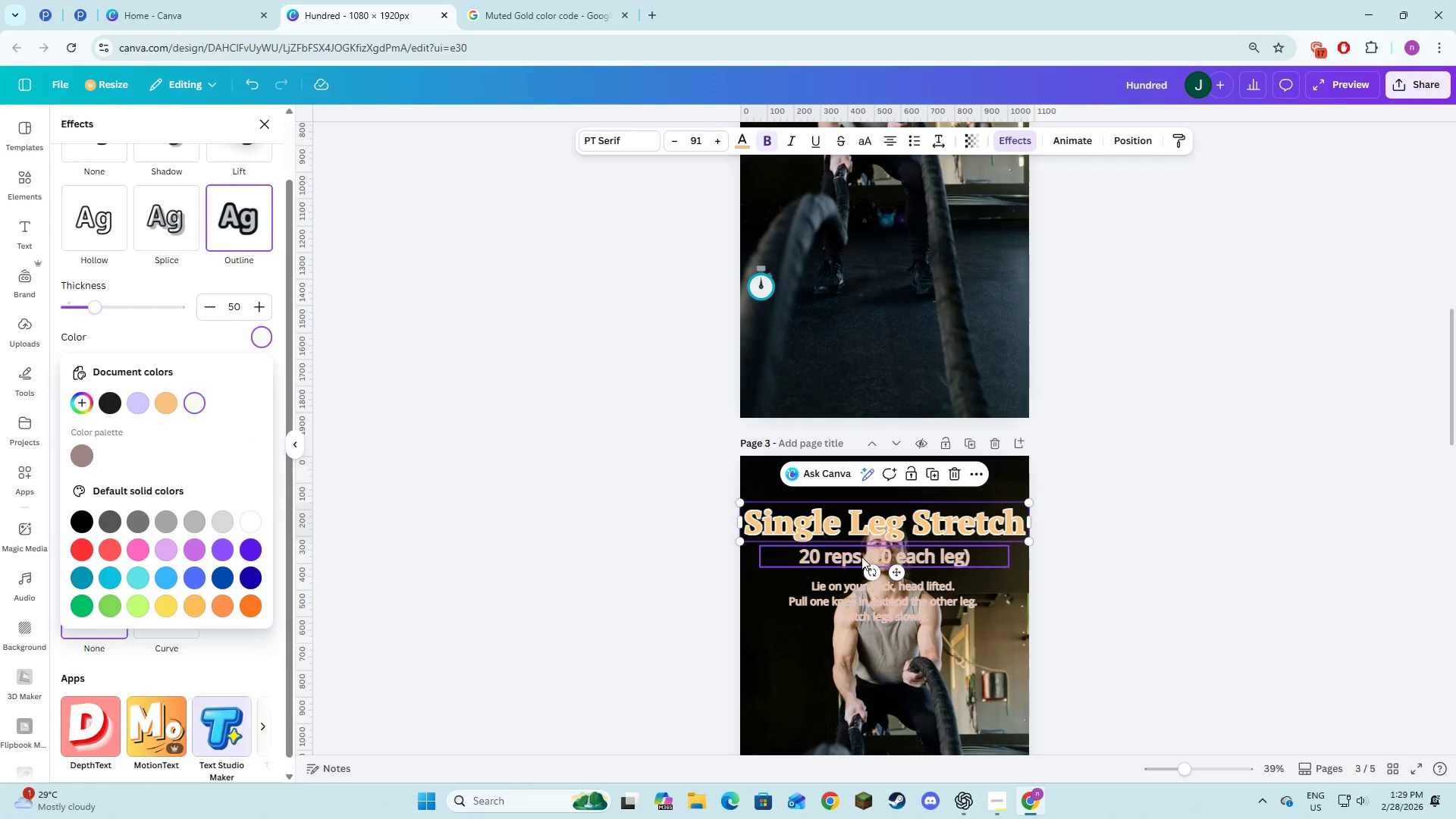 
left_click([861, 557])
 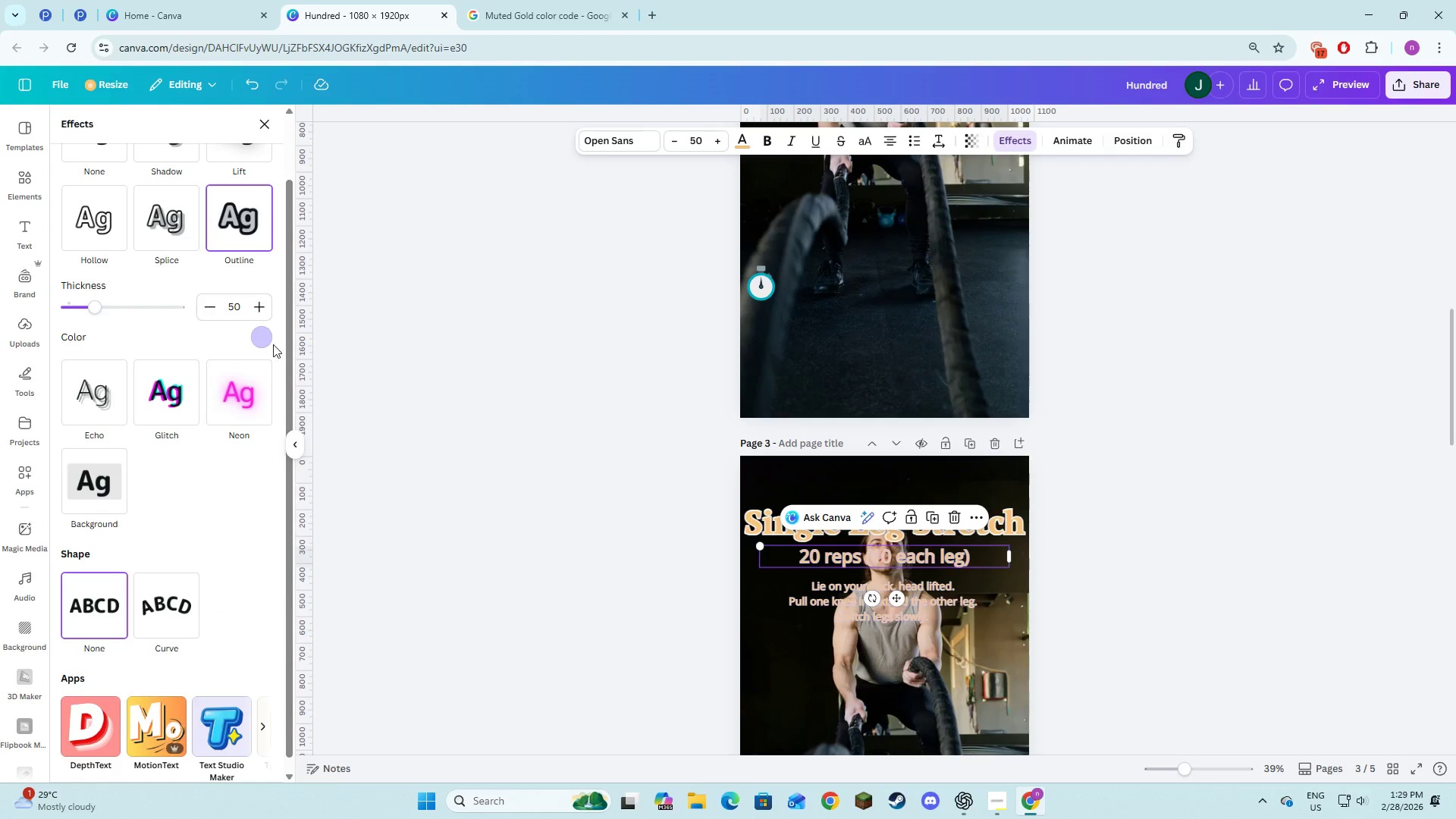 
left_click([268, 340])
 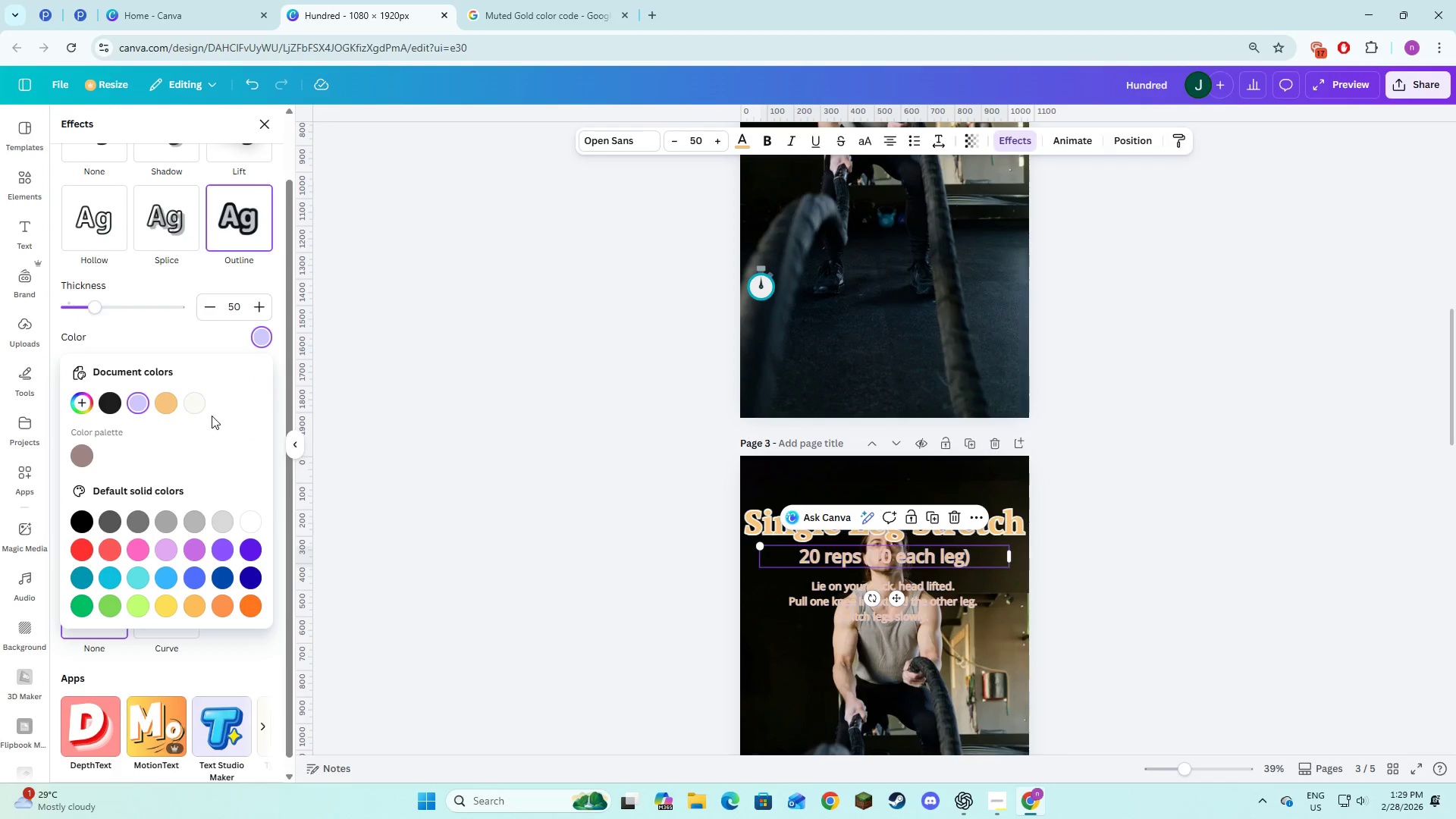 
left_click([199, 403])
 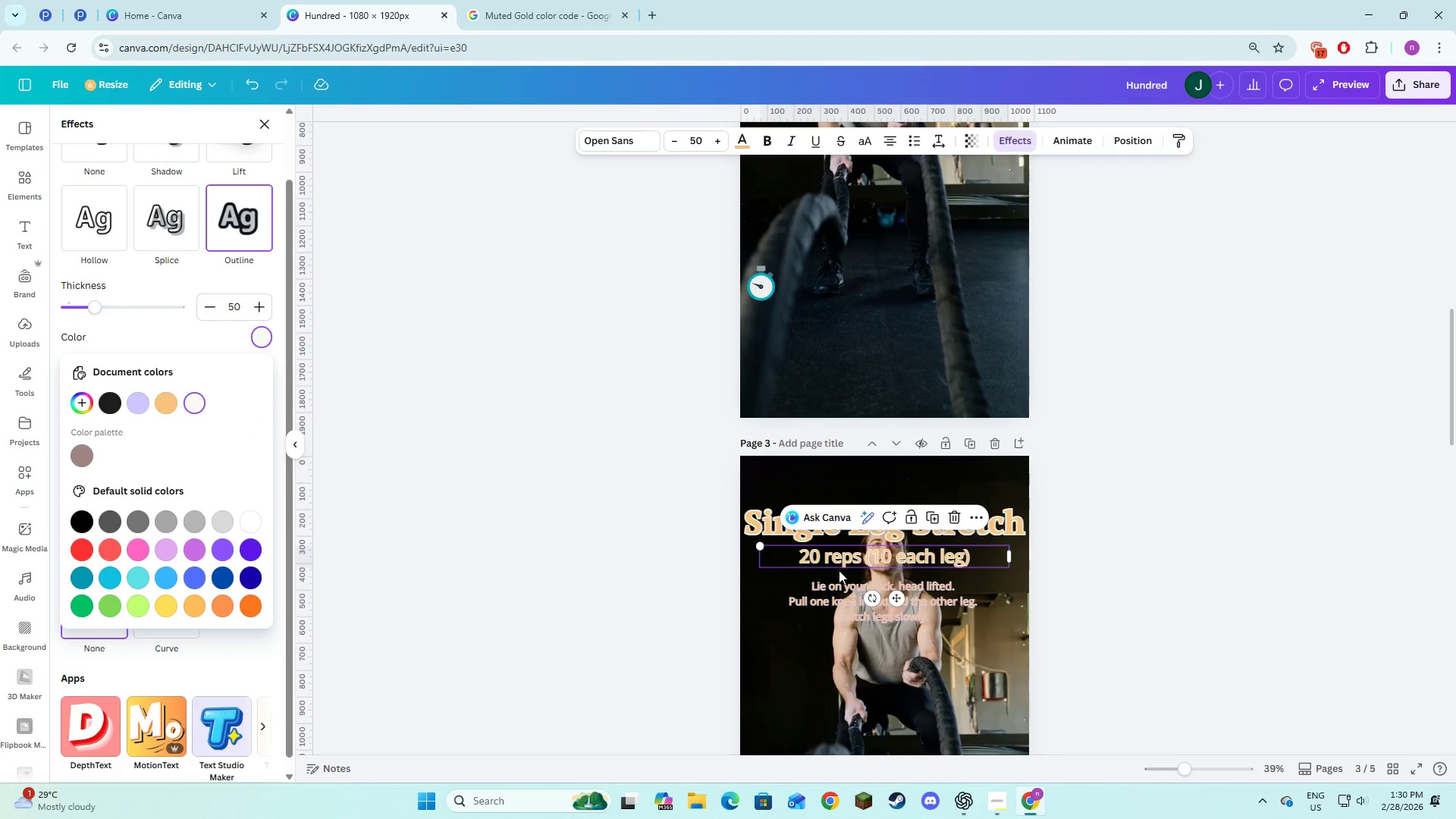 
left_click([835, 587])
 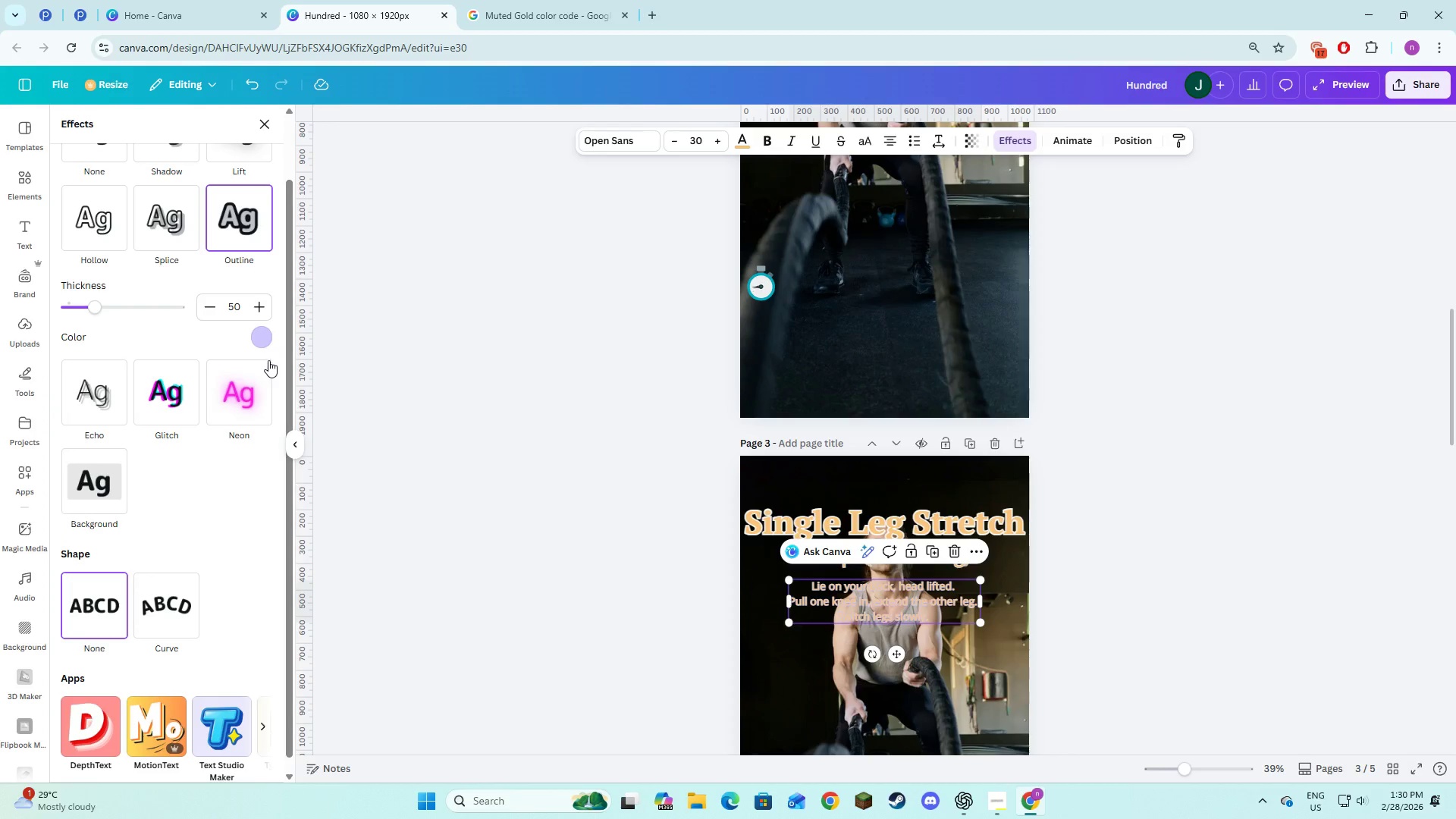 
left_click([265, 339])
 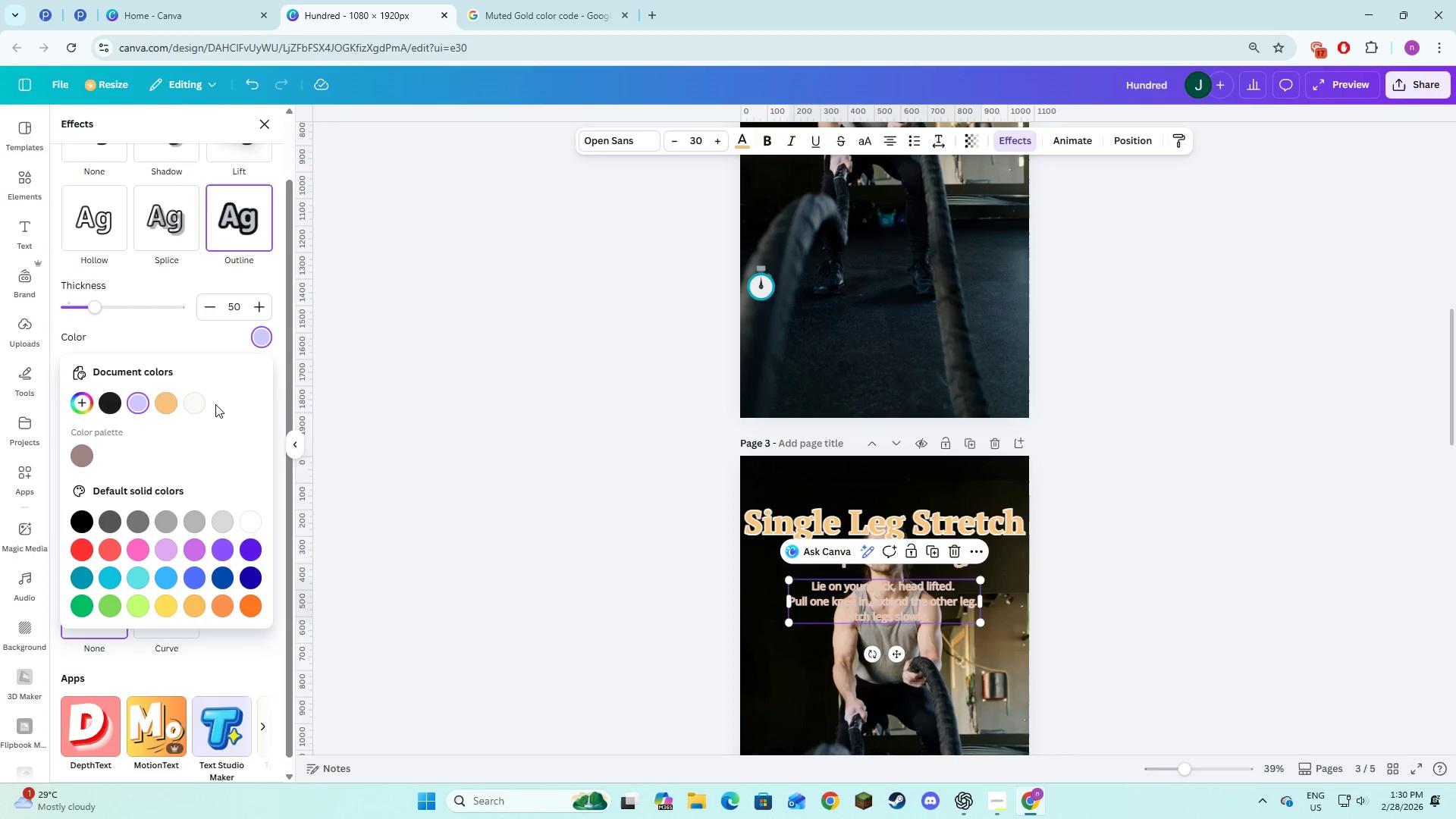 
left_click([205, 404])
 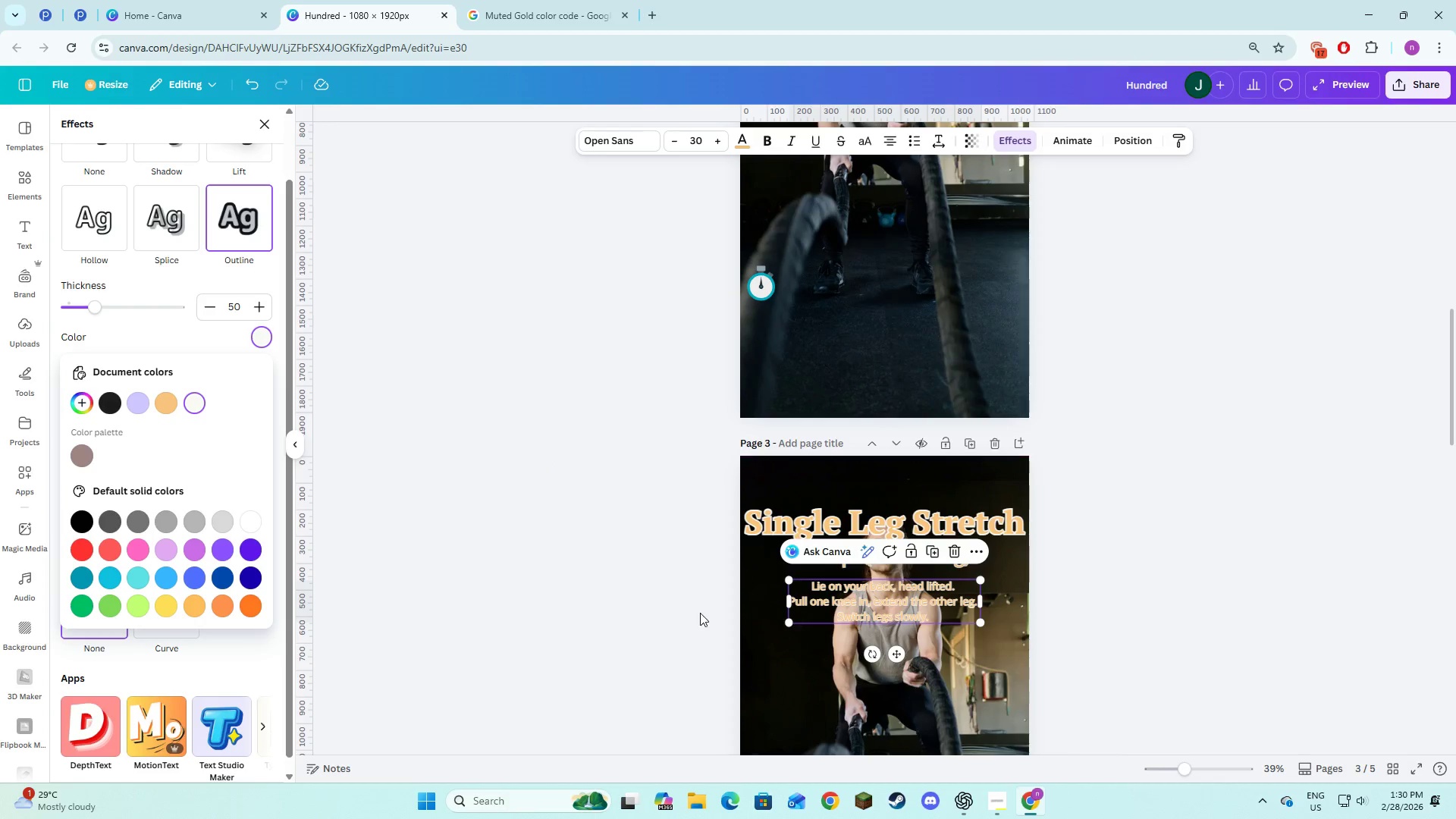 
scroll: coordinate [703, 612], scroll_direction: down, amount: 7.0
 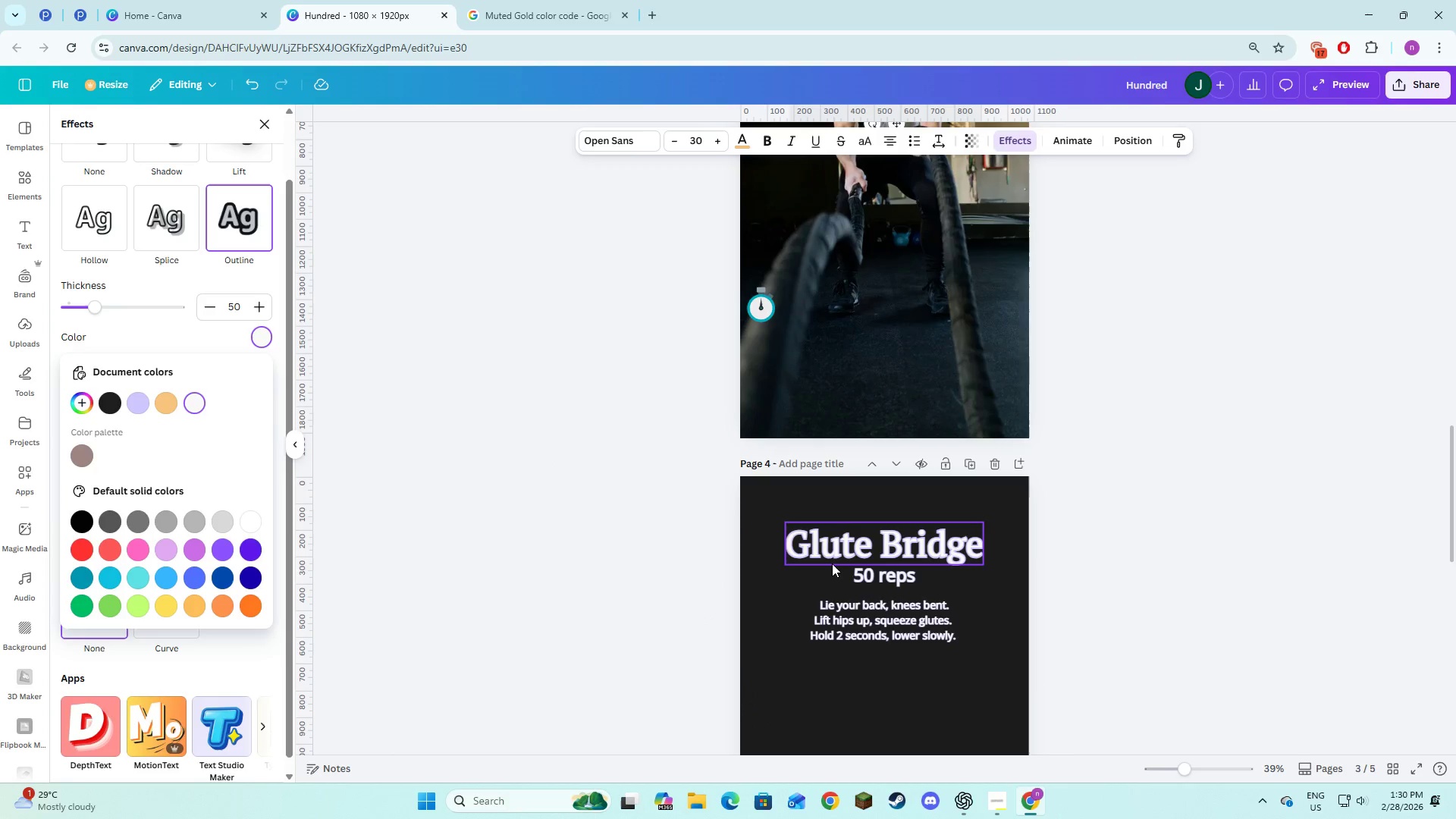 
left_click([832, 563])
 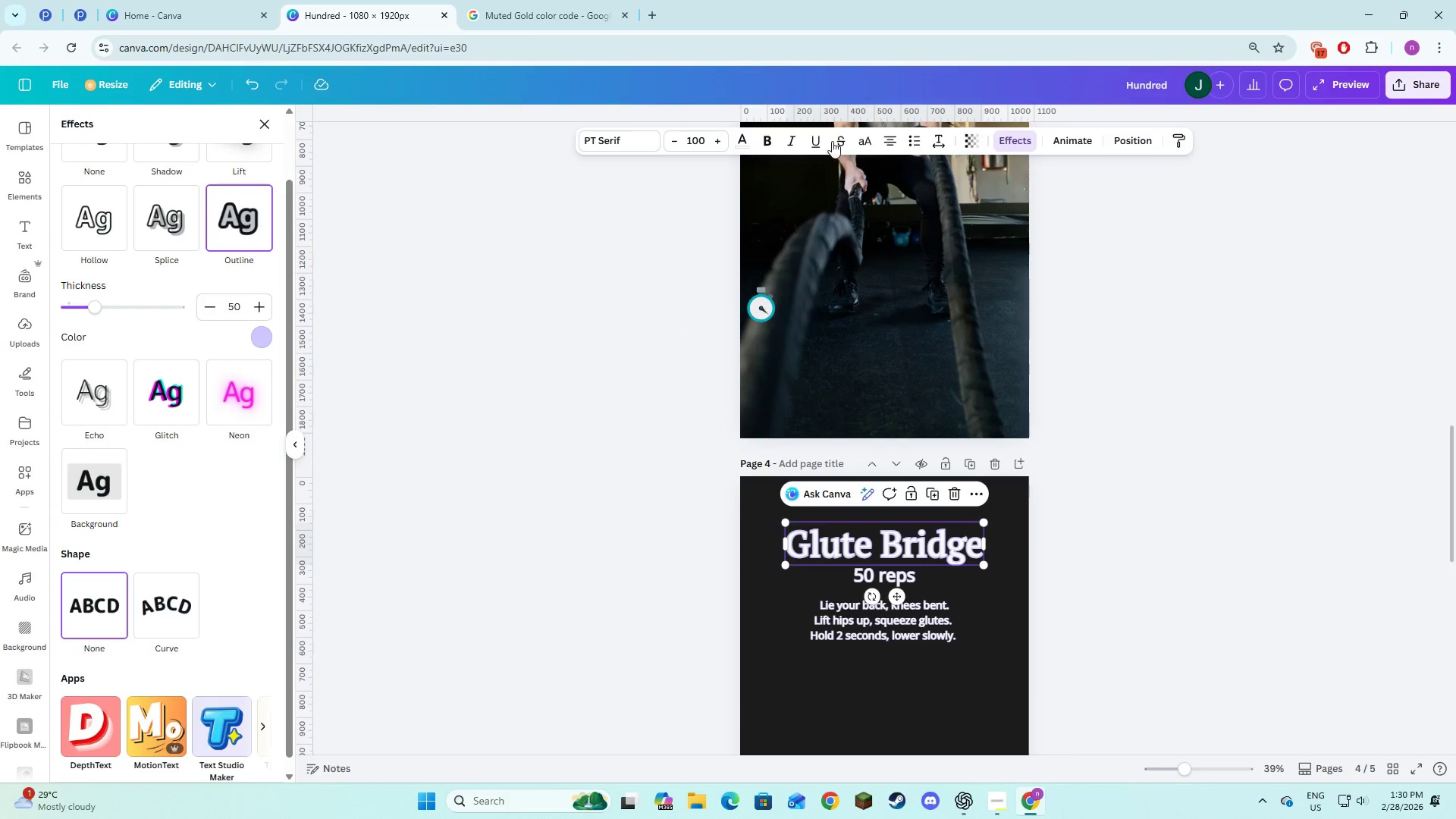 
left_click([750, 140])
 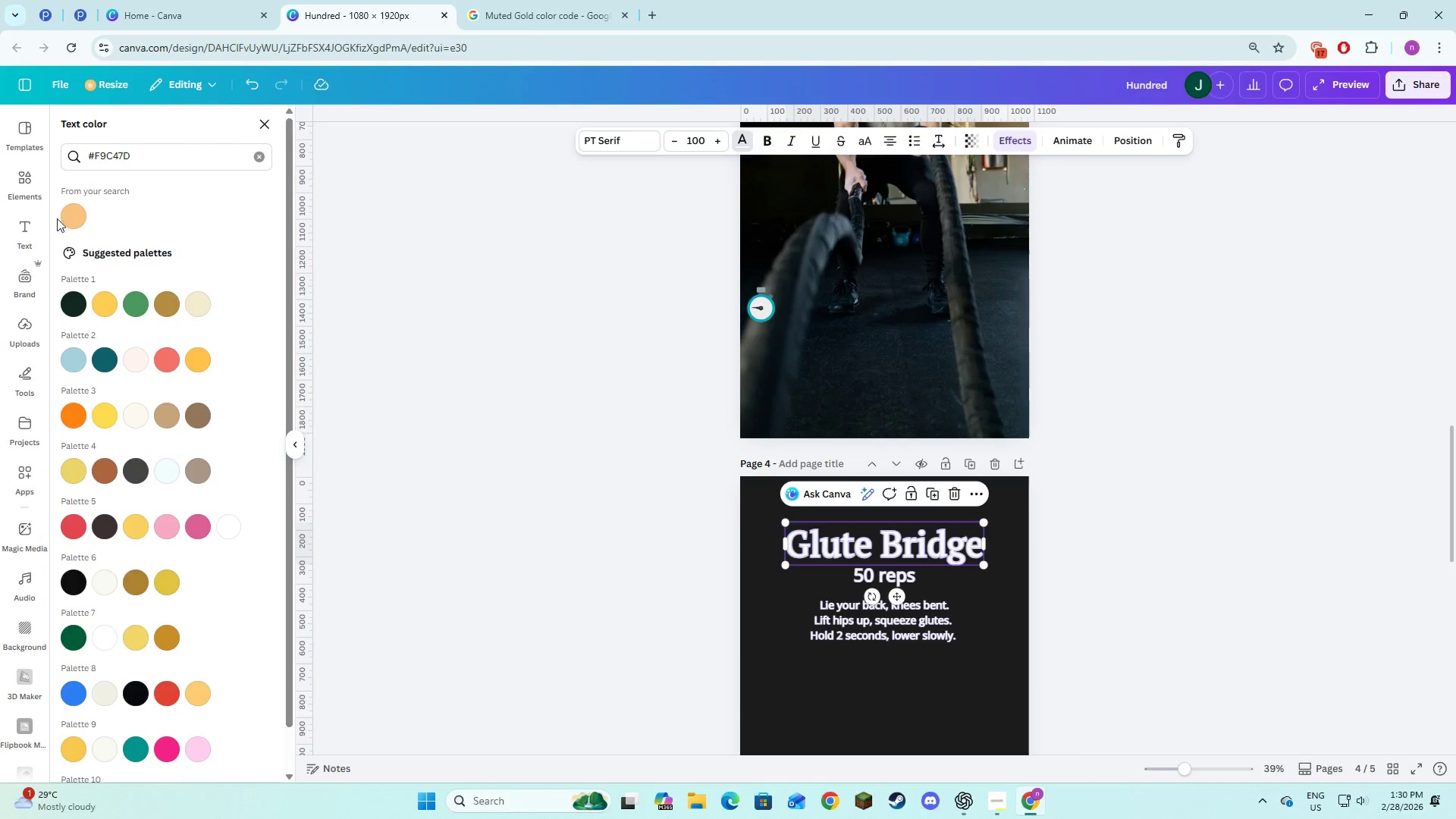 
left_click([65, 217])
 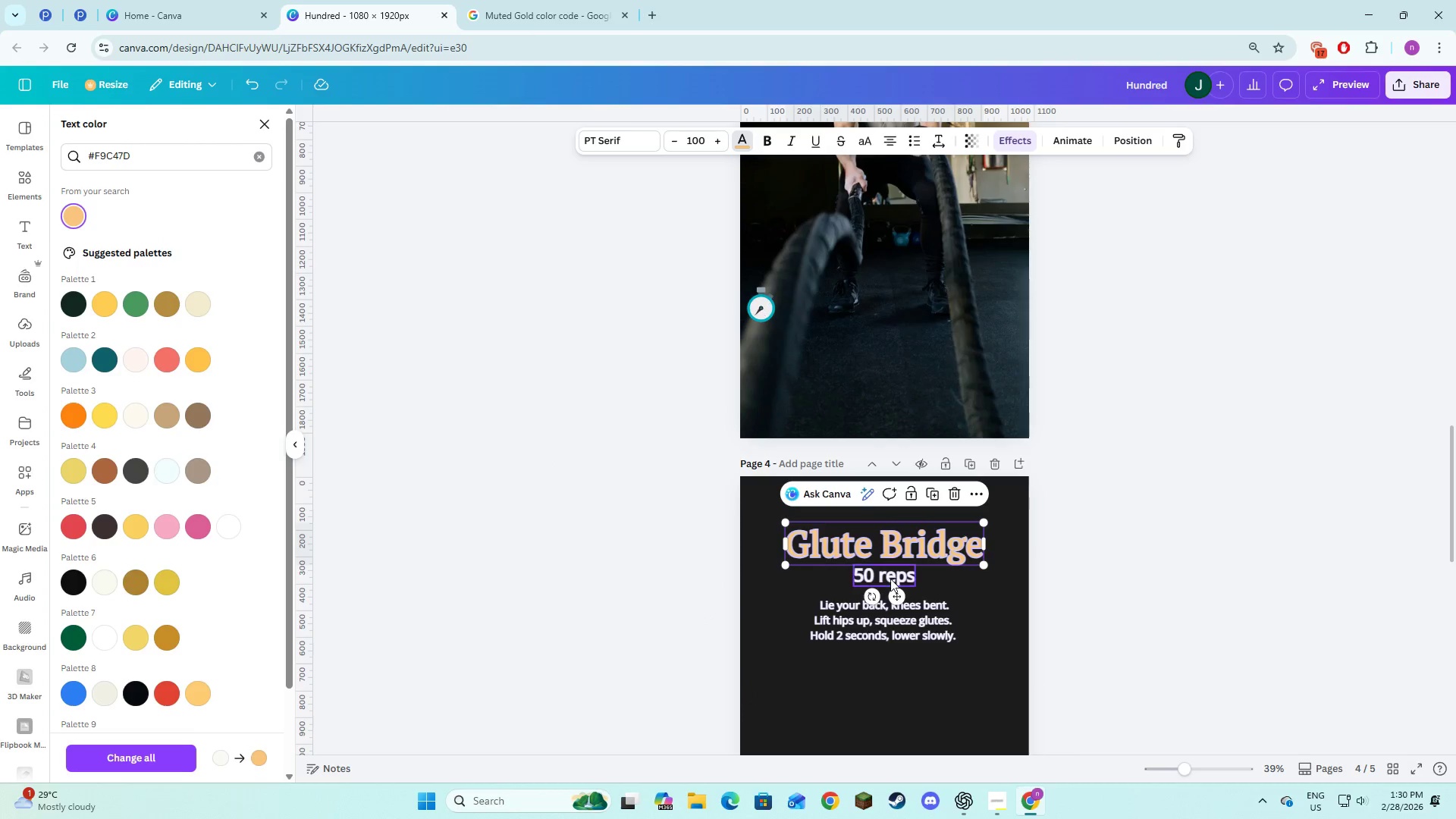 
left_click([890, 579])
 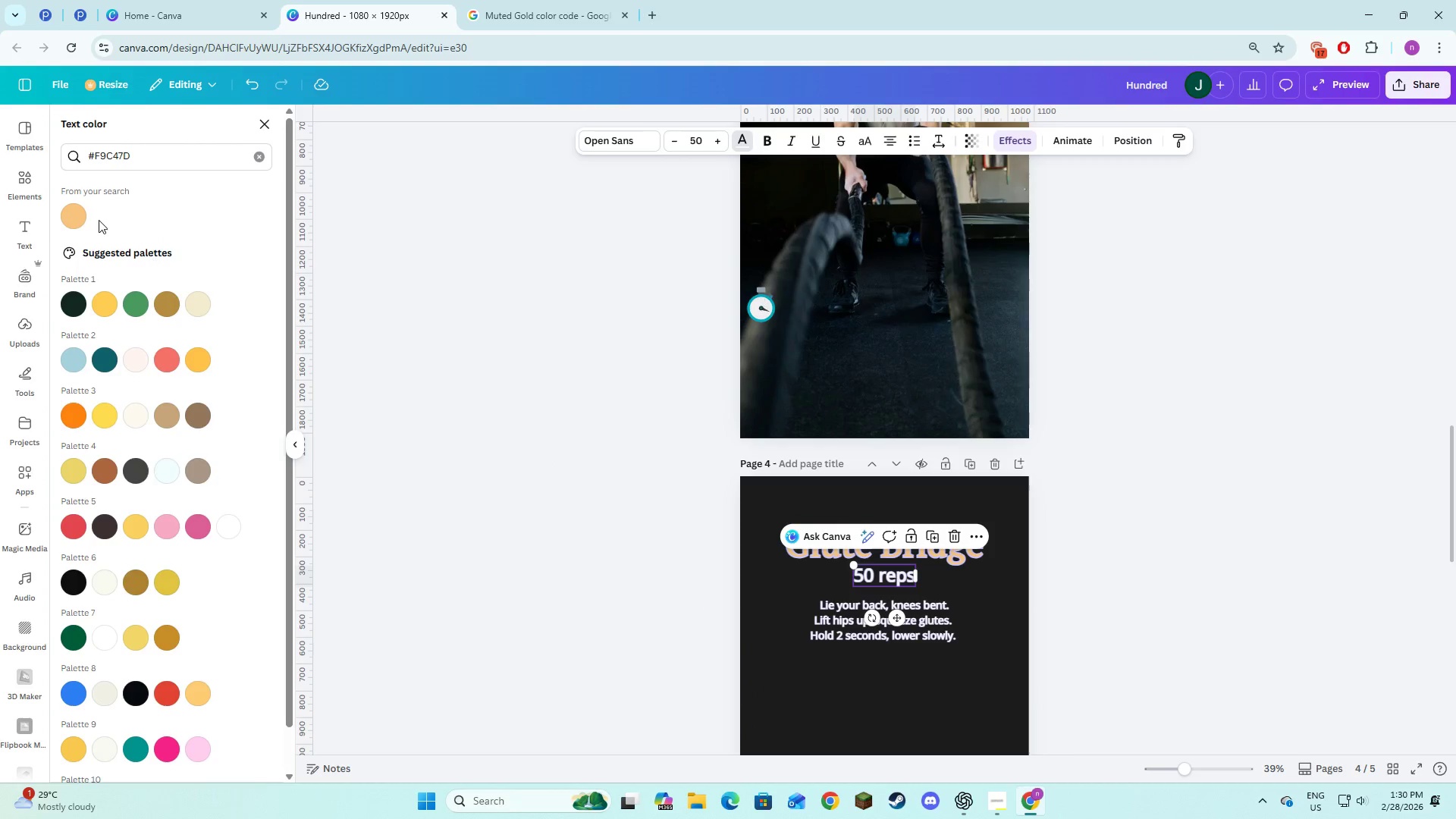 
left_click([84, 223])
 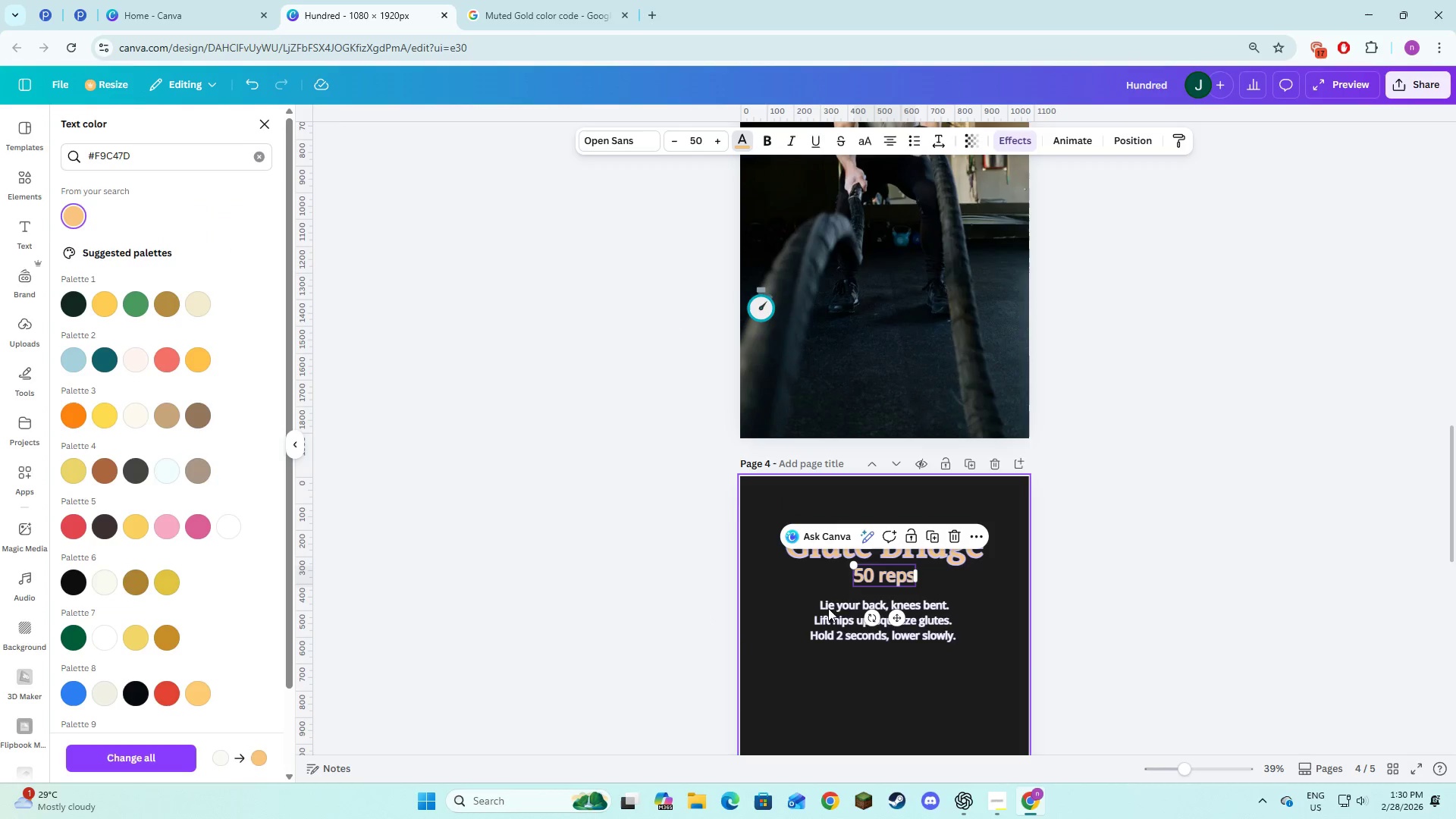 
left_click([835, 611])
 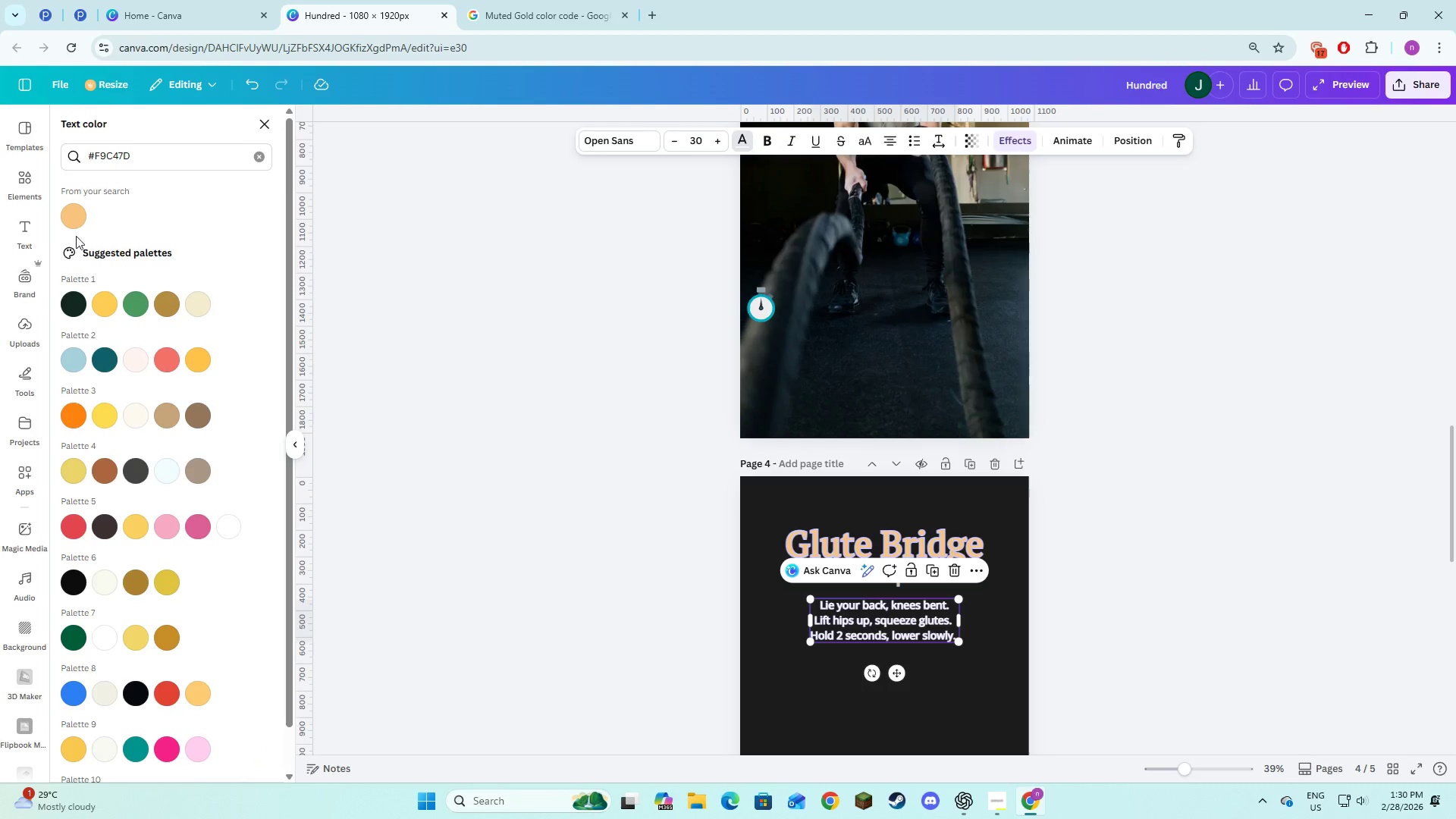 
left_click([72, 228])
 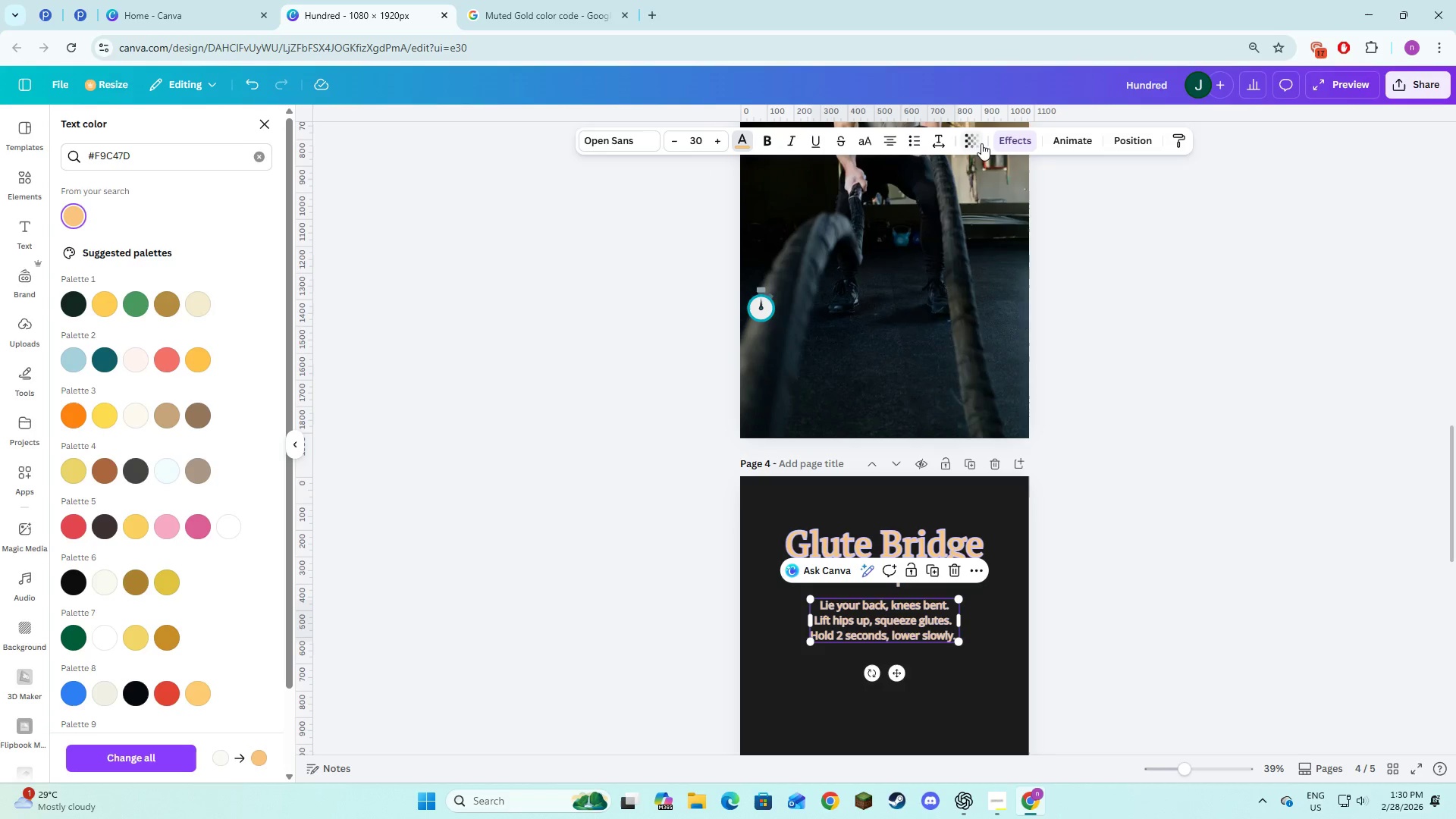 
left_click([1000, 137])
 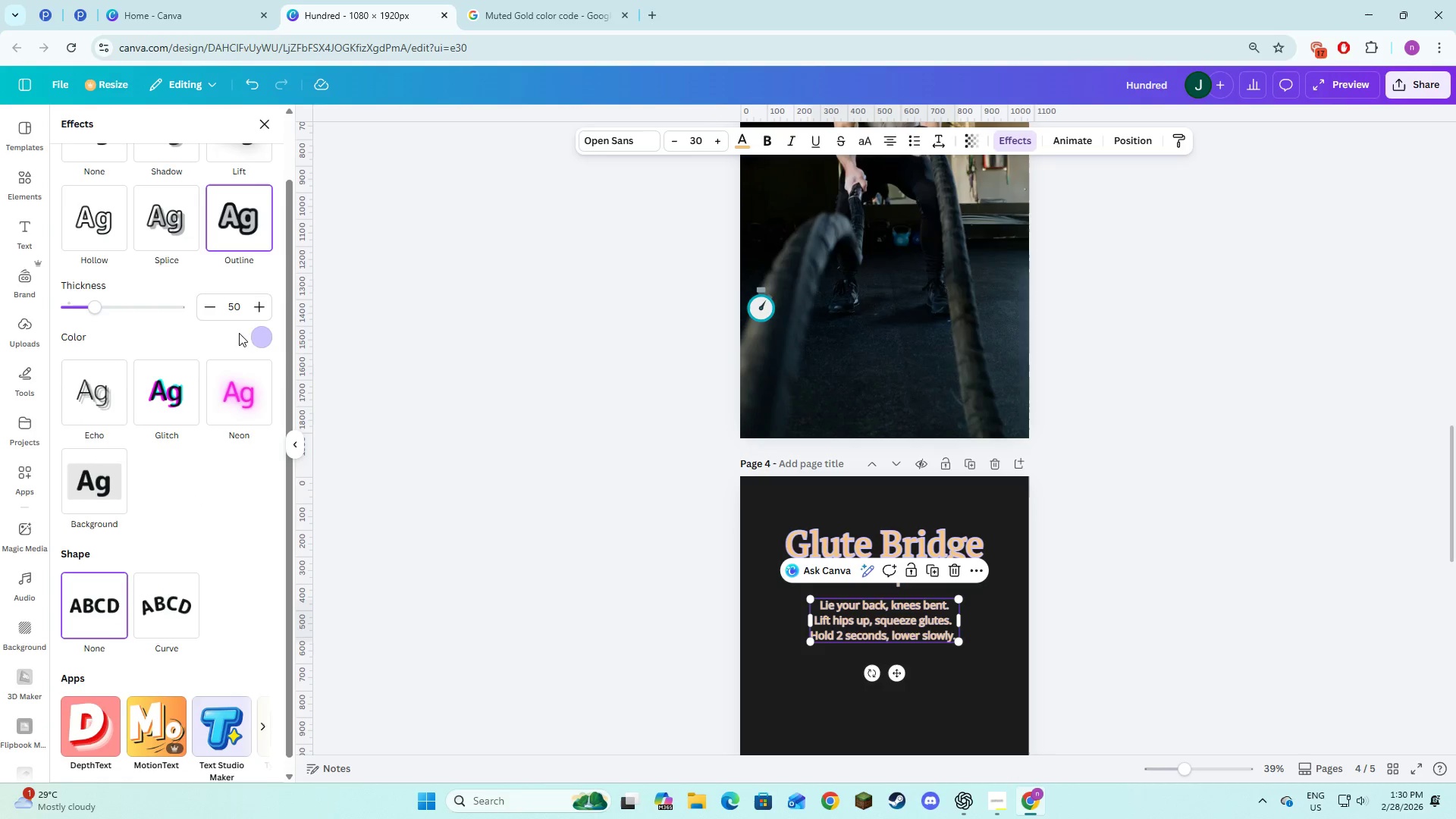 
left_click([253, 337])
 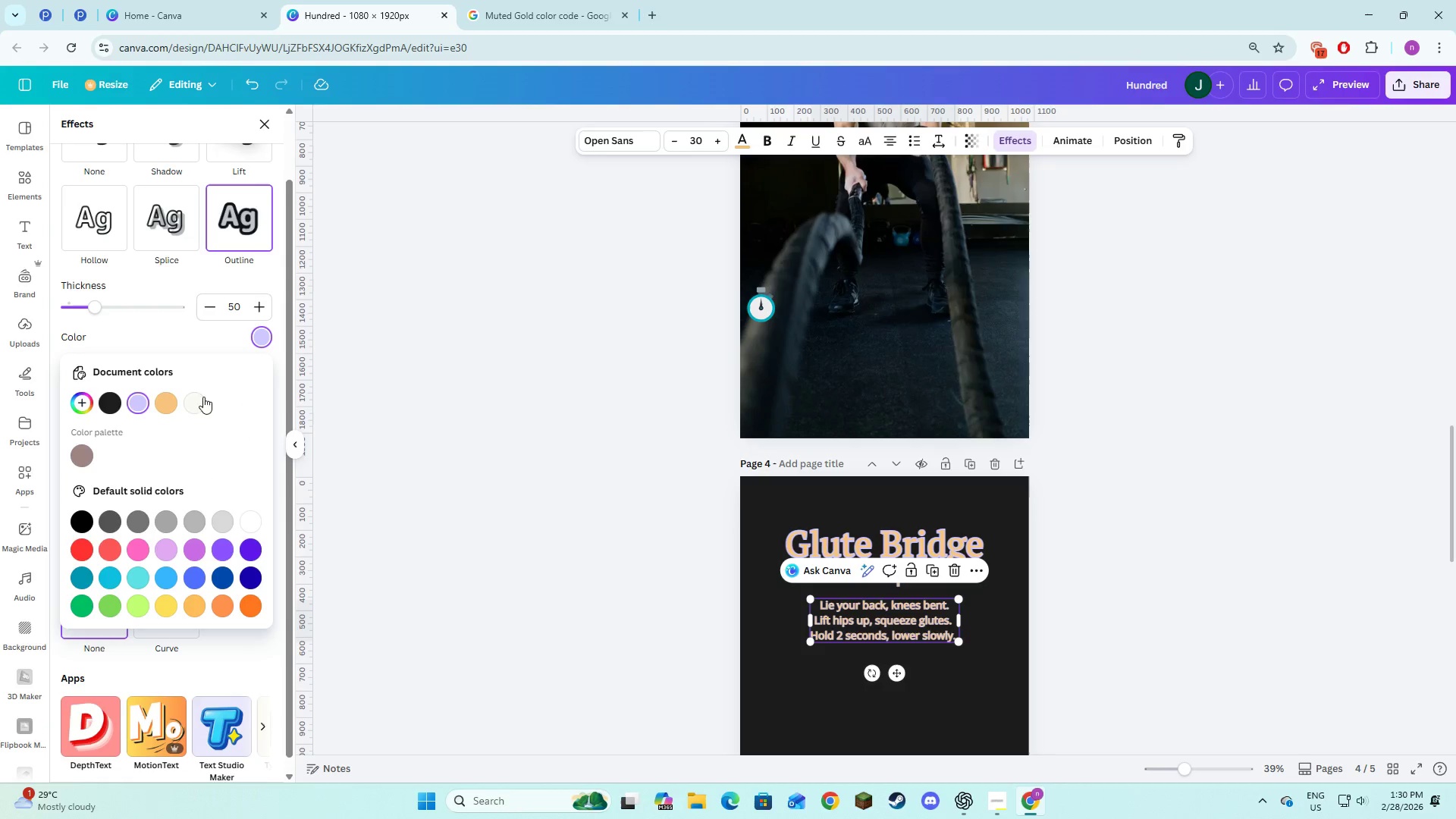 
left_click([189, 403])
 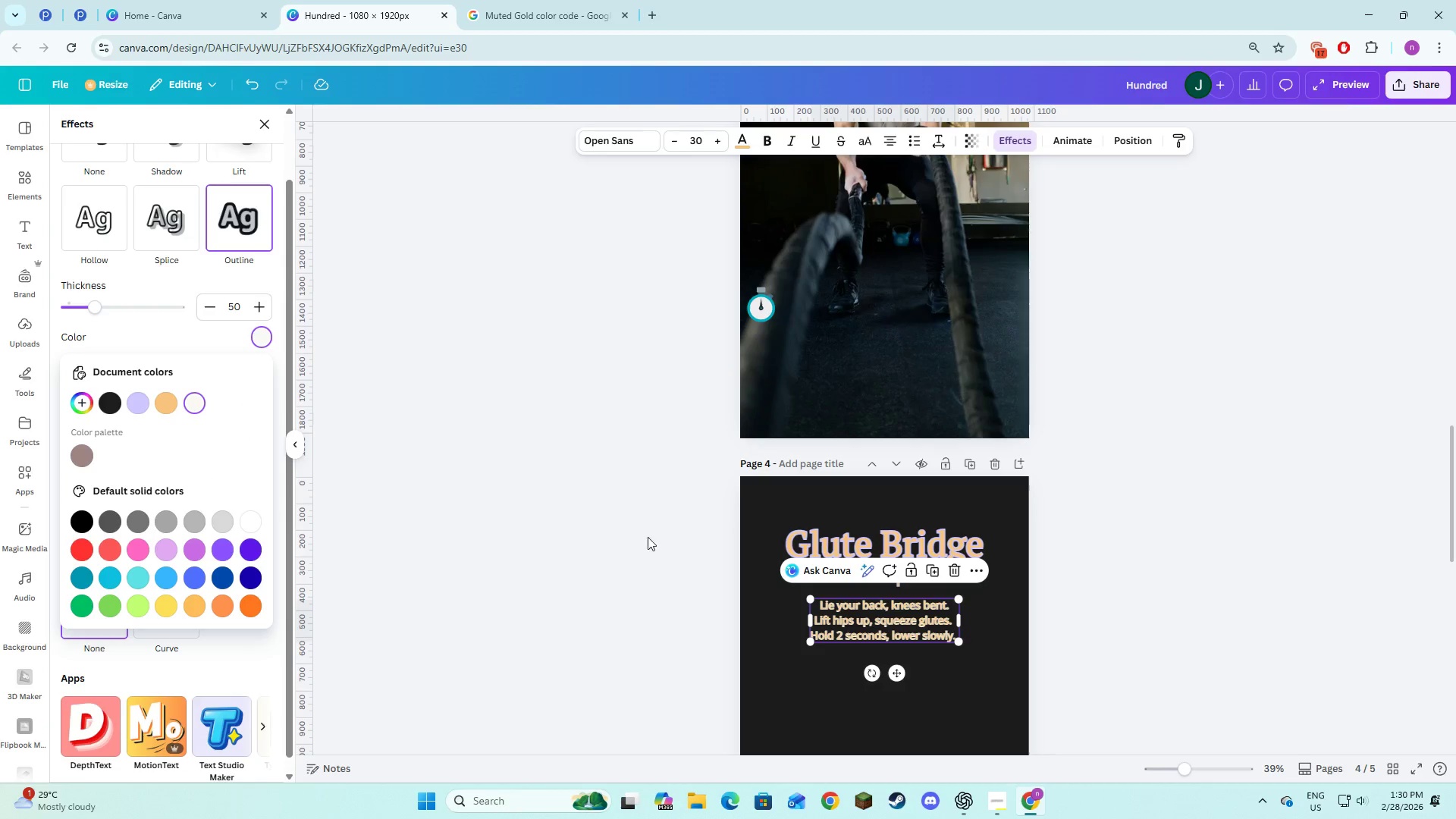 
left_click([898, 544])
 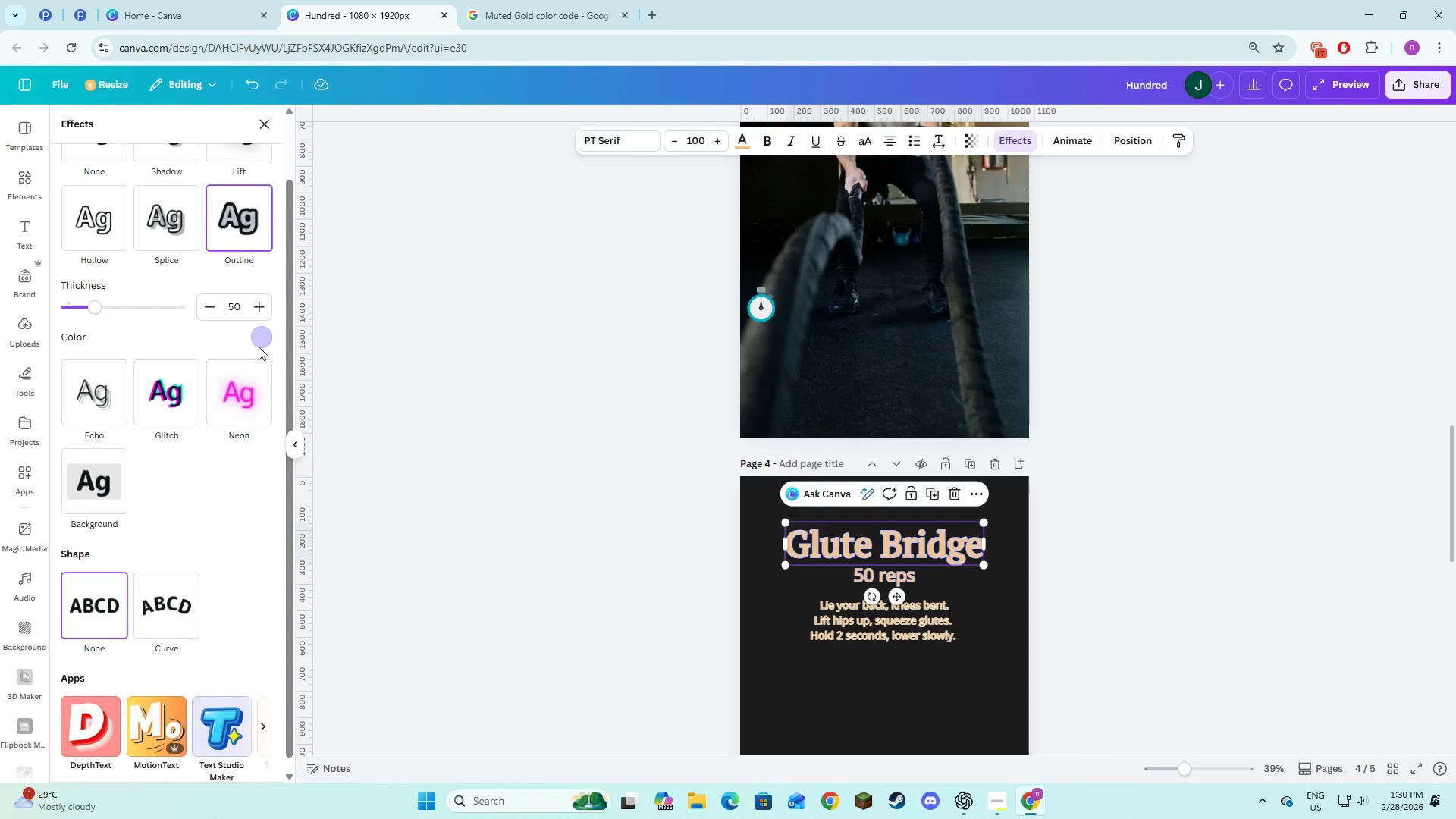 
left_click([250, 340])
 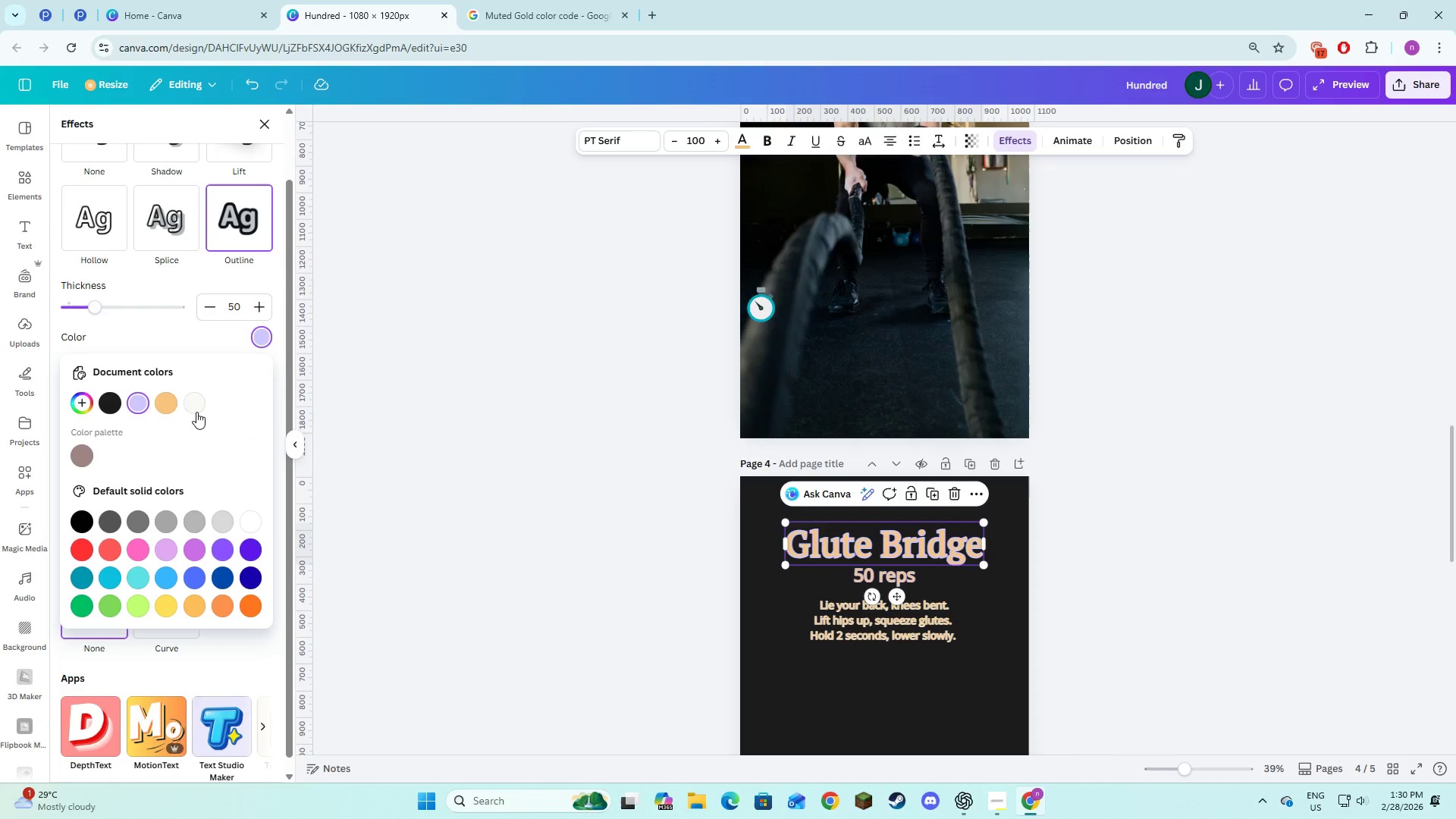 
left_click([195, 409])
 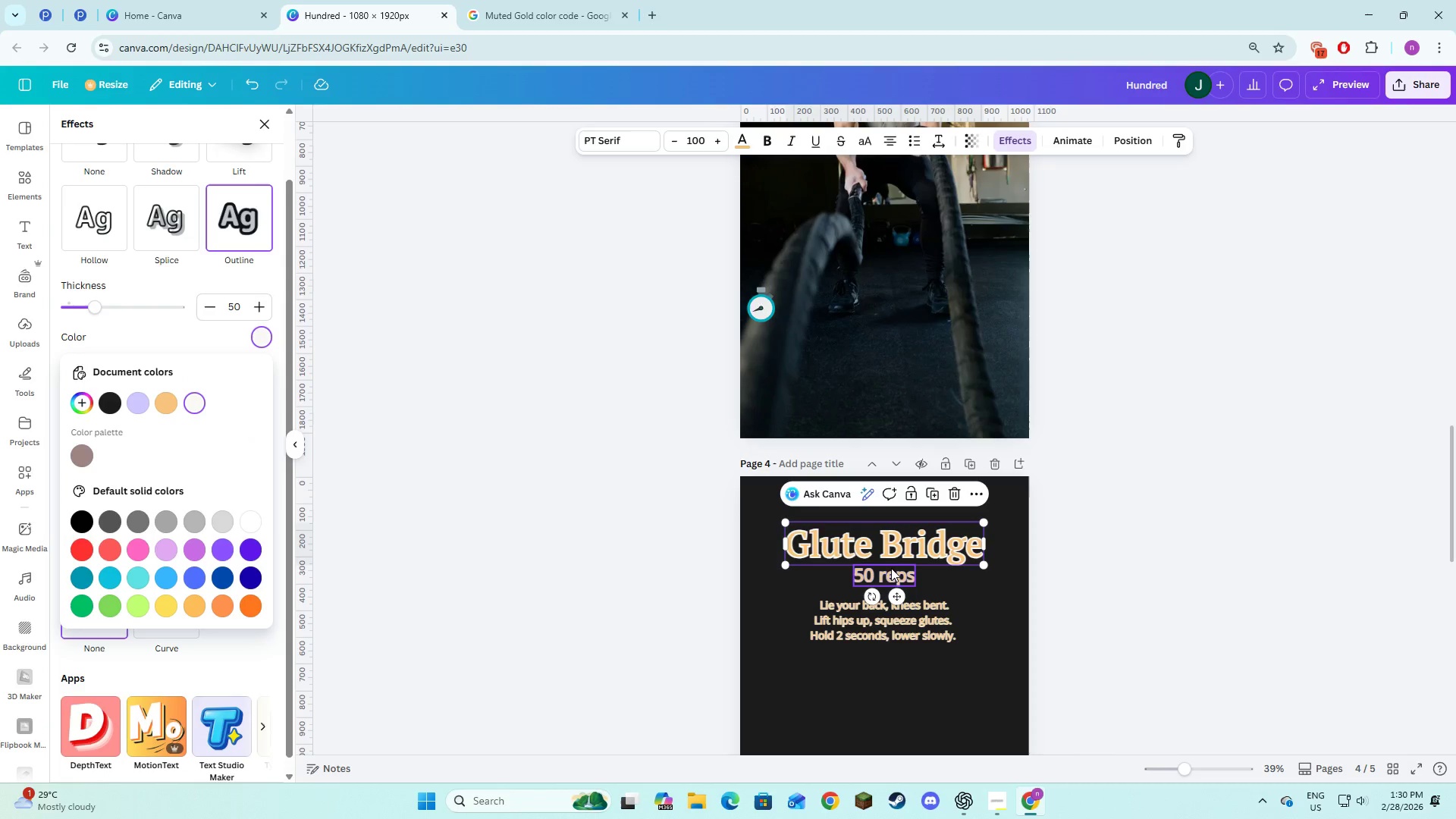 
left_click([890, 571])
 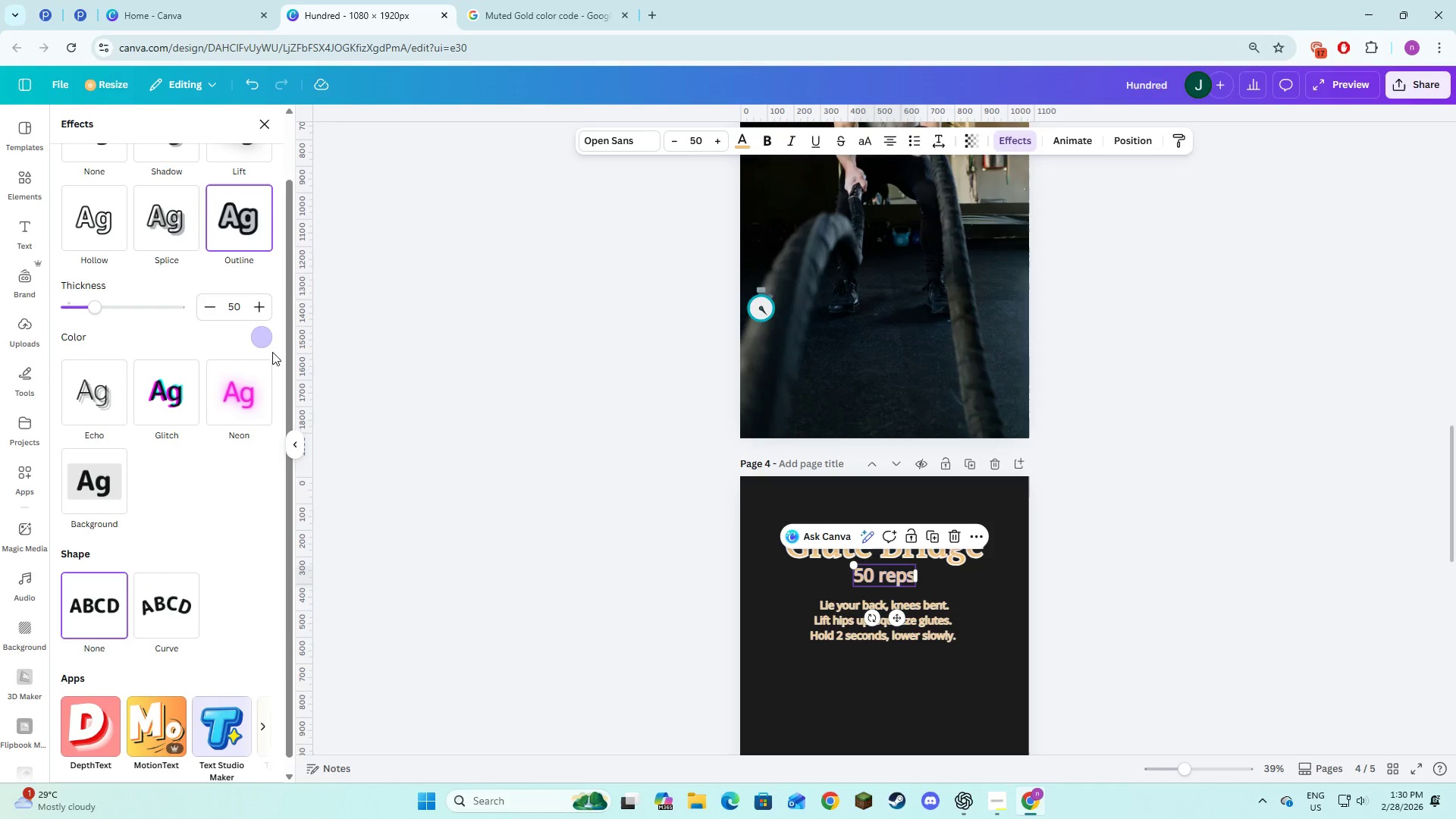 
left_click([265, 347])
 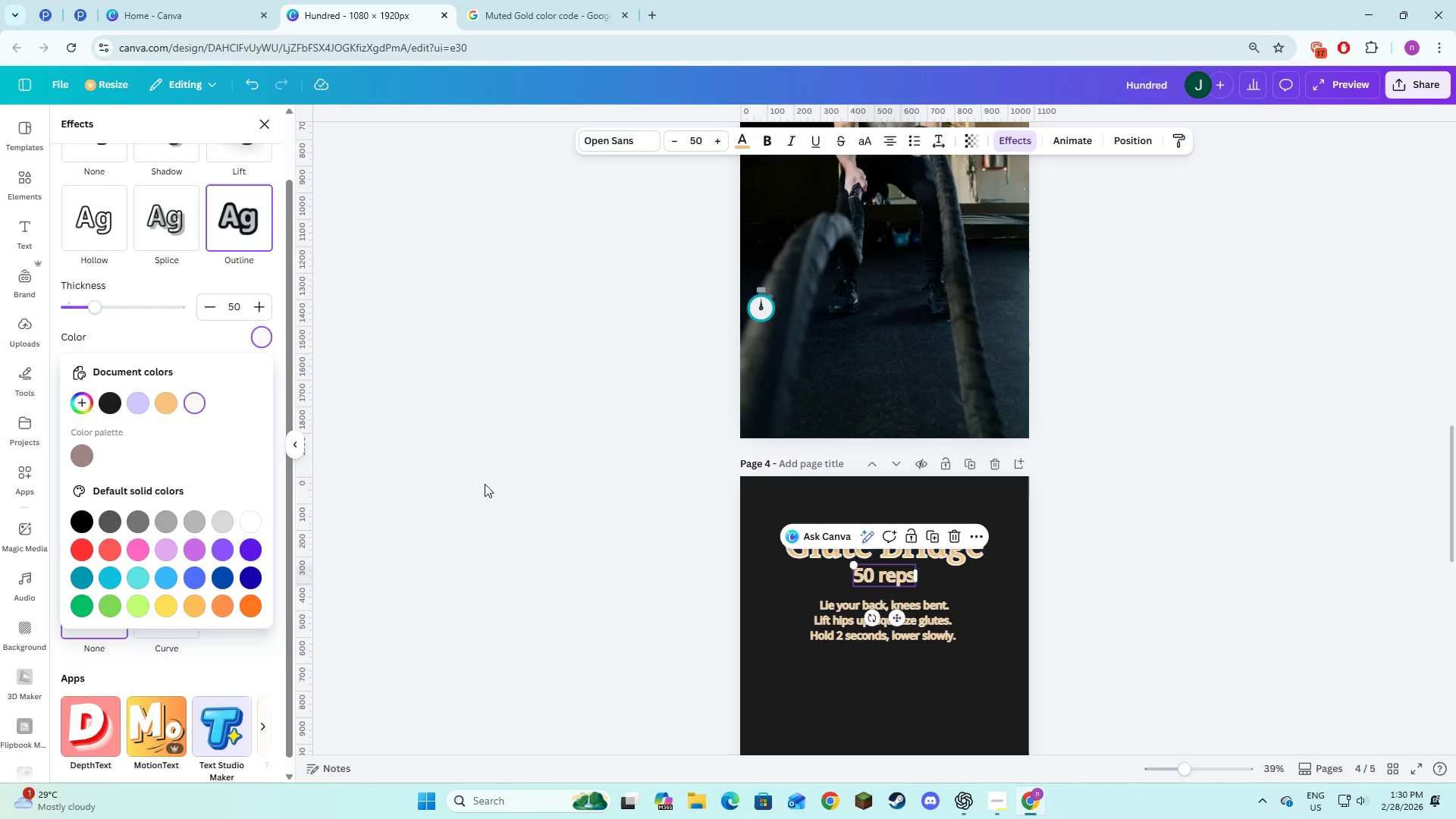 
scroll: coordinate [585, 479], scroll_direction: down, amount: 7.0
 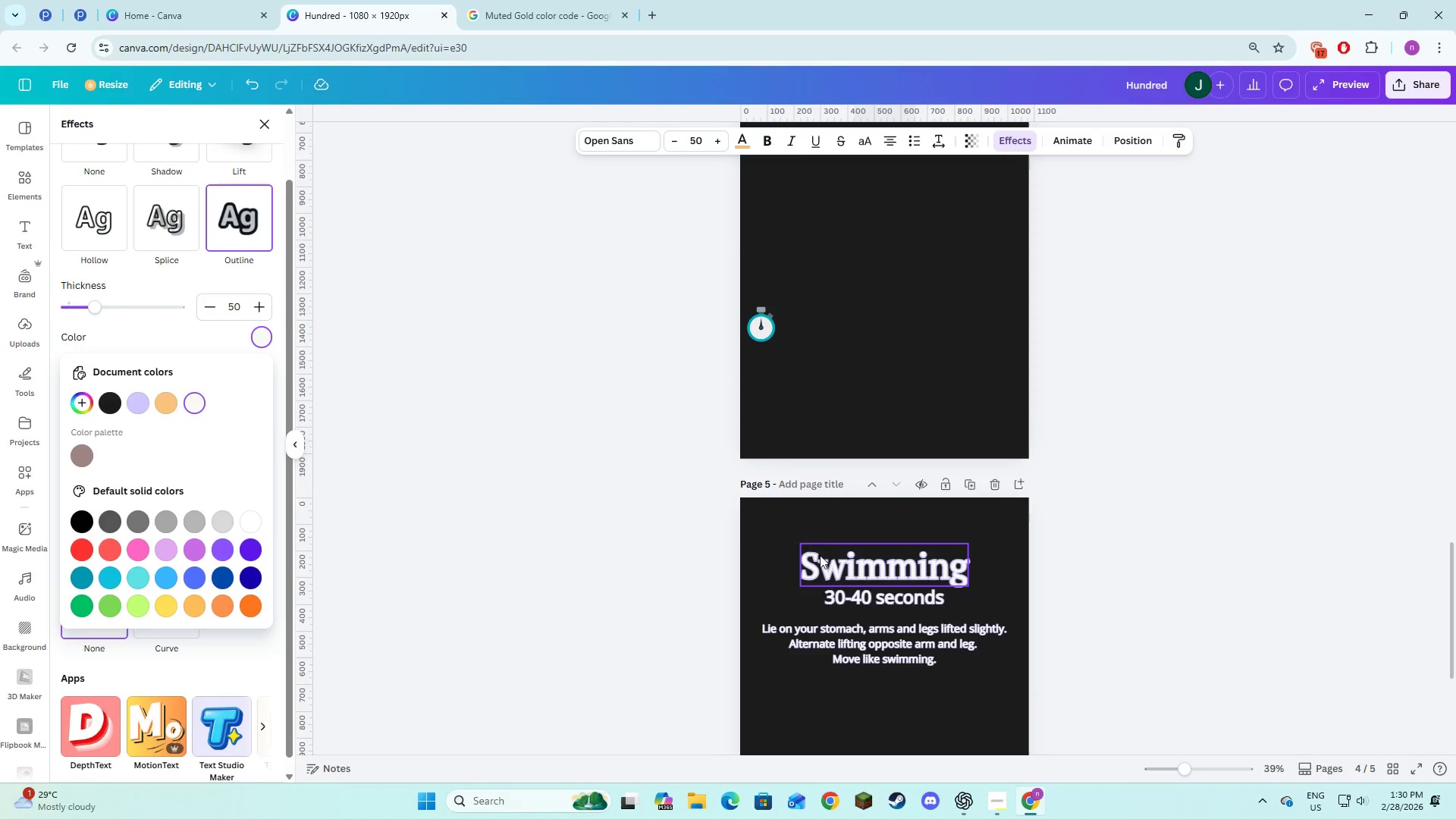 
left_click([839, 561])
 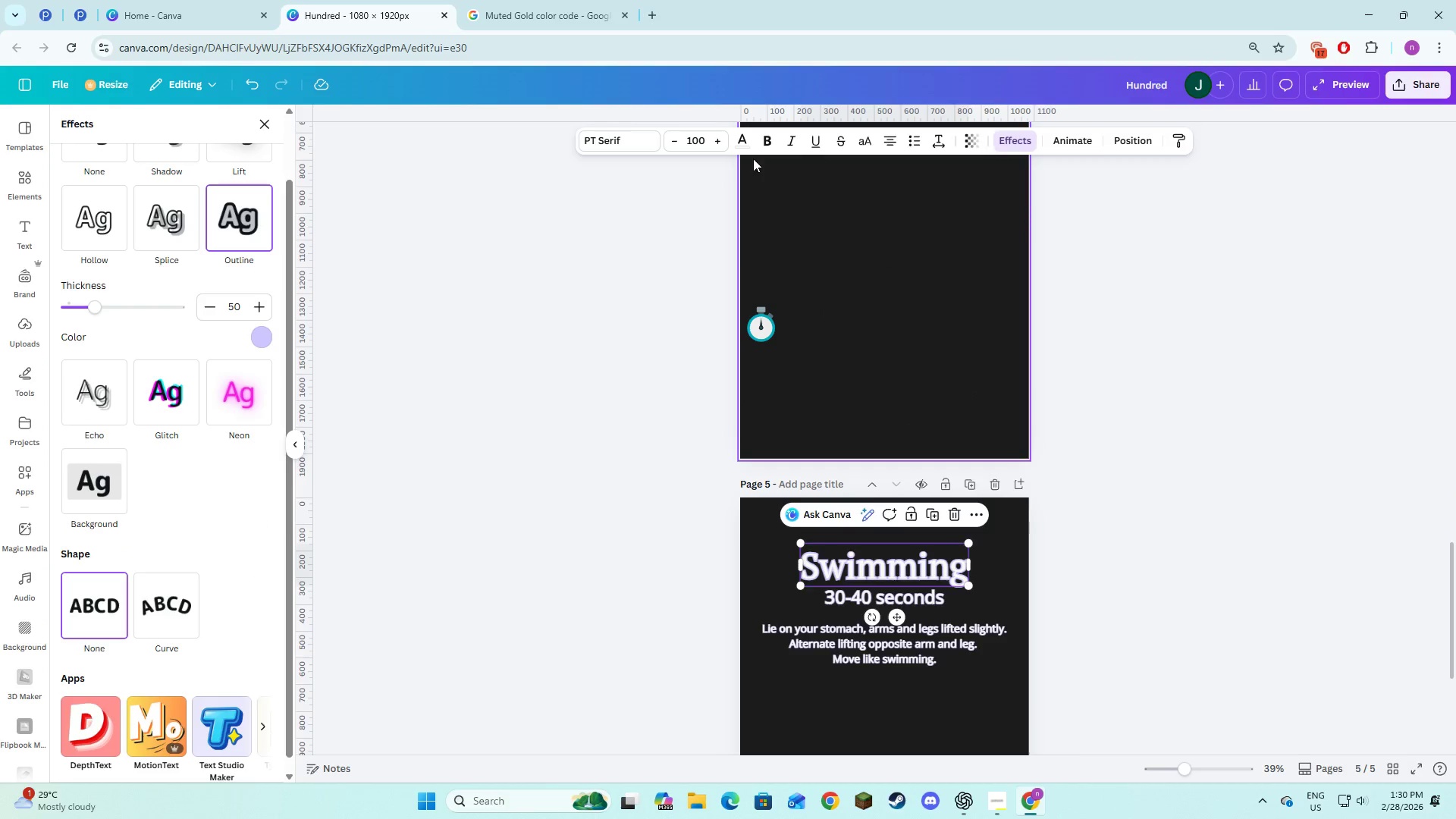 
left_click([743, 142])
 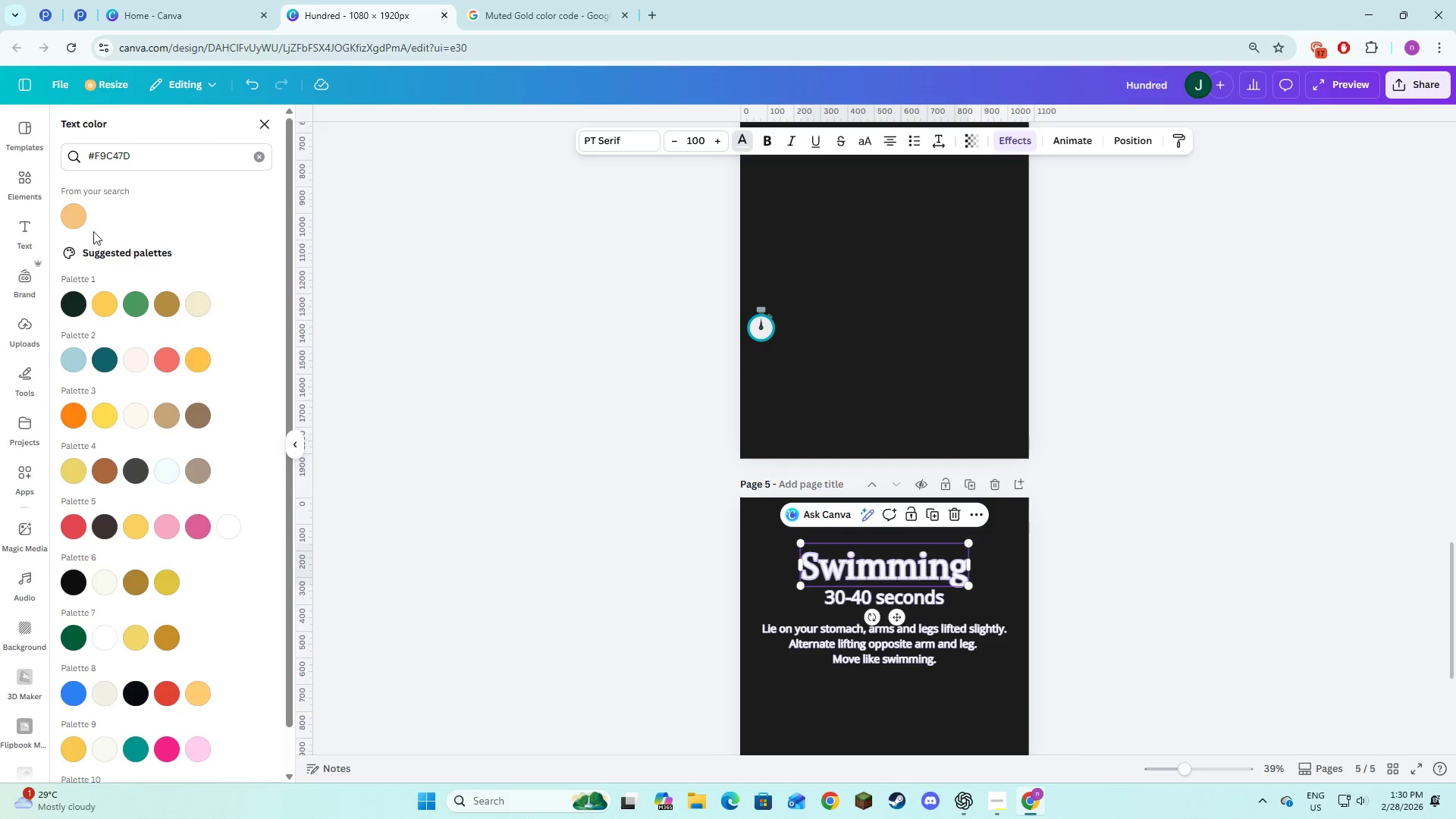 
left_click([80, 221])
 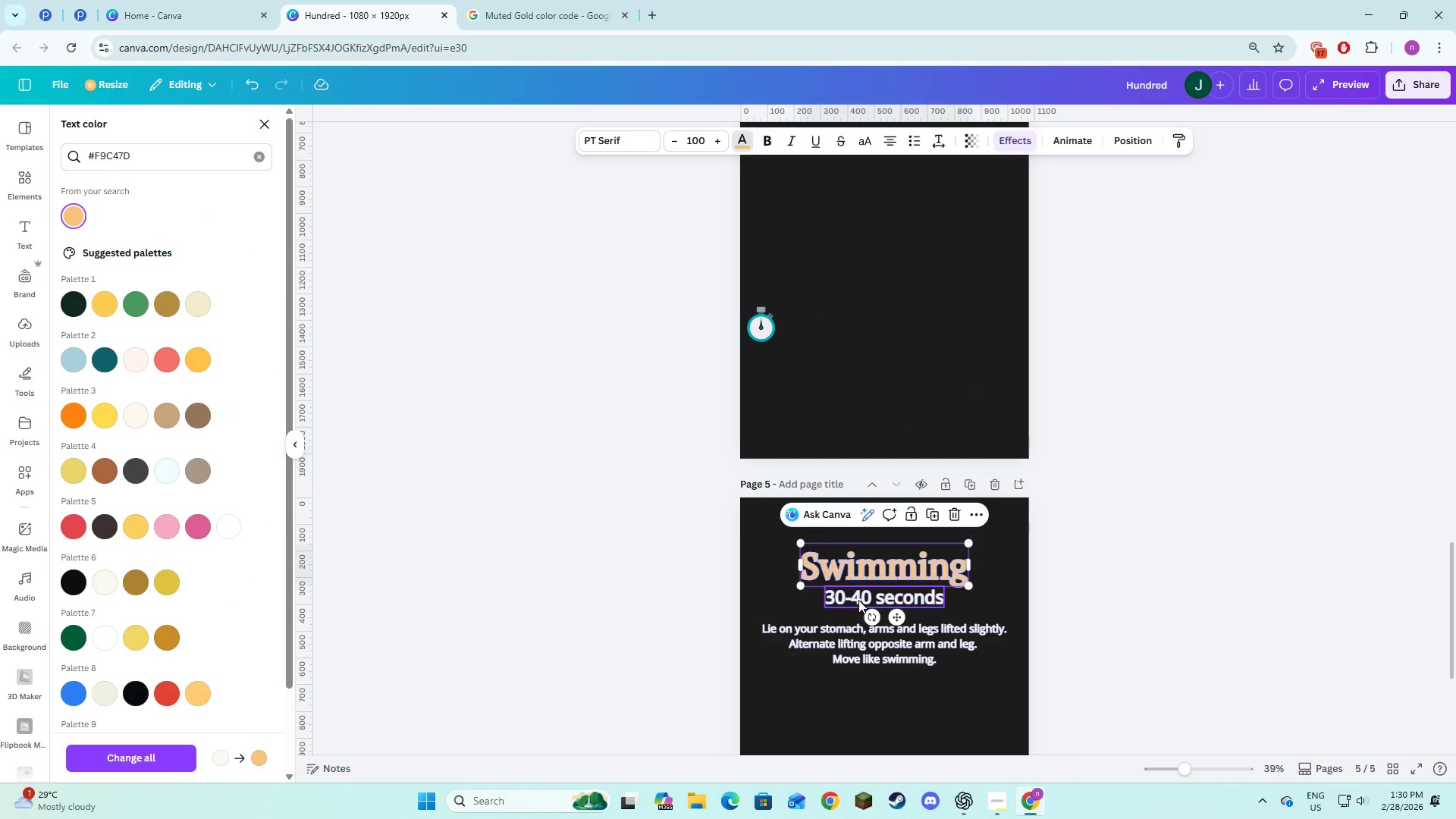 
left_click([858, 600])
 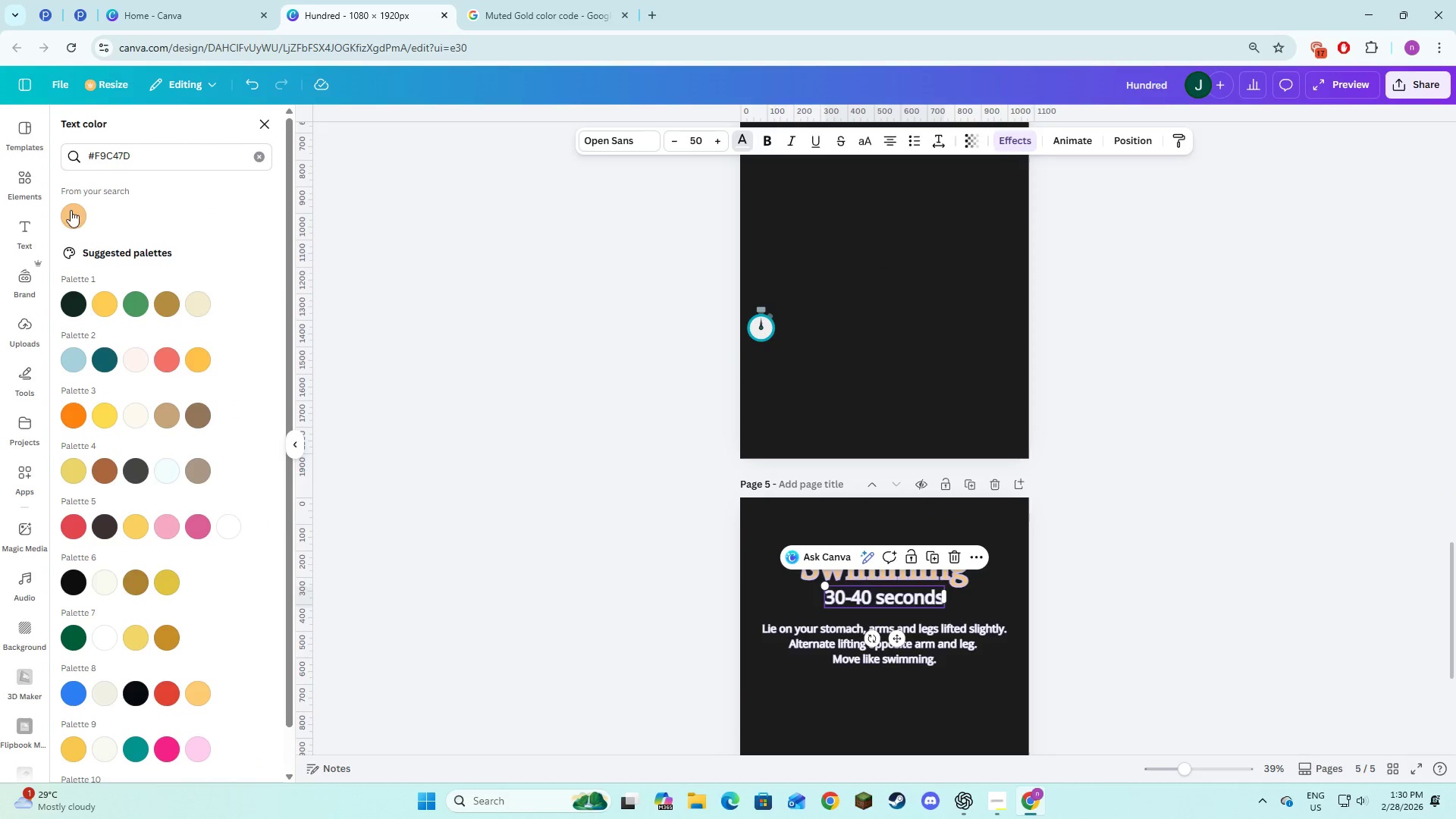 
left_click([69, 209])
 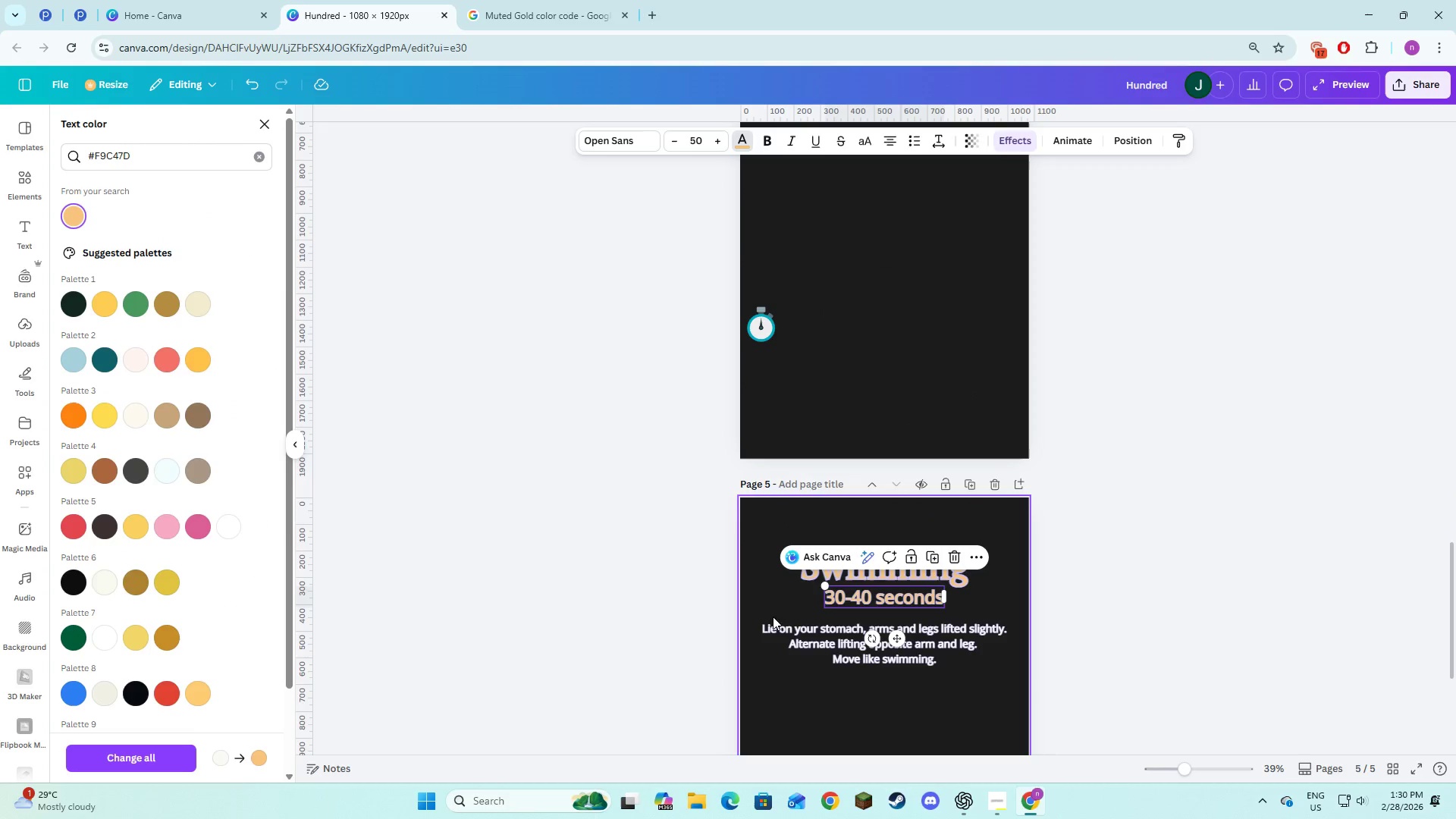 
left_click([782, 635])
 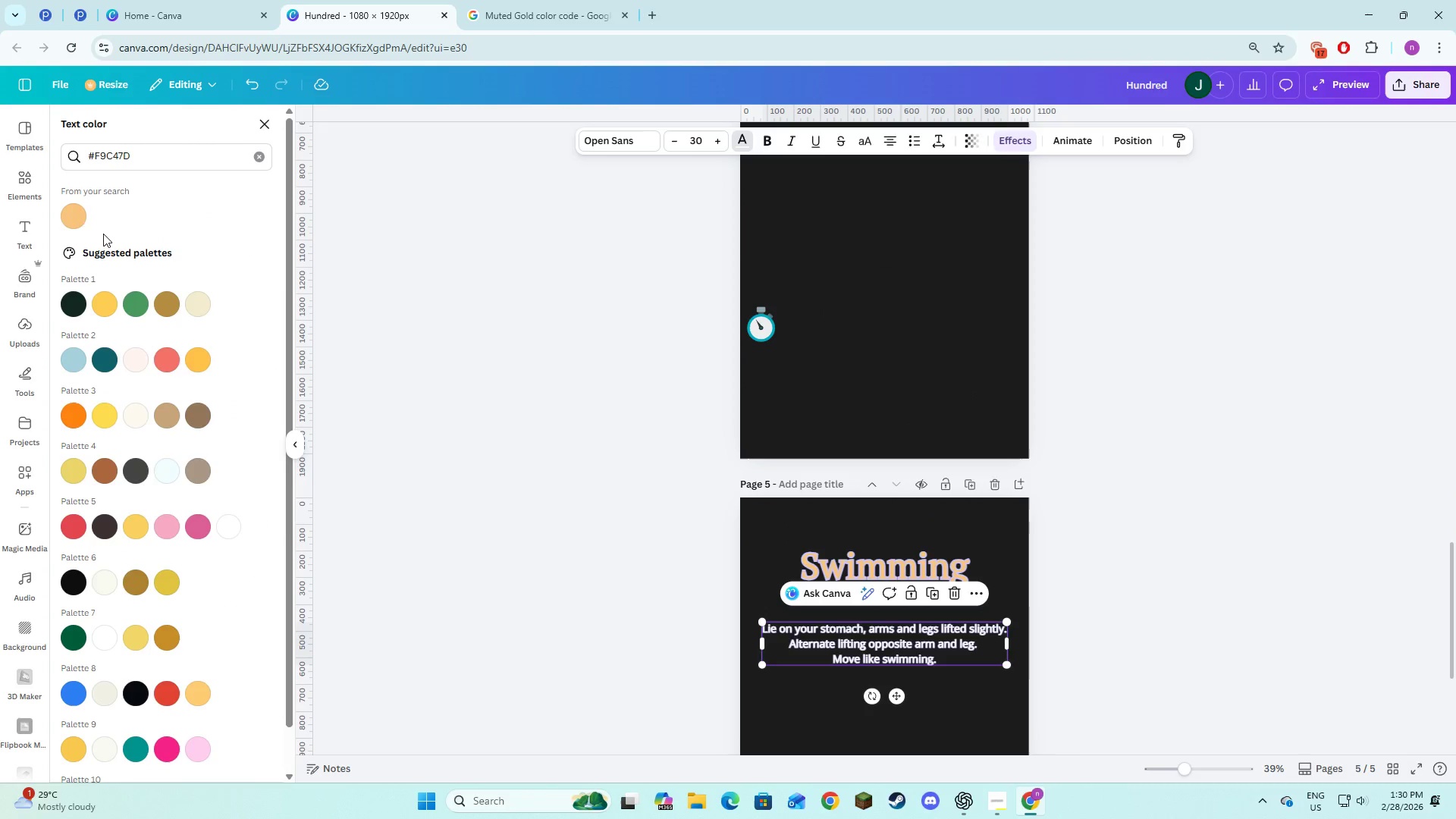 
left_click([74, 222])
 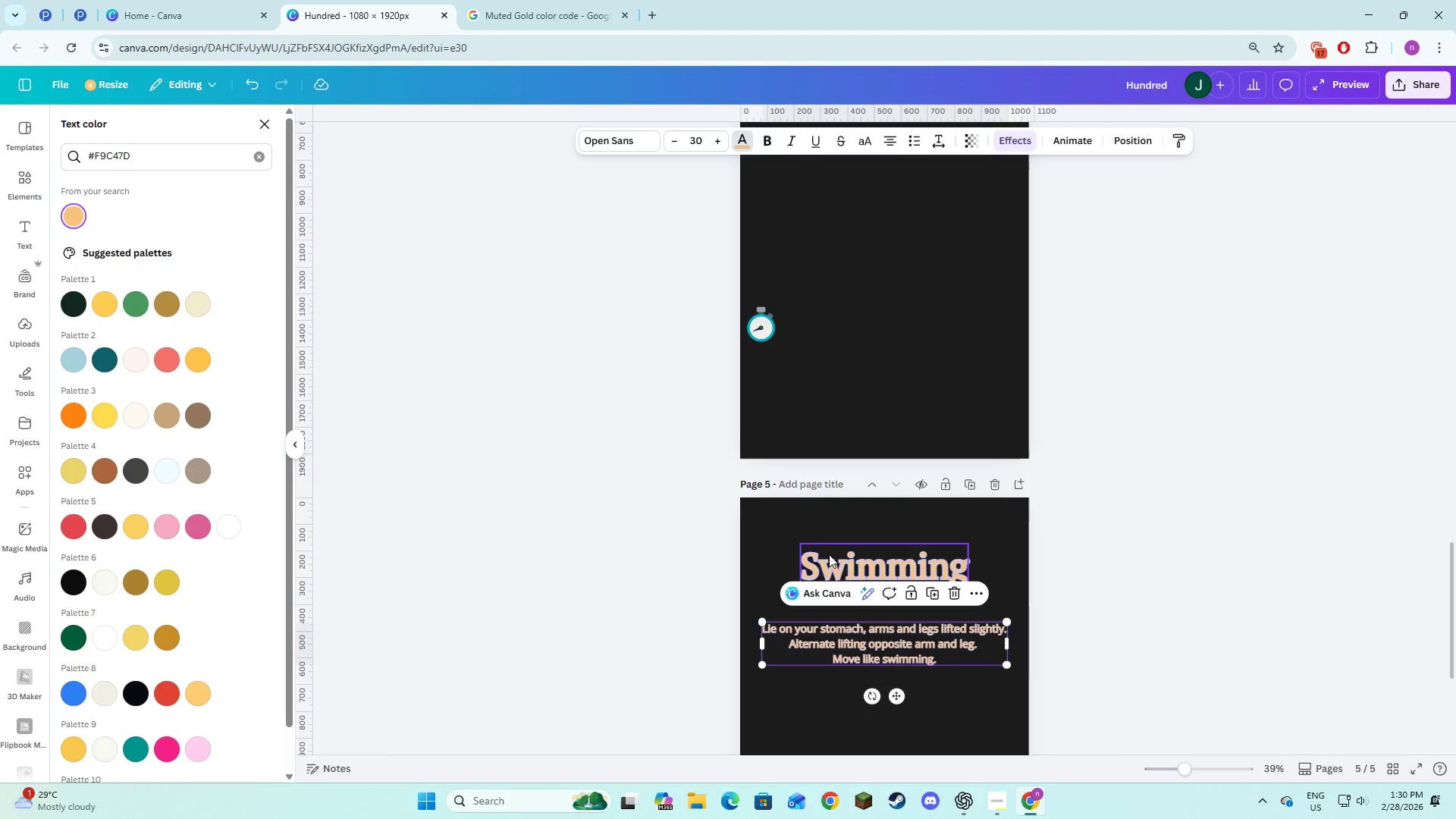 
left_click([830, 558])
 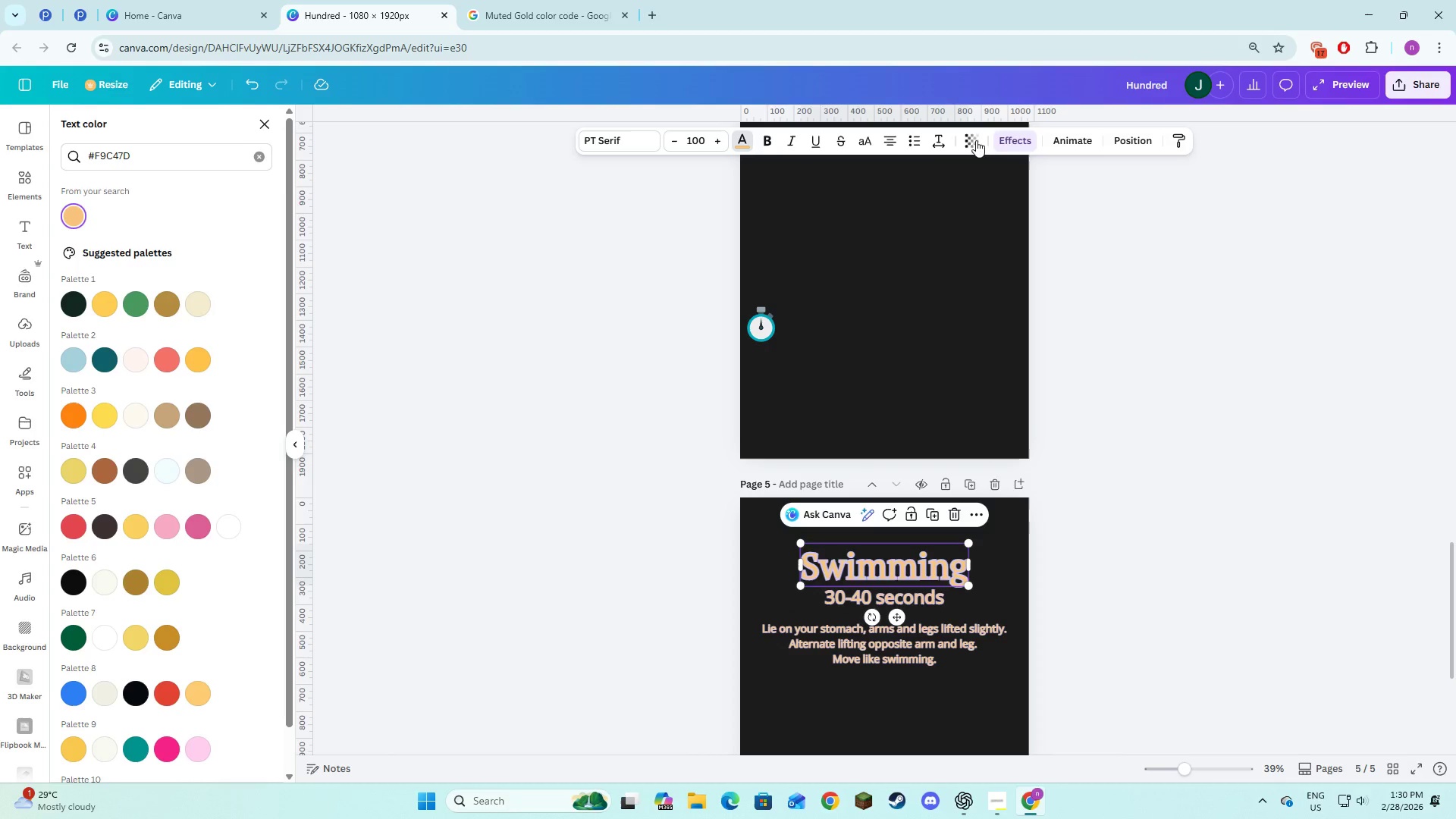 
left_click([1012, 140])
 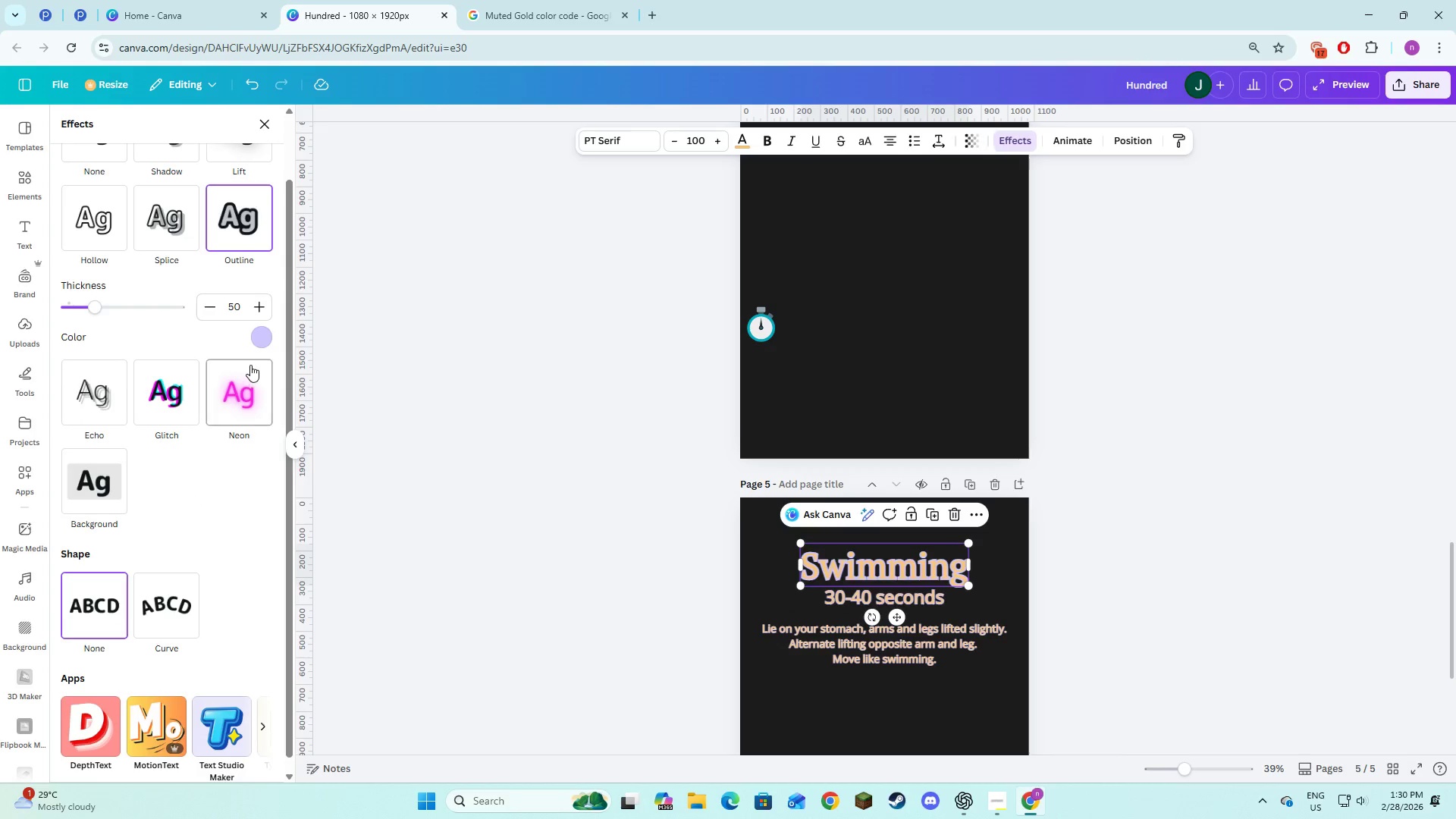 
left_click([255, 336])
 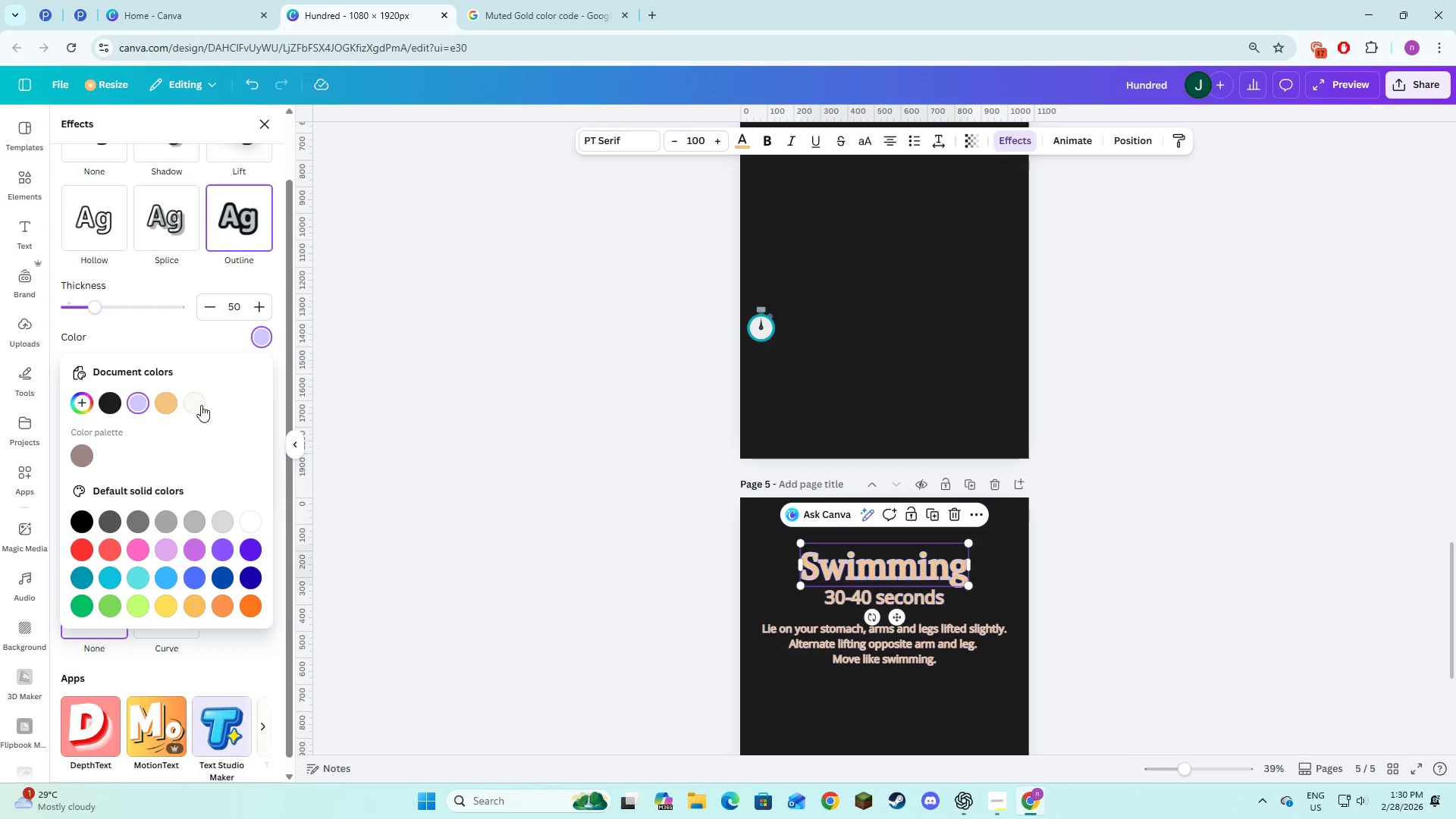 
left_click([199, 404])
 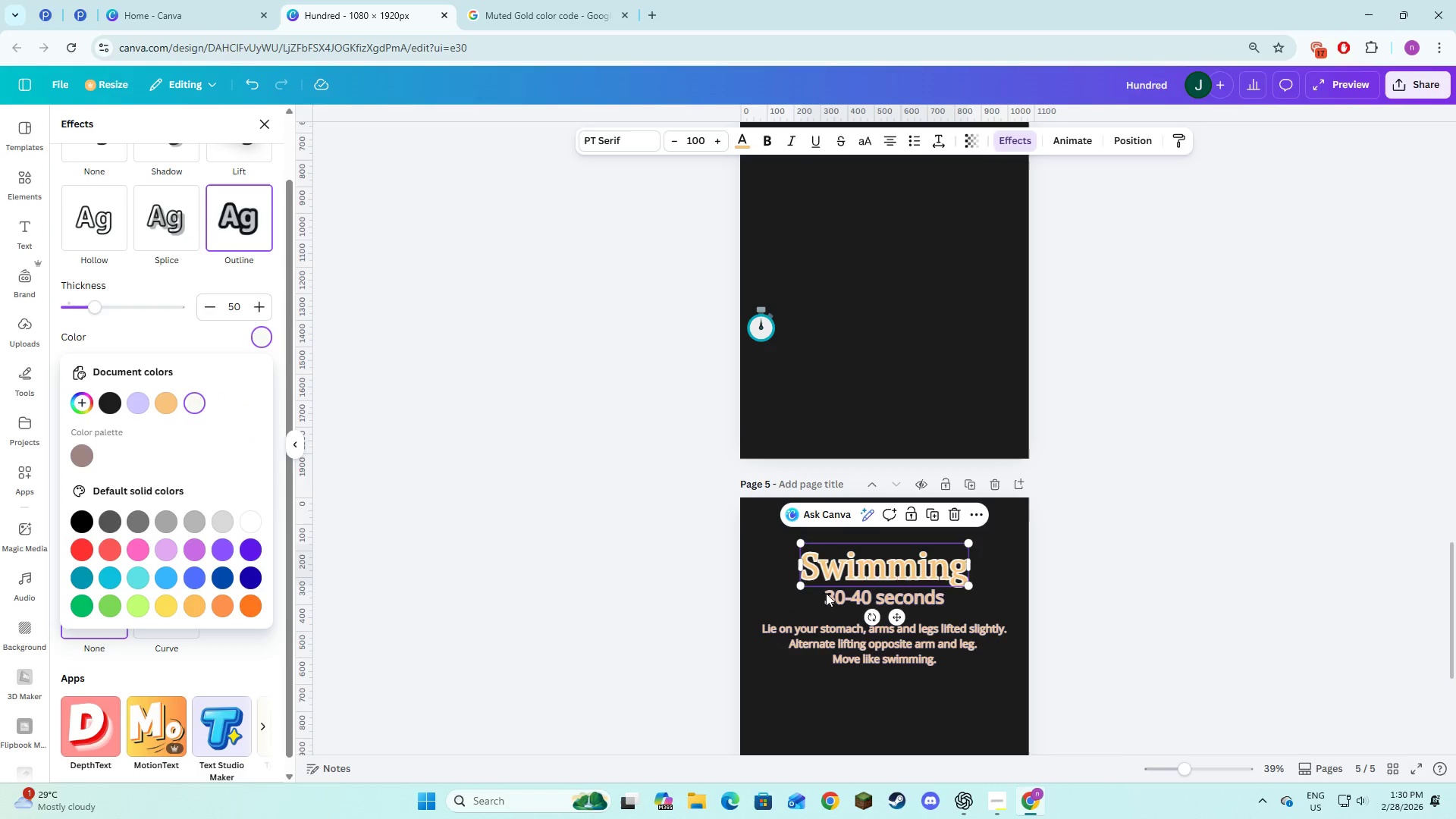 
left_click([830, 598])
 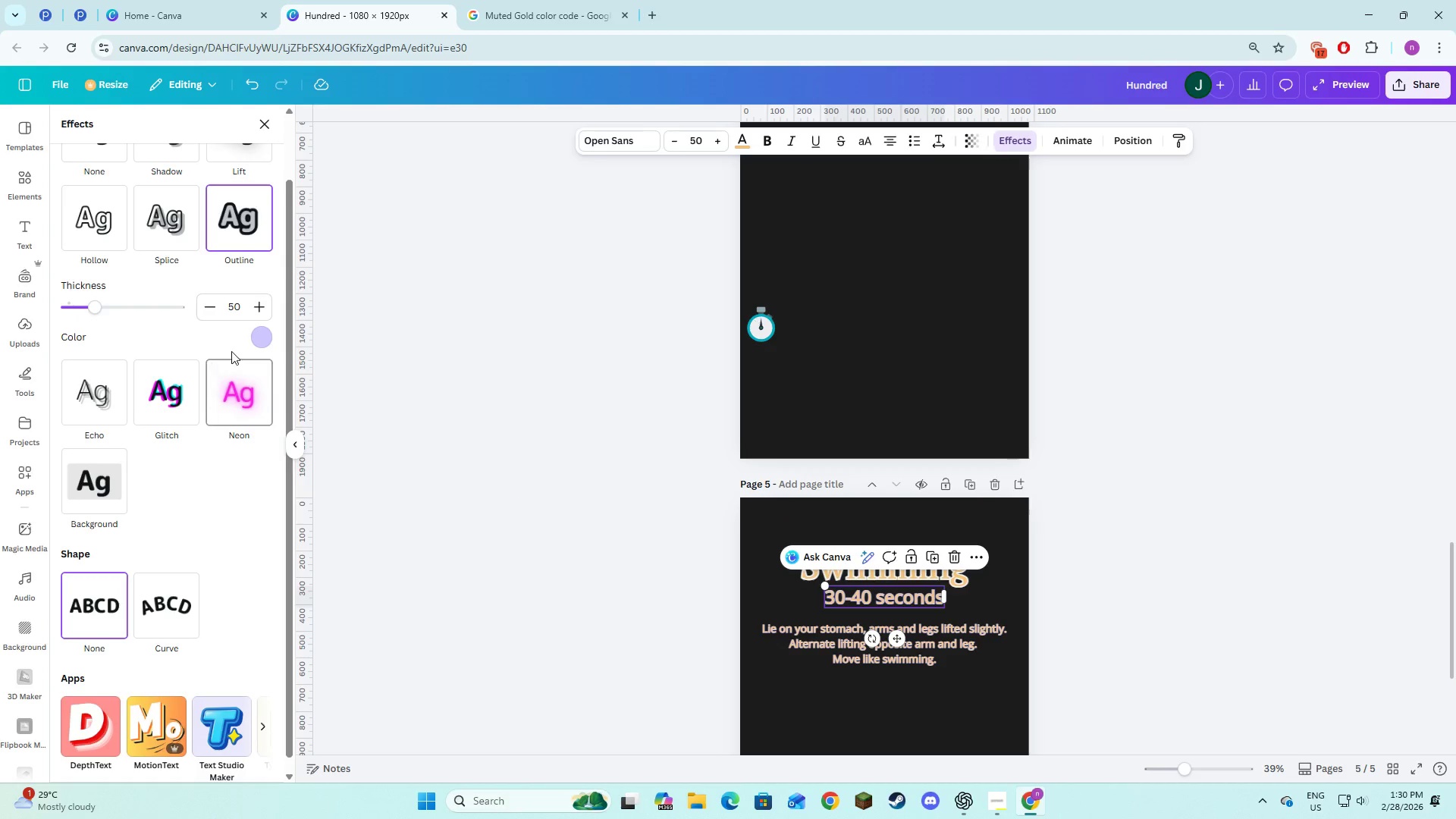 
left_click([250, 339])
 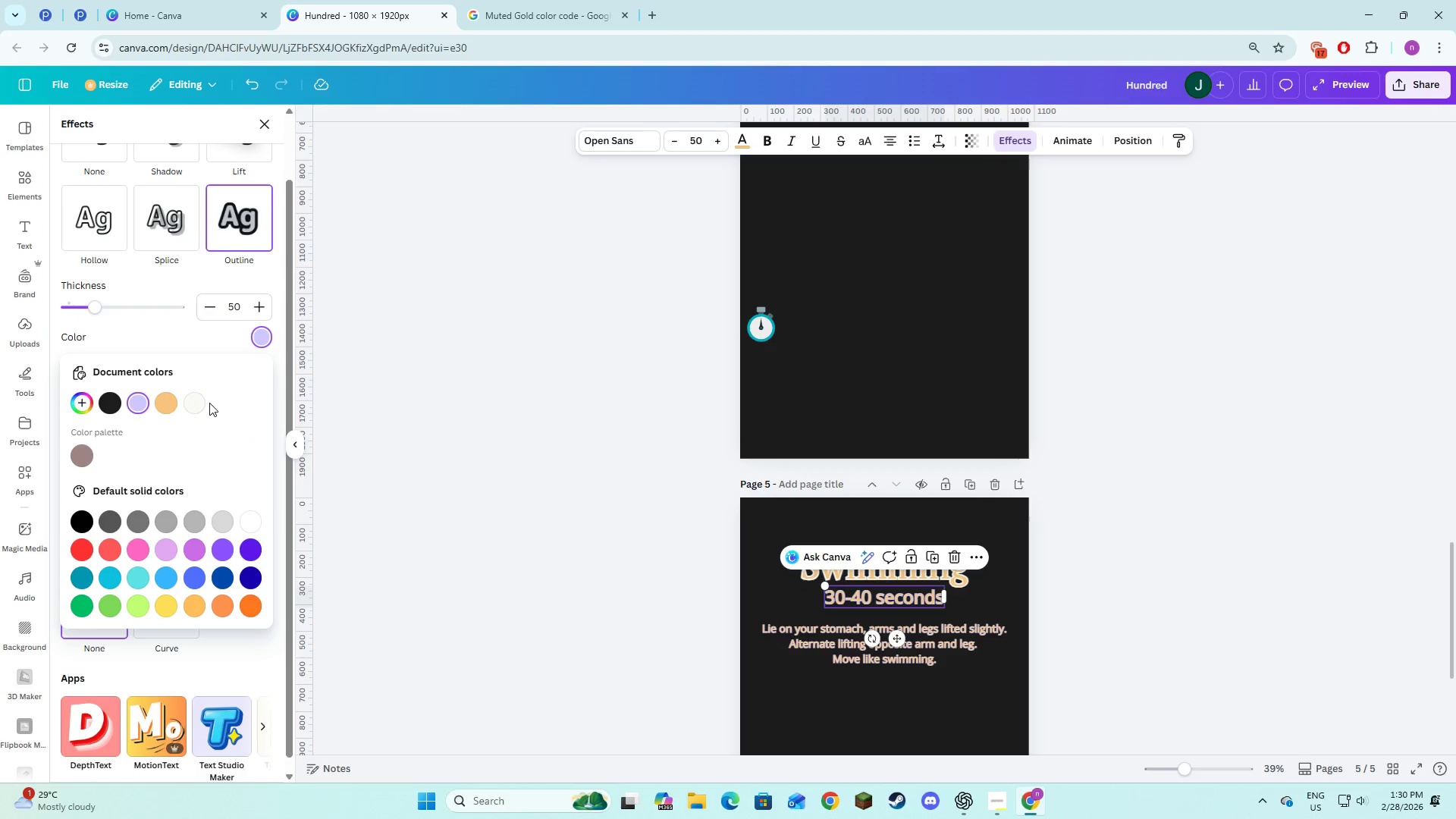 
left_click([204, 403])
 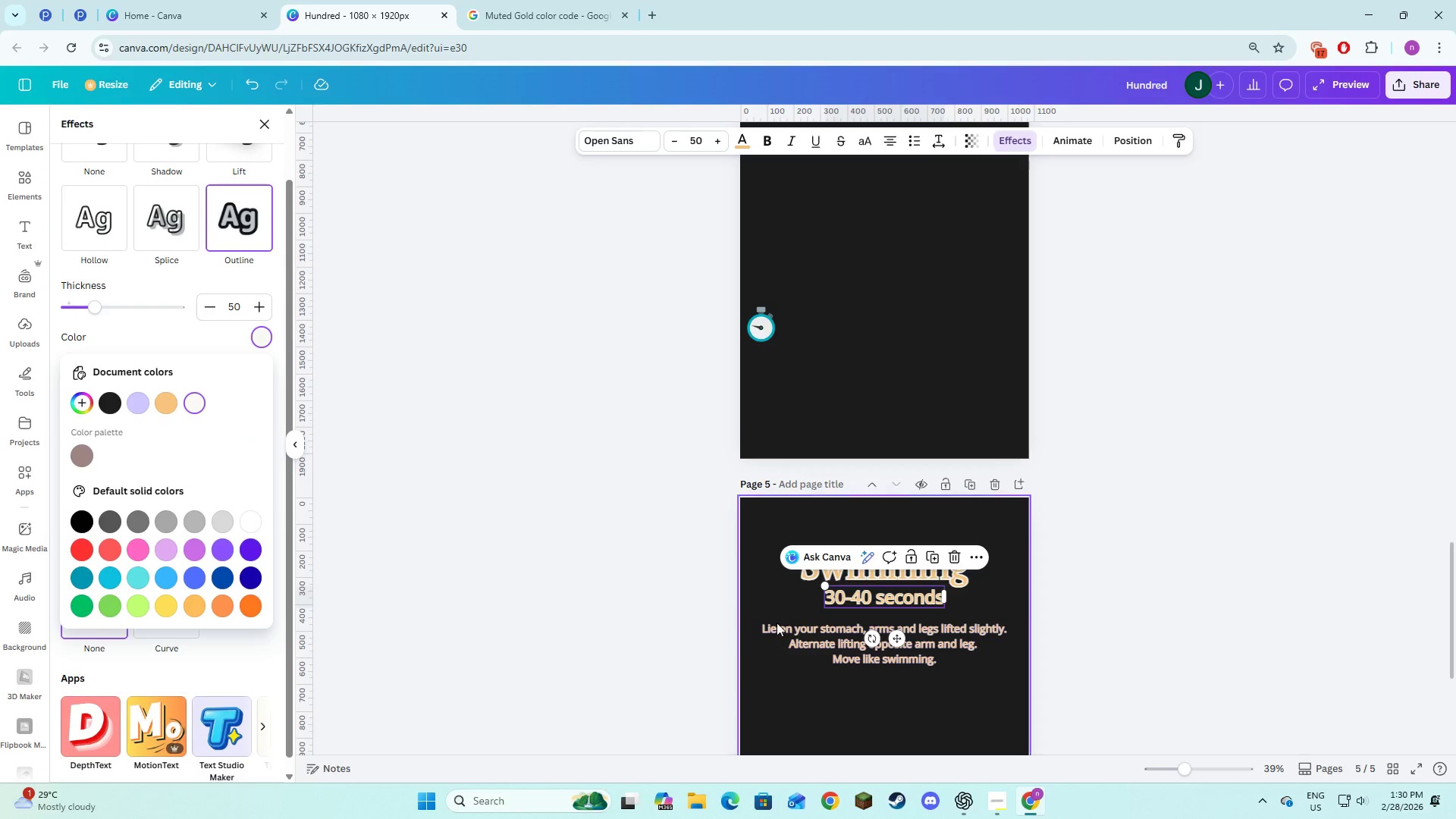 
left_click([805, 634])
 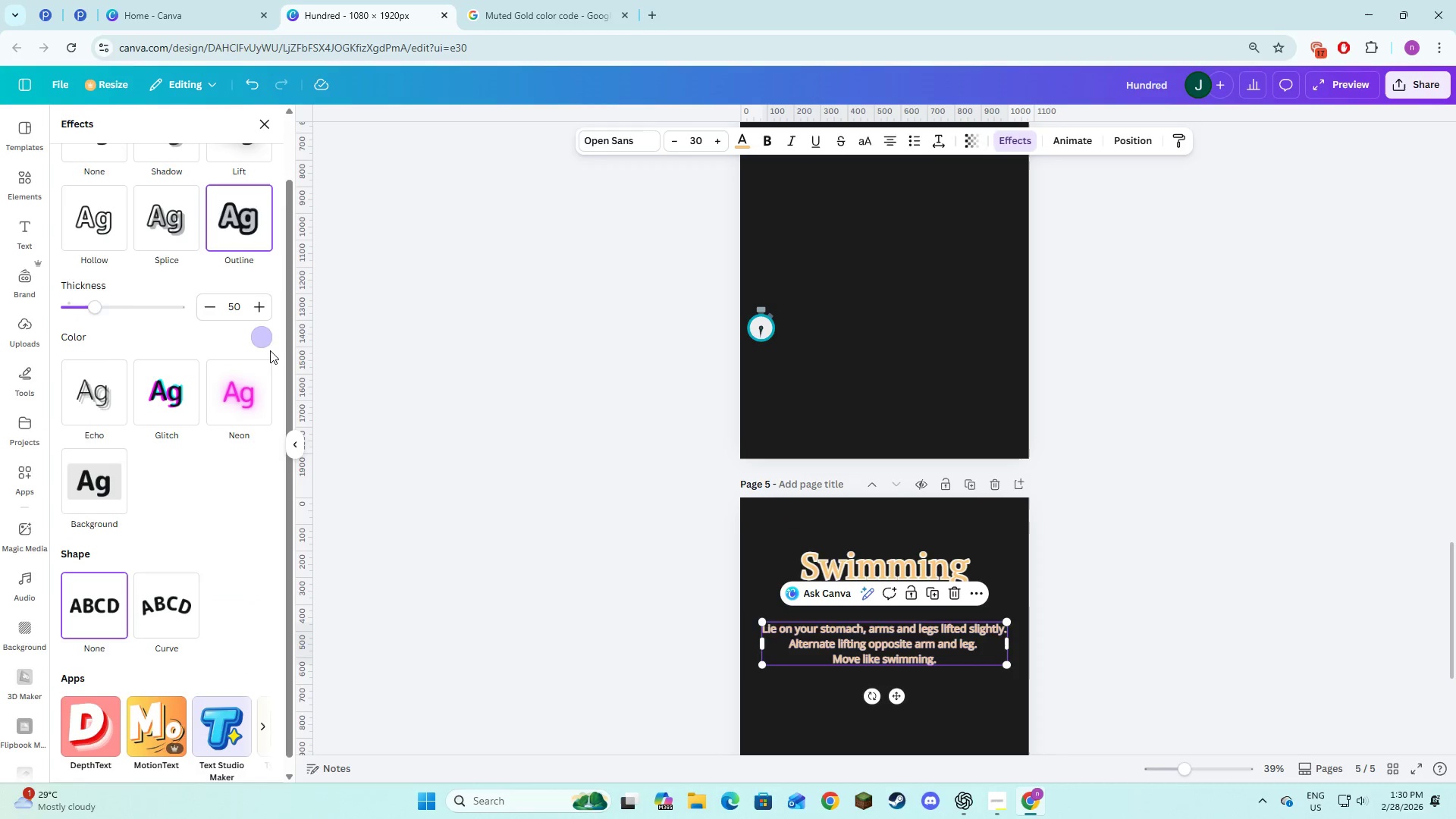 
left_click([264, 341])
 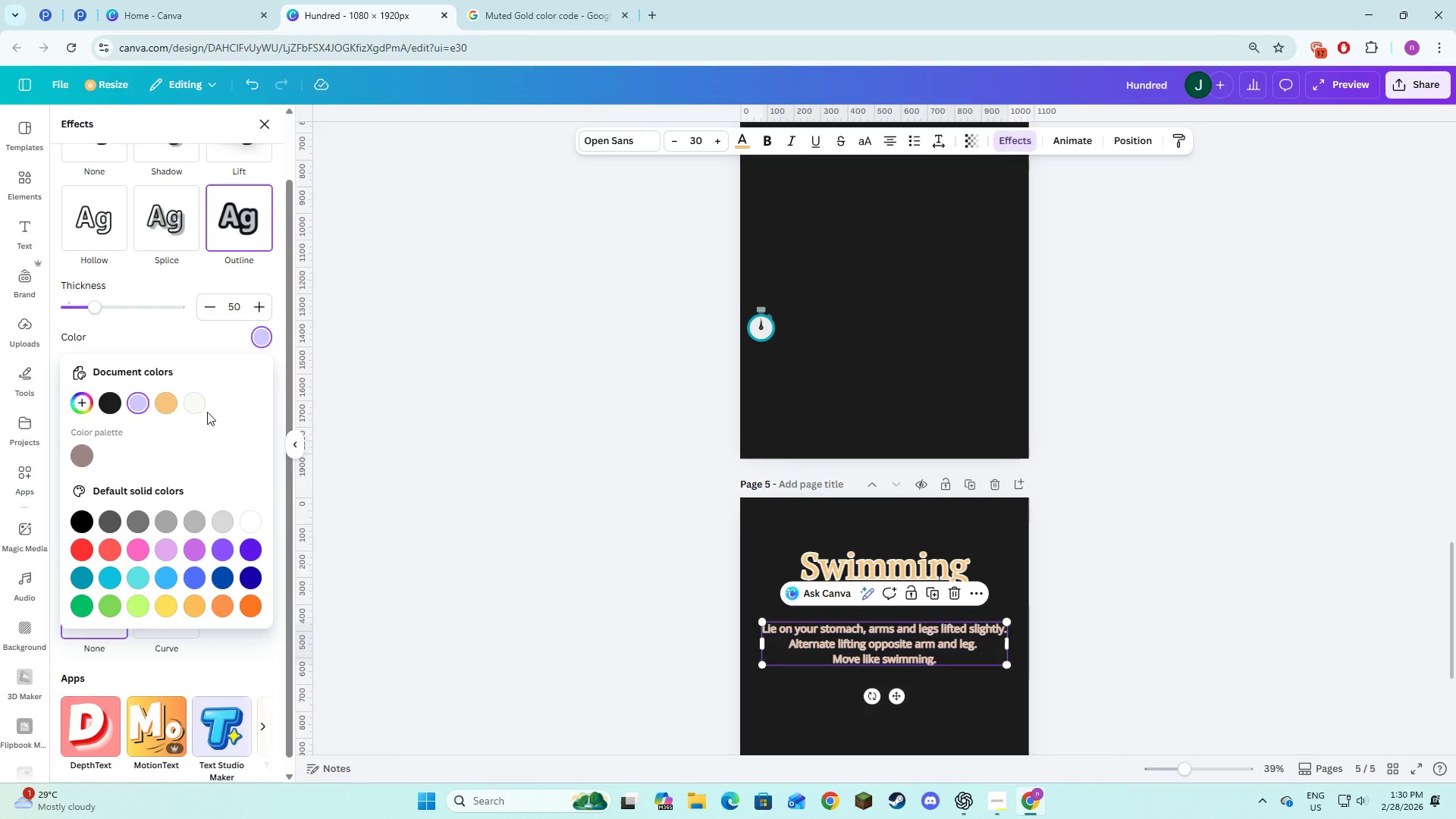 
left_click([197, 405])
 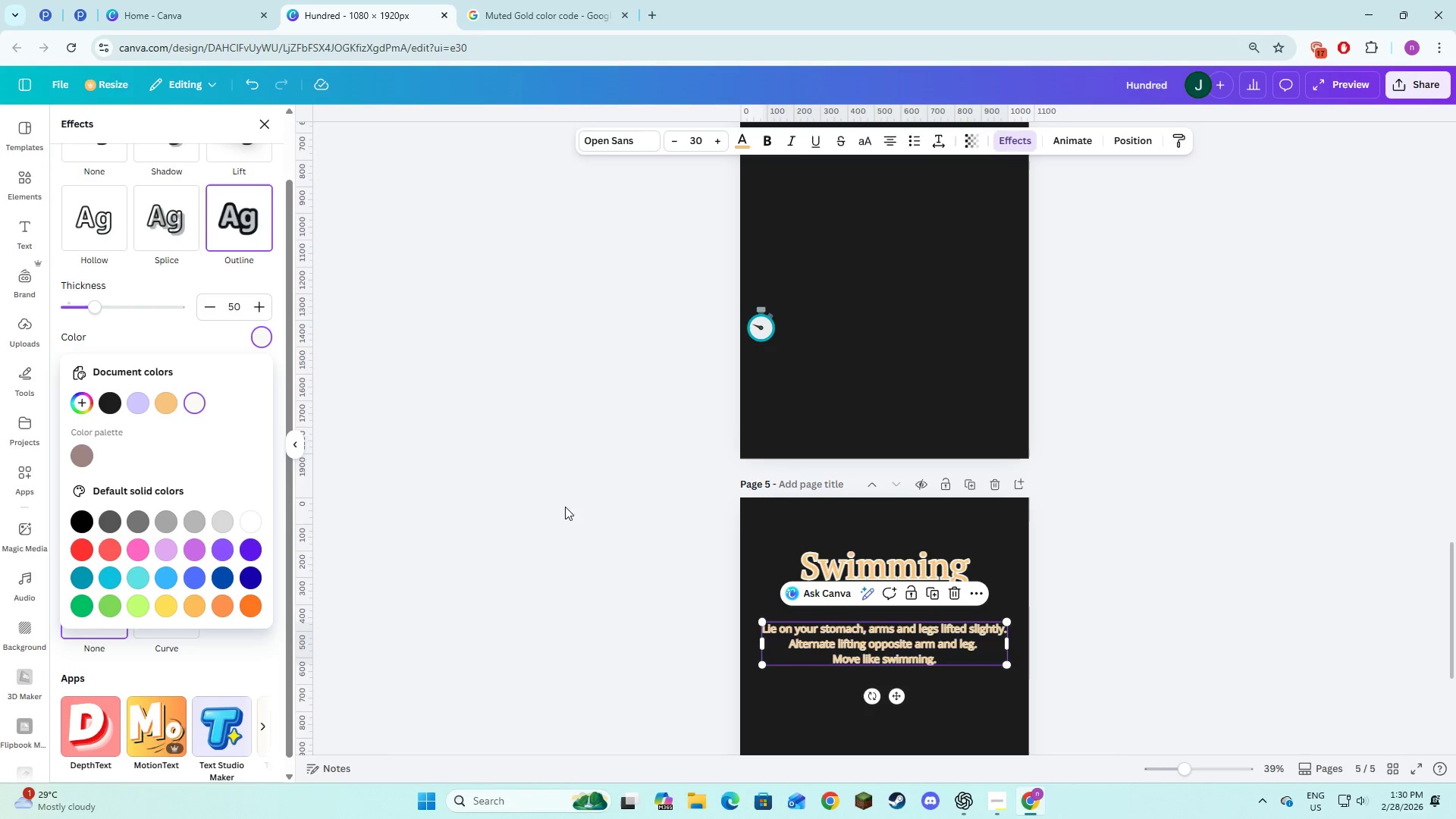 
left_click([541, 515])
 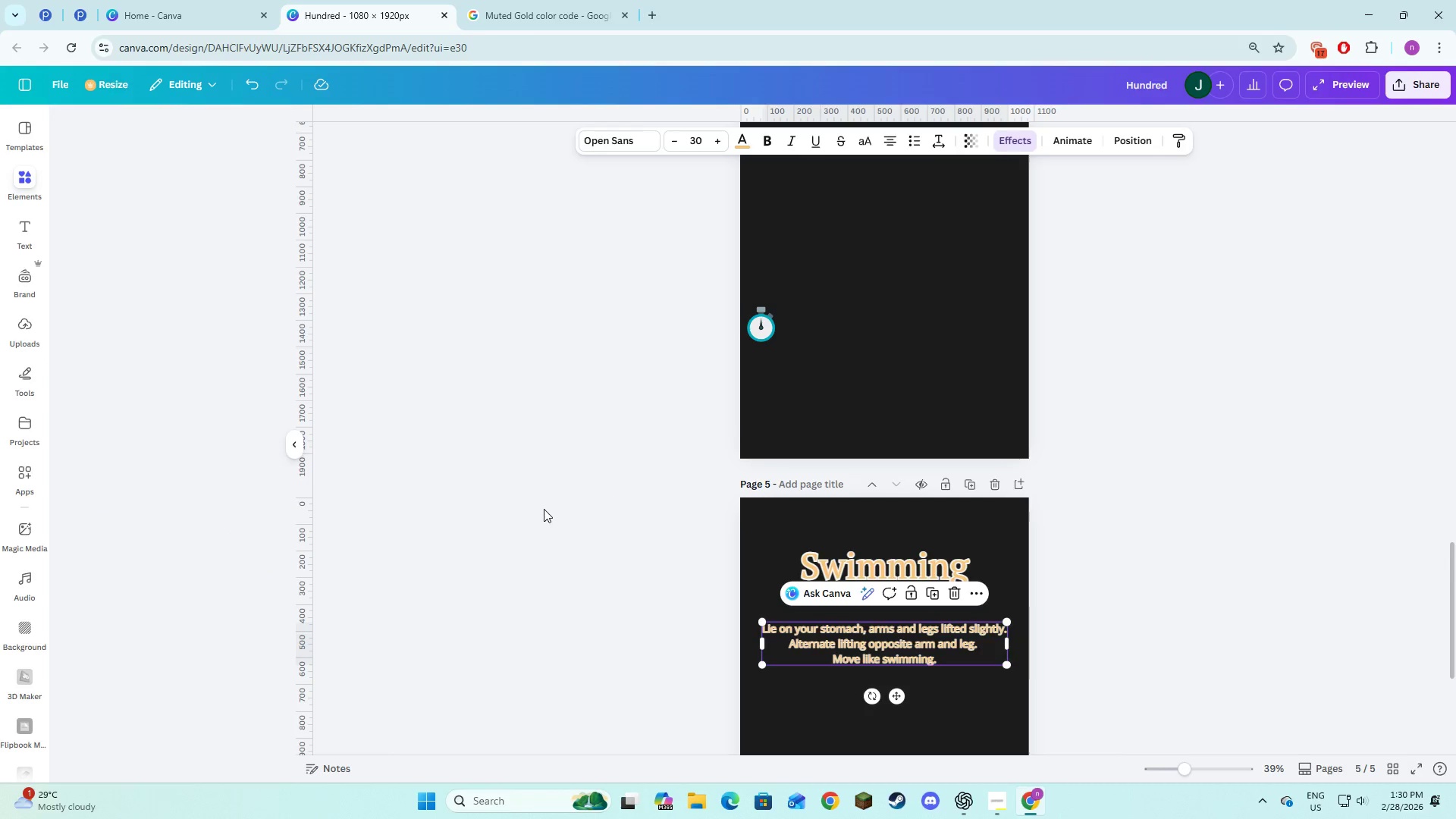 
scroll: coordinate [550, 497], scroll_direction: up, amount: 9.0
 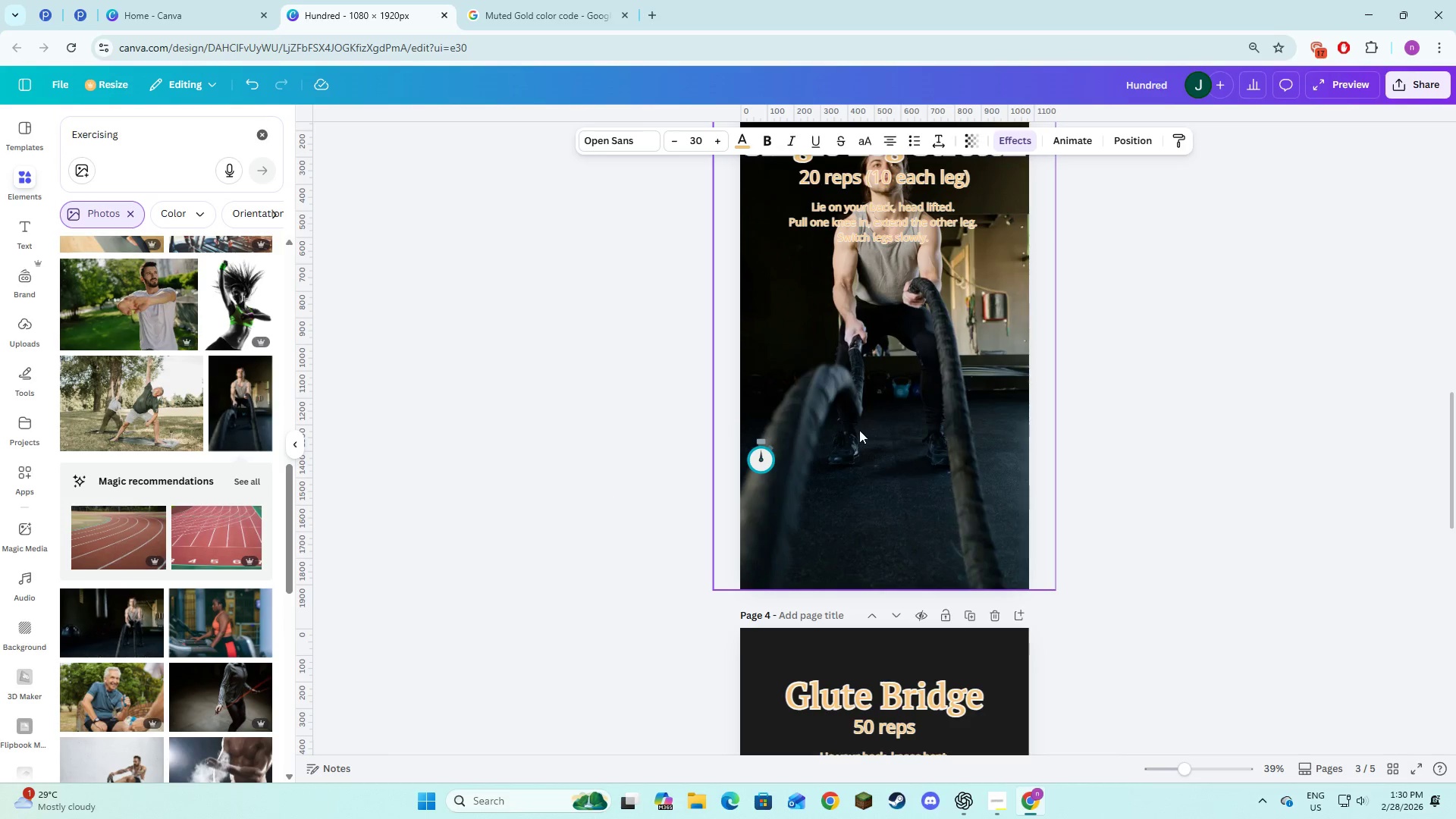 
left_click([861, 430])
 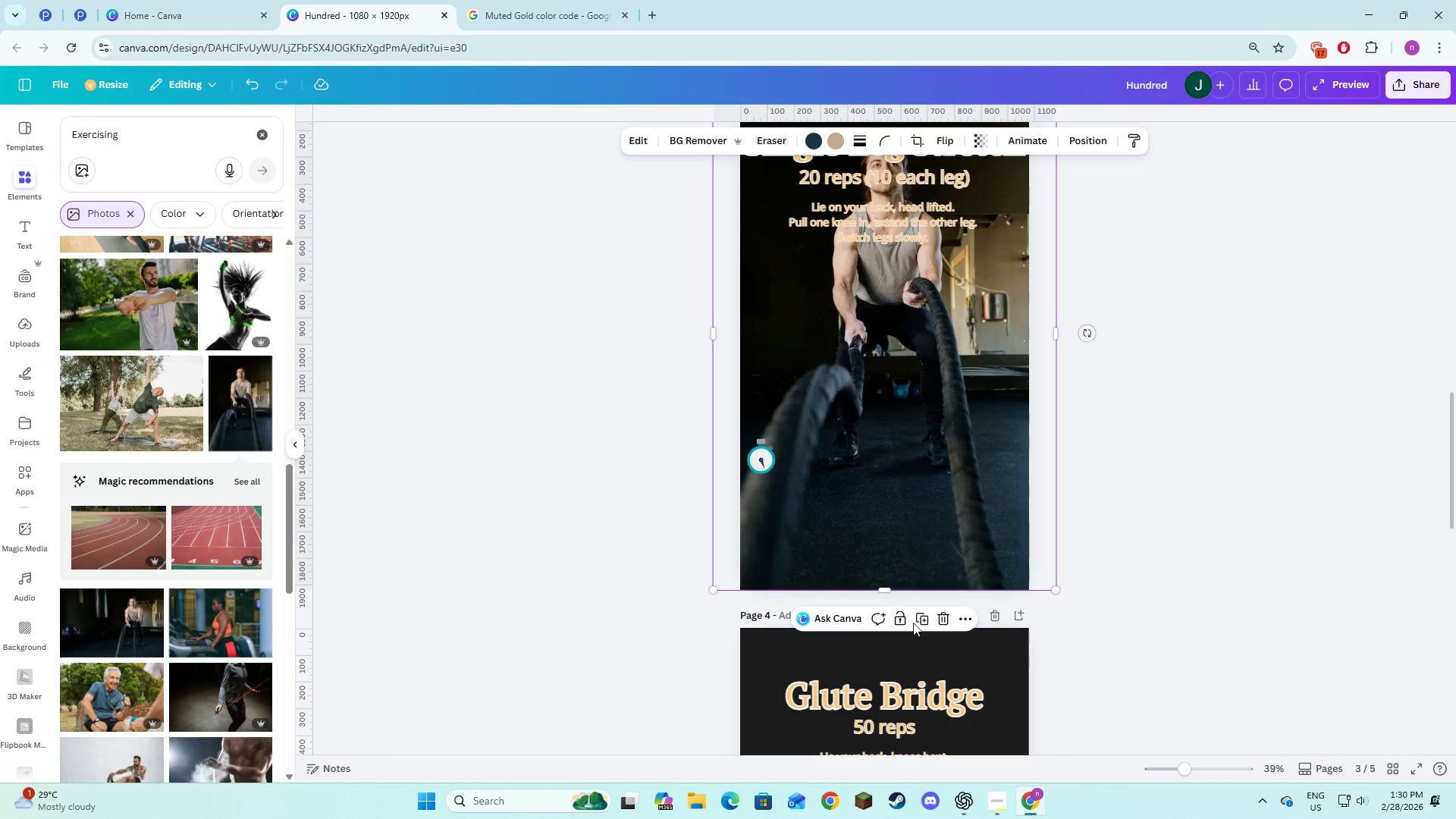 
left_click([924, 621])
 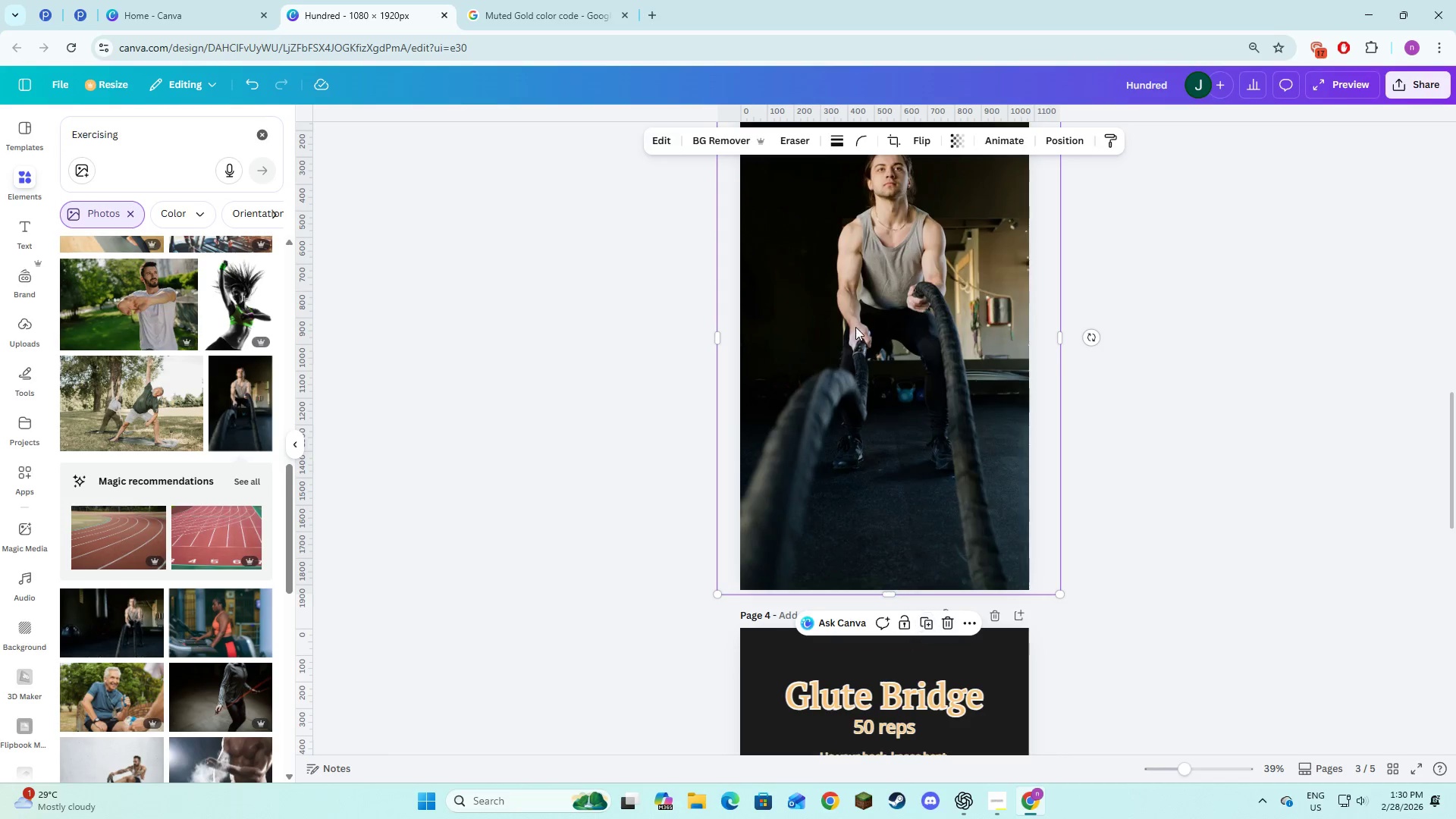 
left_click_drag(start_coordinate=[855, 327], to_coordinate=[869, 486])
 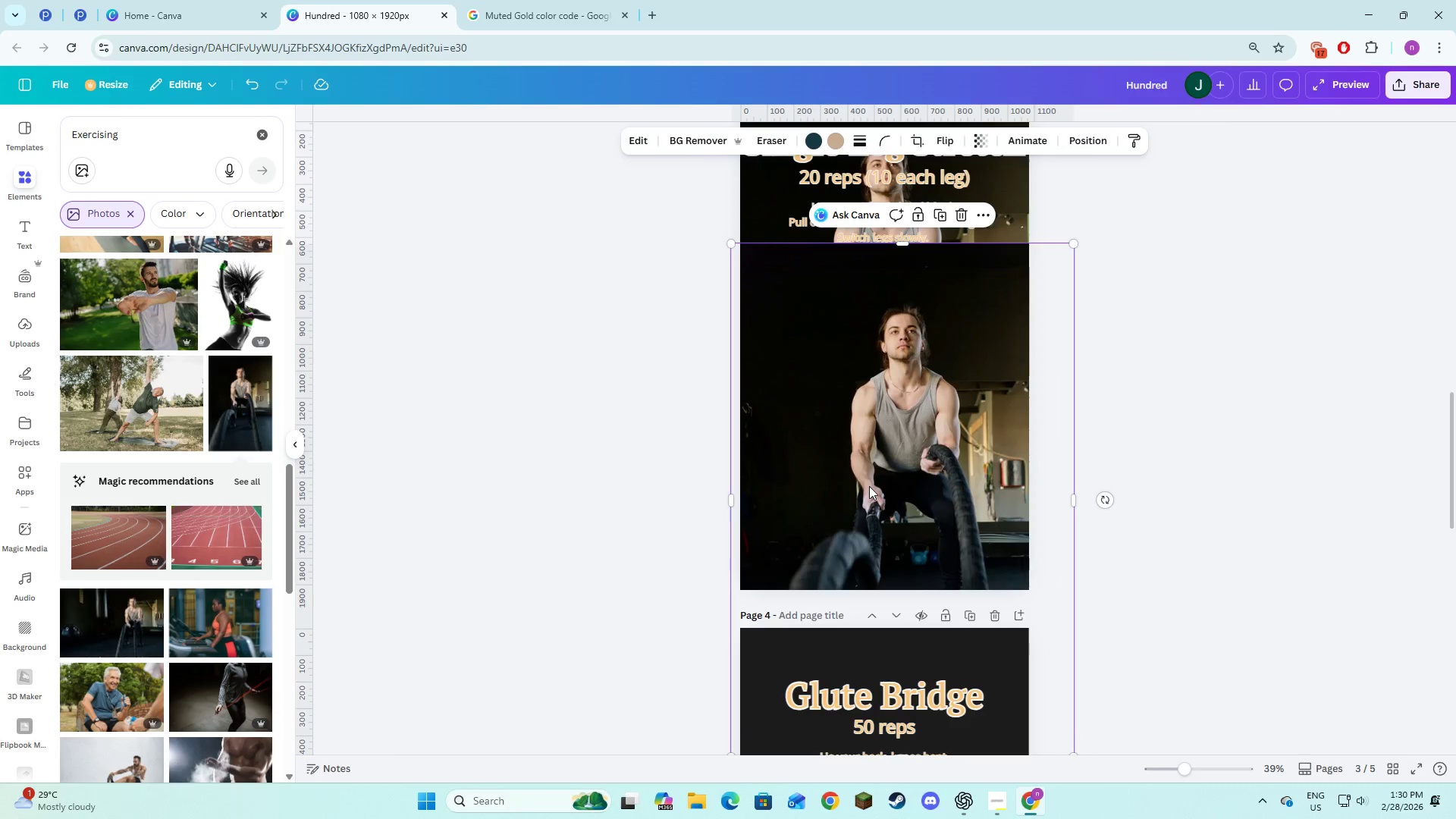 
left_click_drag(start_coordinate=[897, 297], to_coordinate=[872, 680])
 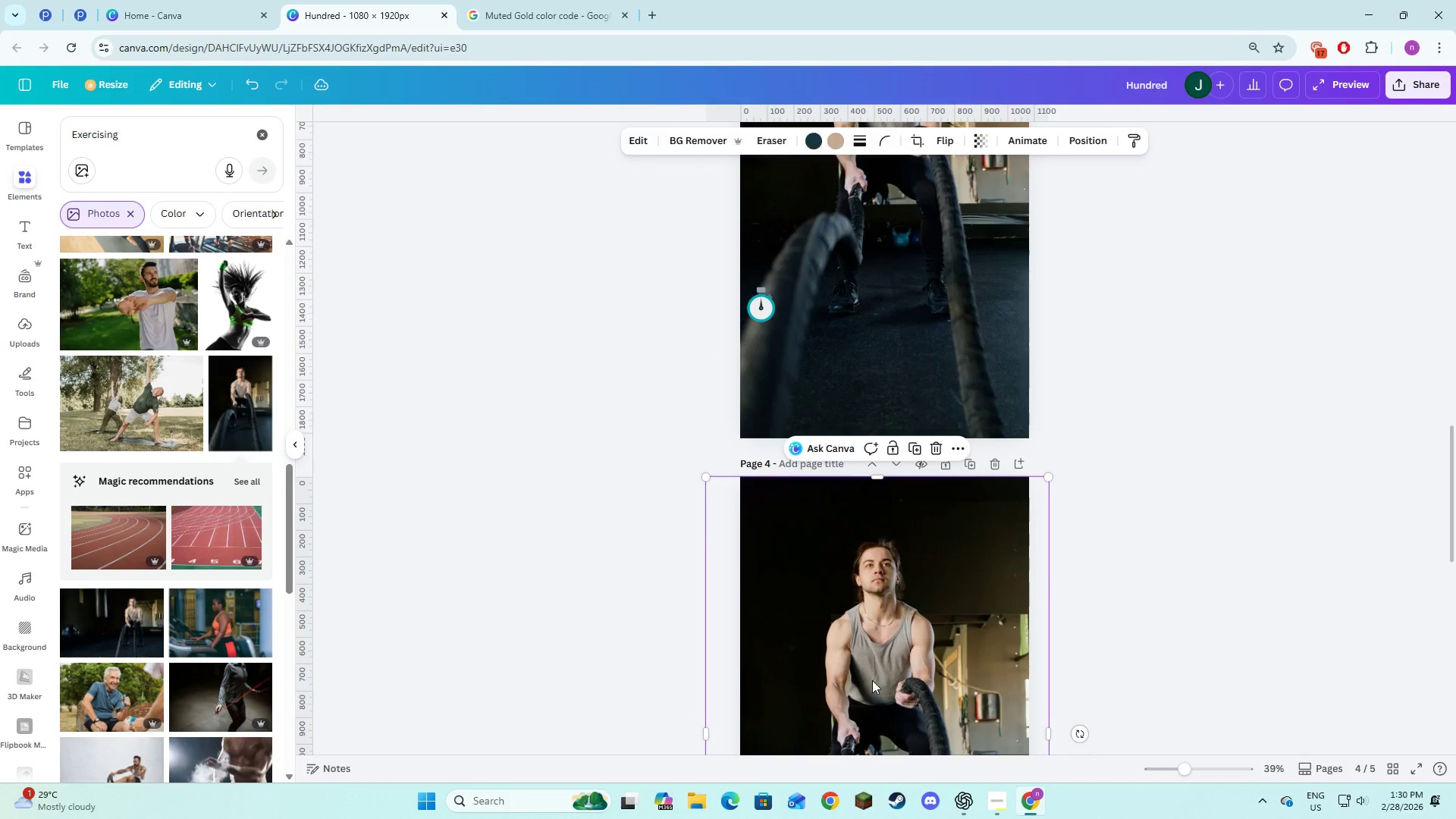 
scroll: coordinate [871, 678], scroll_direction: down, amount: 5.0
 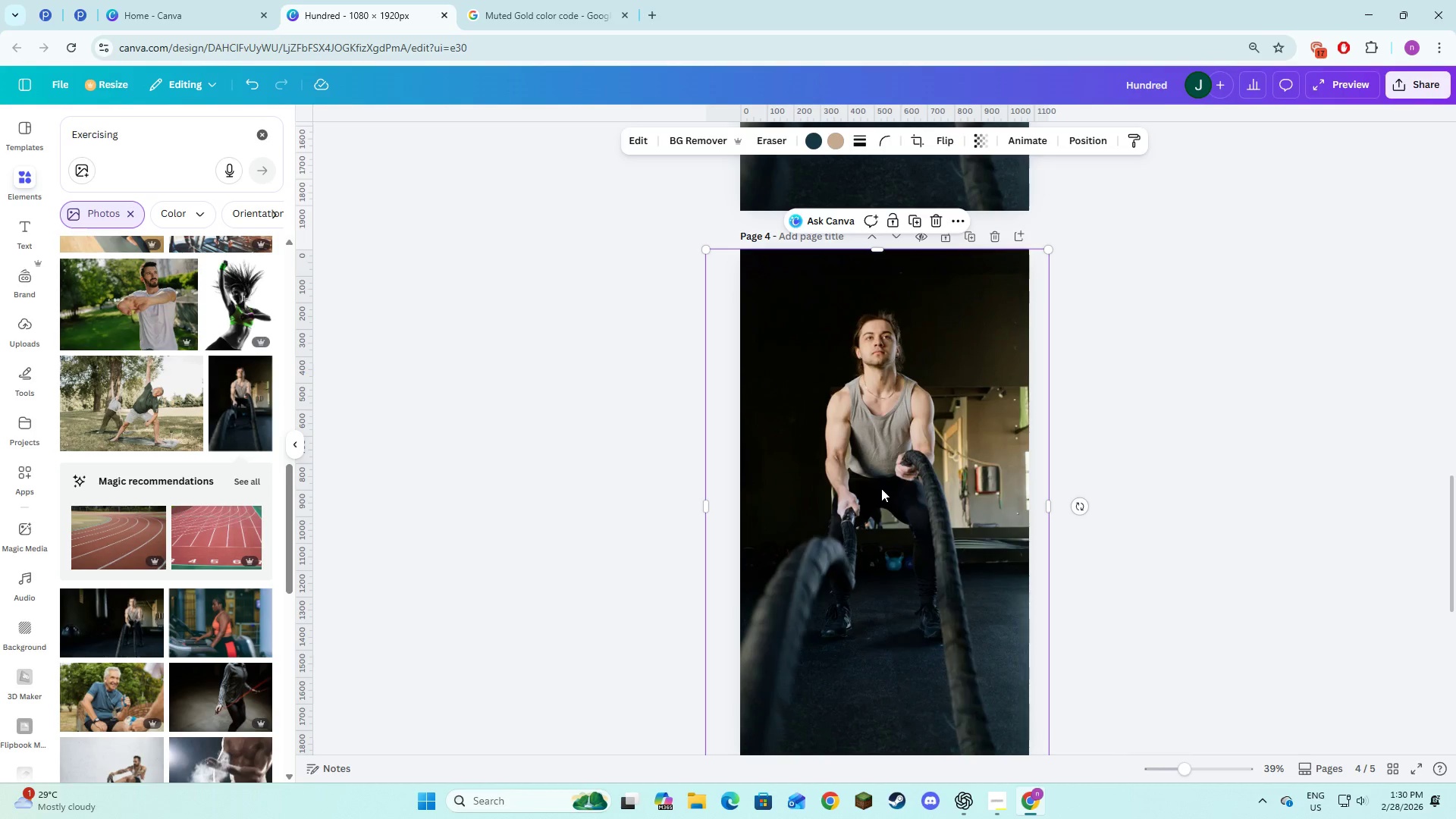 
right_click([881, 488])
 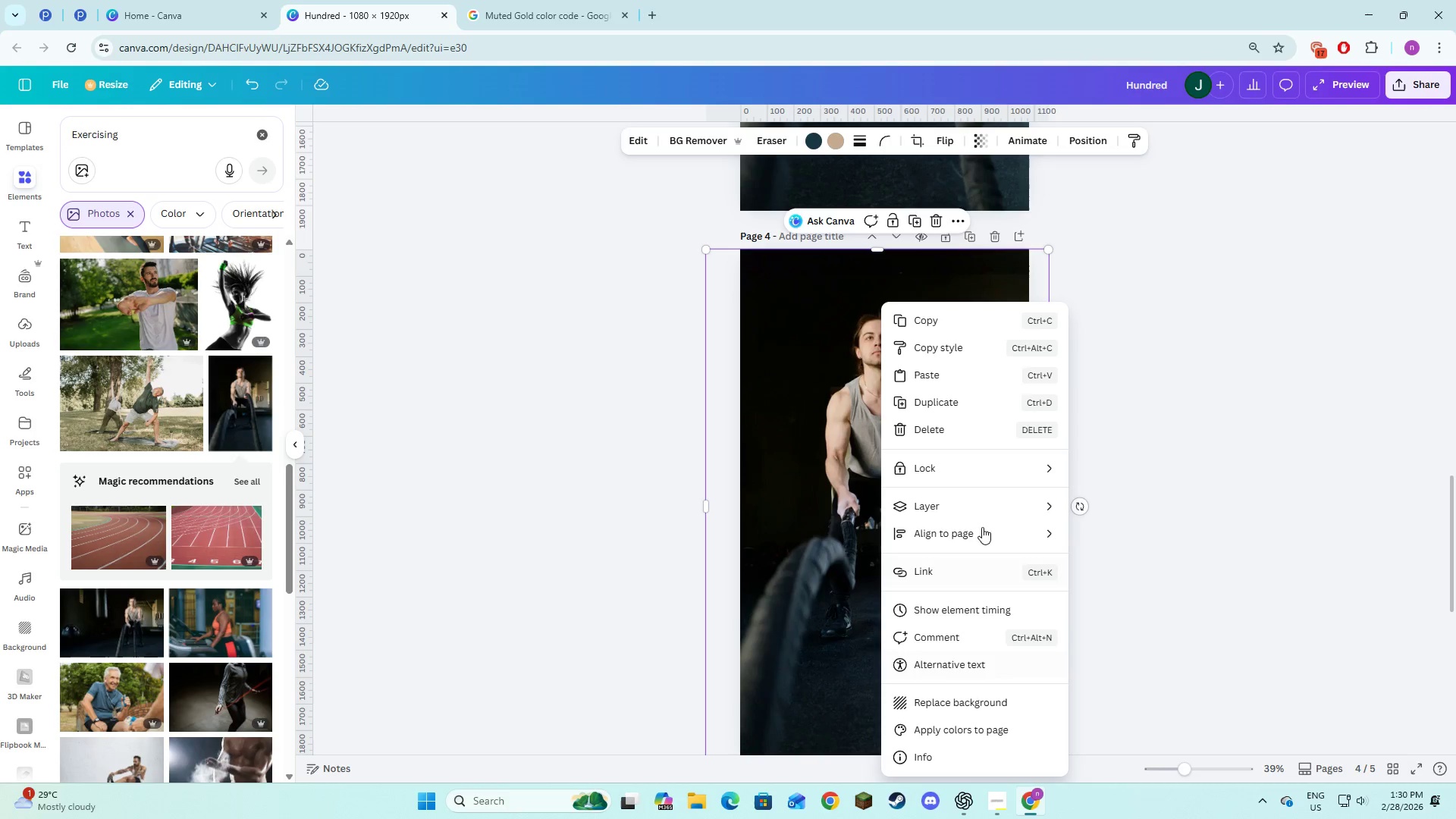 
left_click([985, 513])
 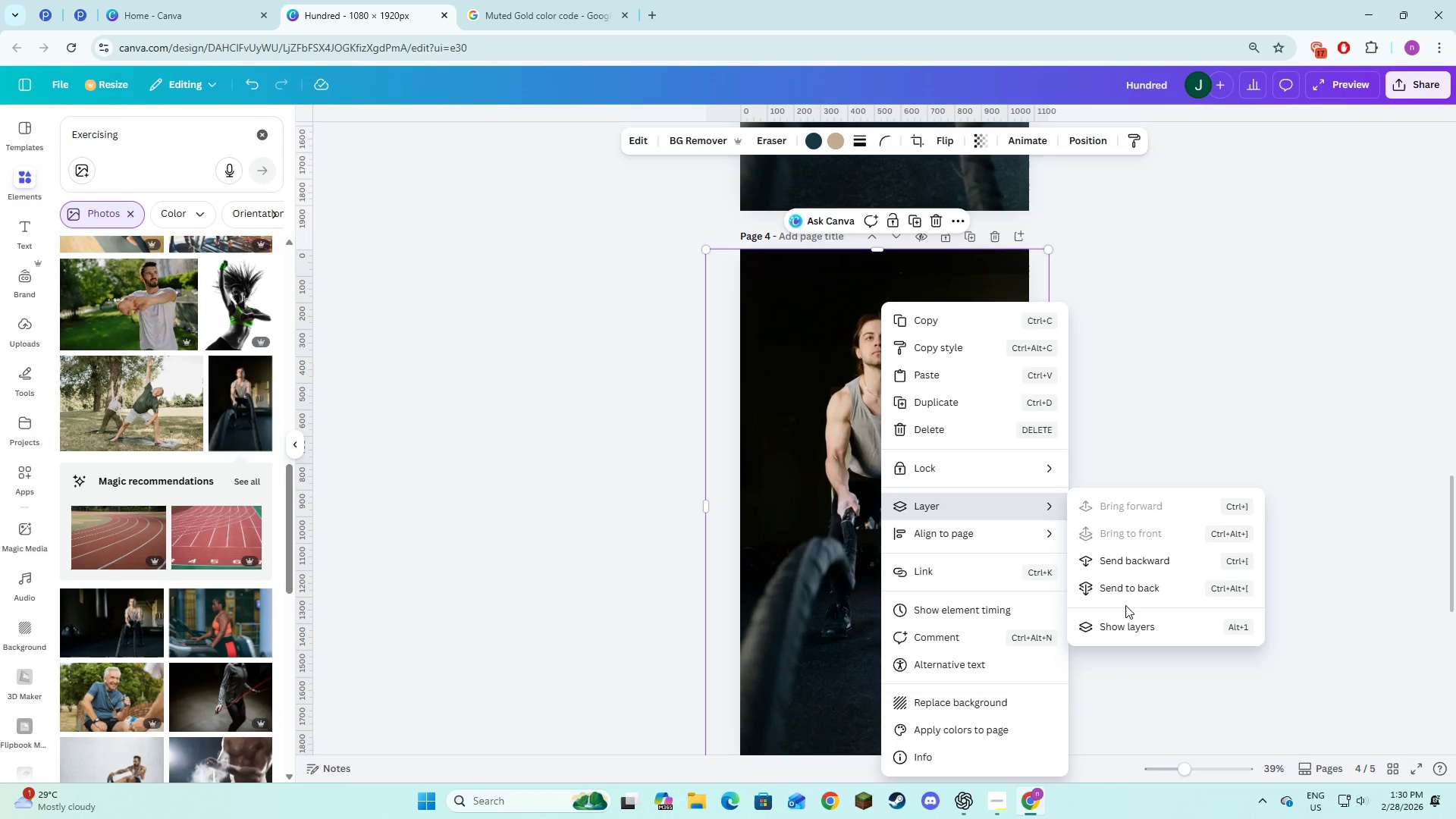 
left_click([1128, 592])
 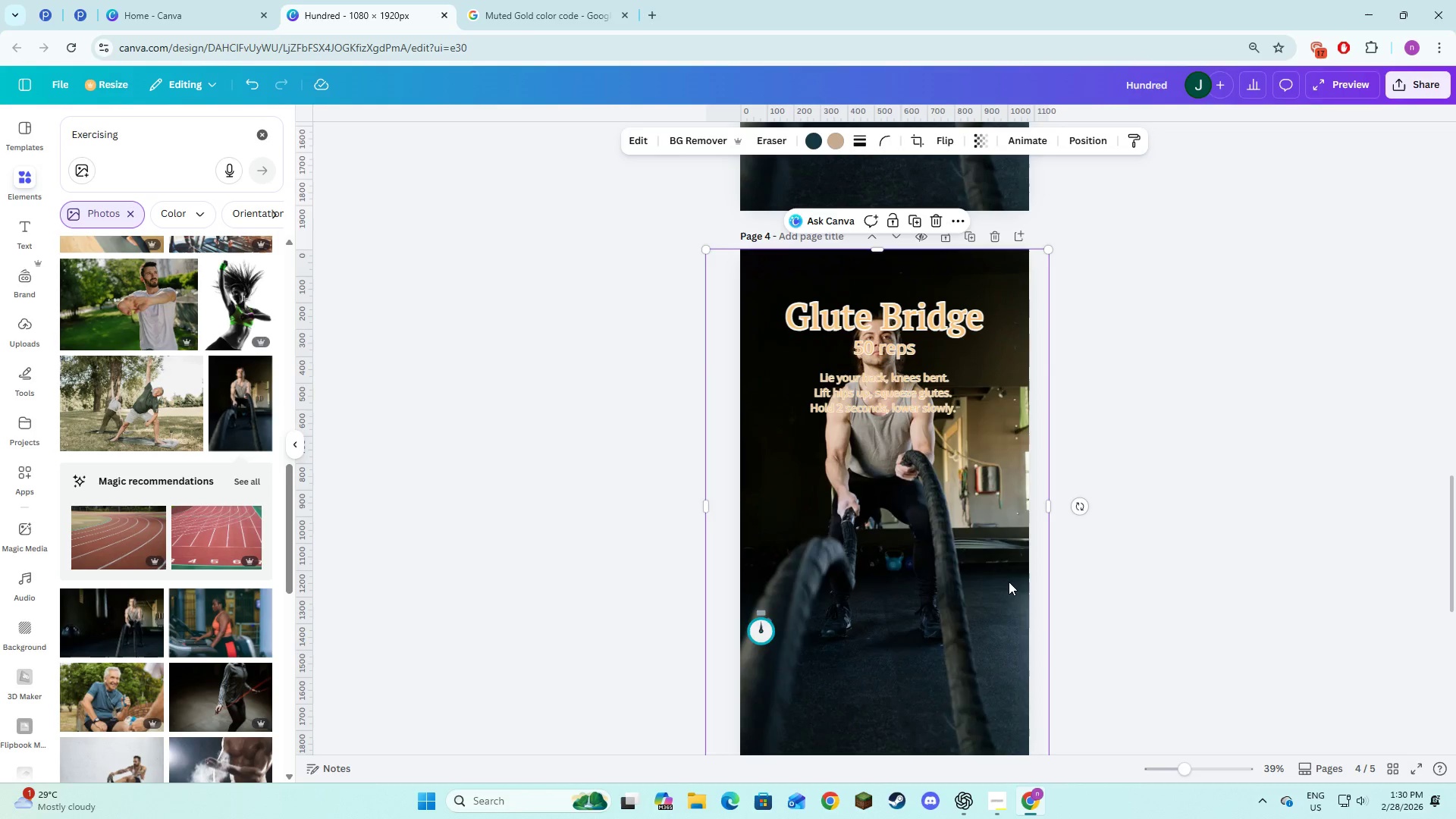 
scroll: coordinate [1009, 582], scroll_direction: down, amount: 3.0
 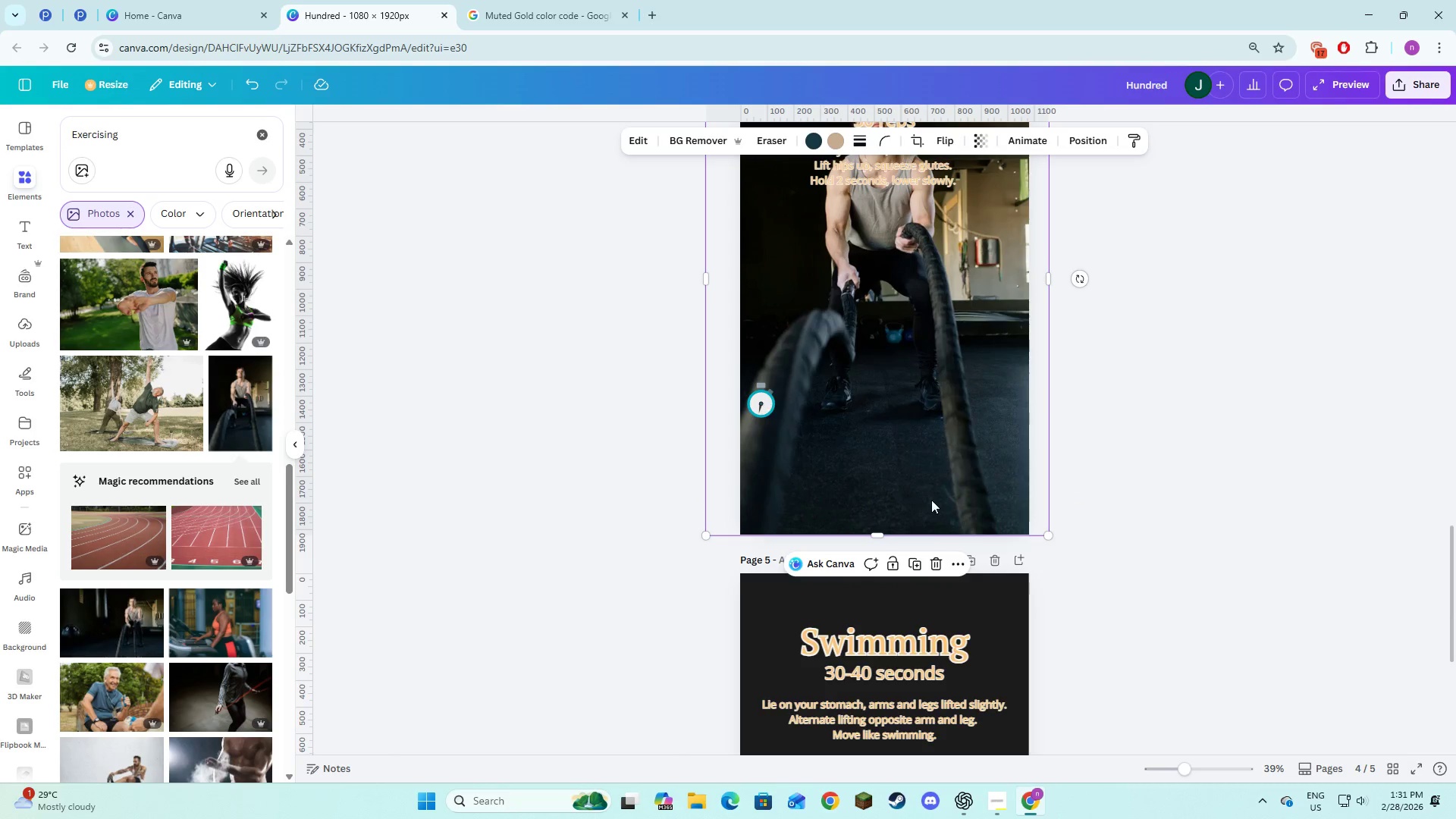 
left_click([917, 564])
 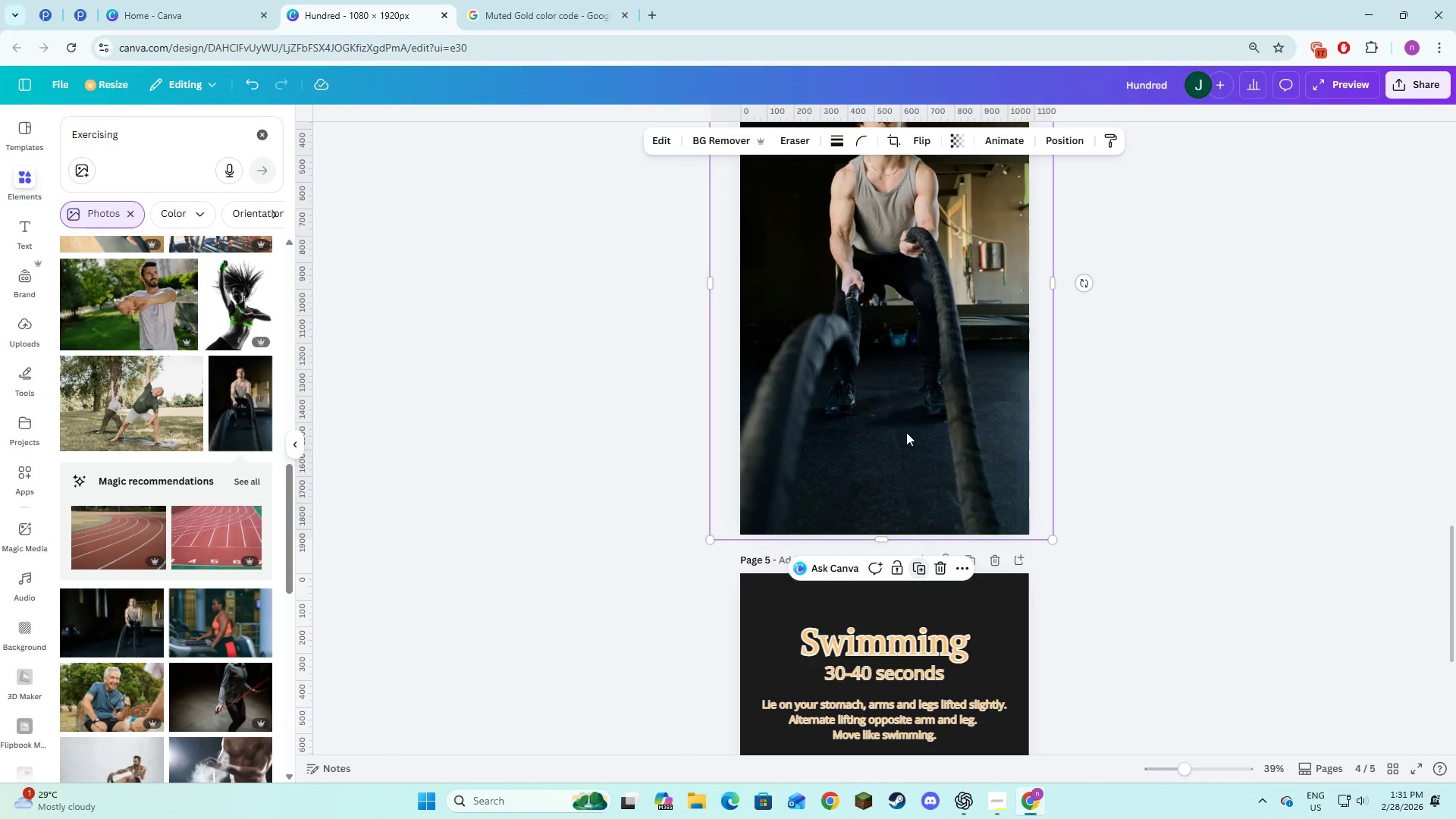 
scroll: coordinate [910, 363], scroll_direction: down, amount: 3.0
 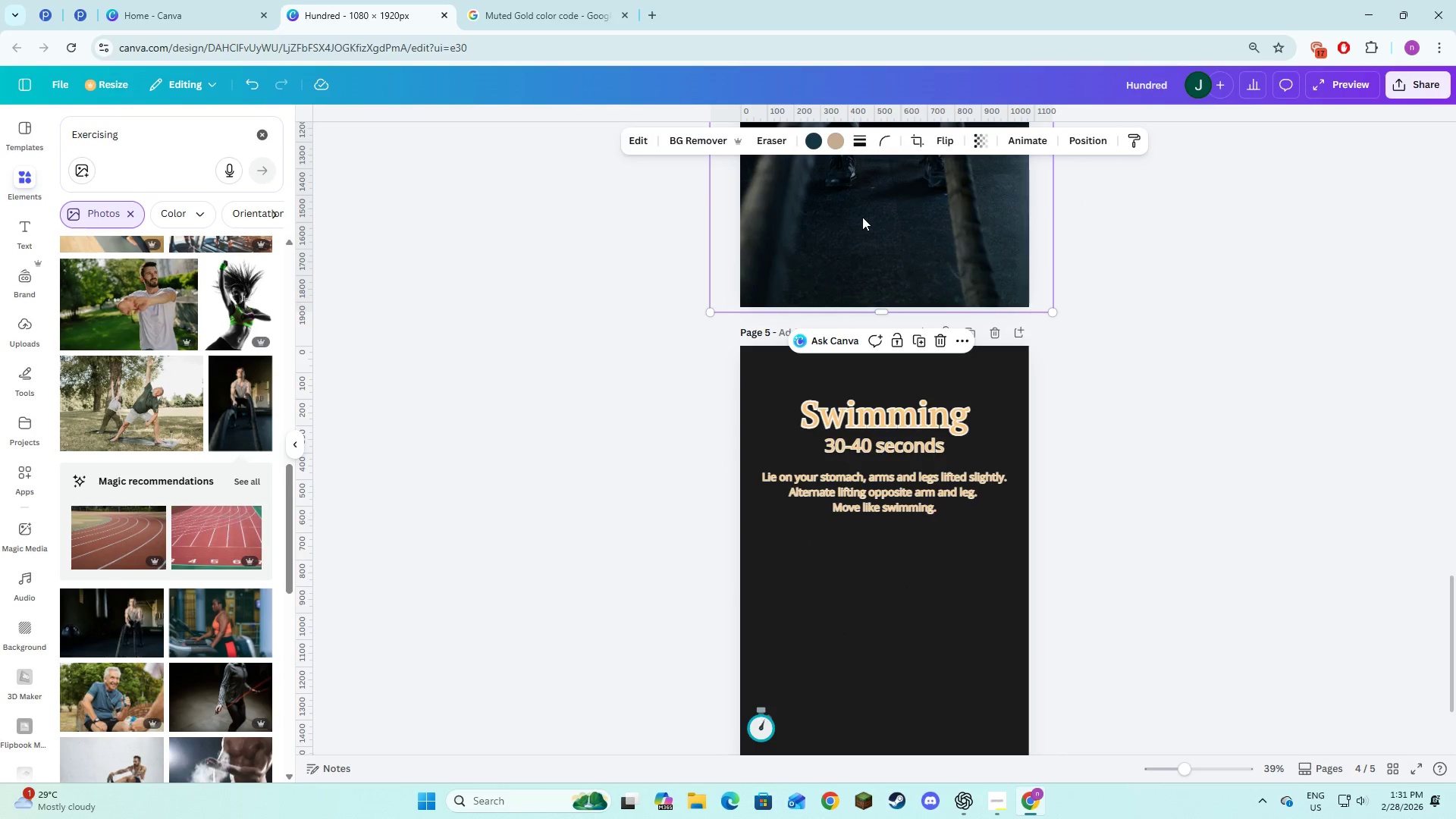 
left_click_drag(start_coordinate=[863, 224], to_coordinate=[855, 774])
 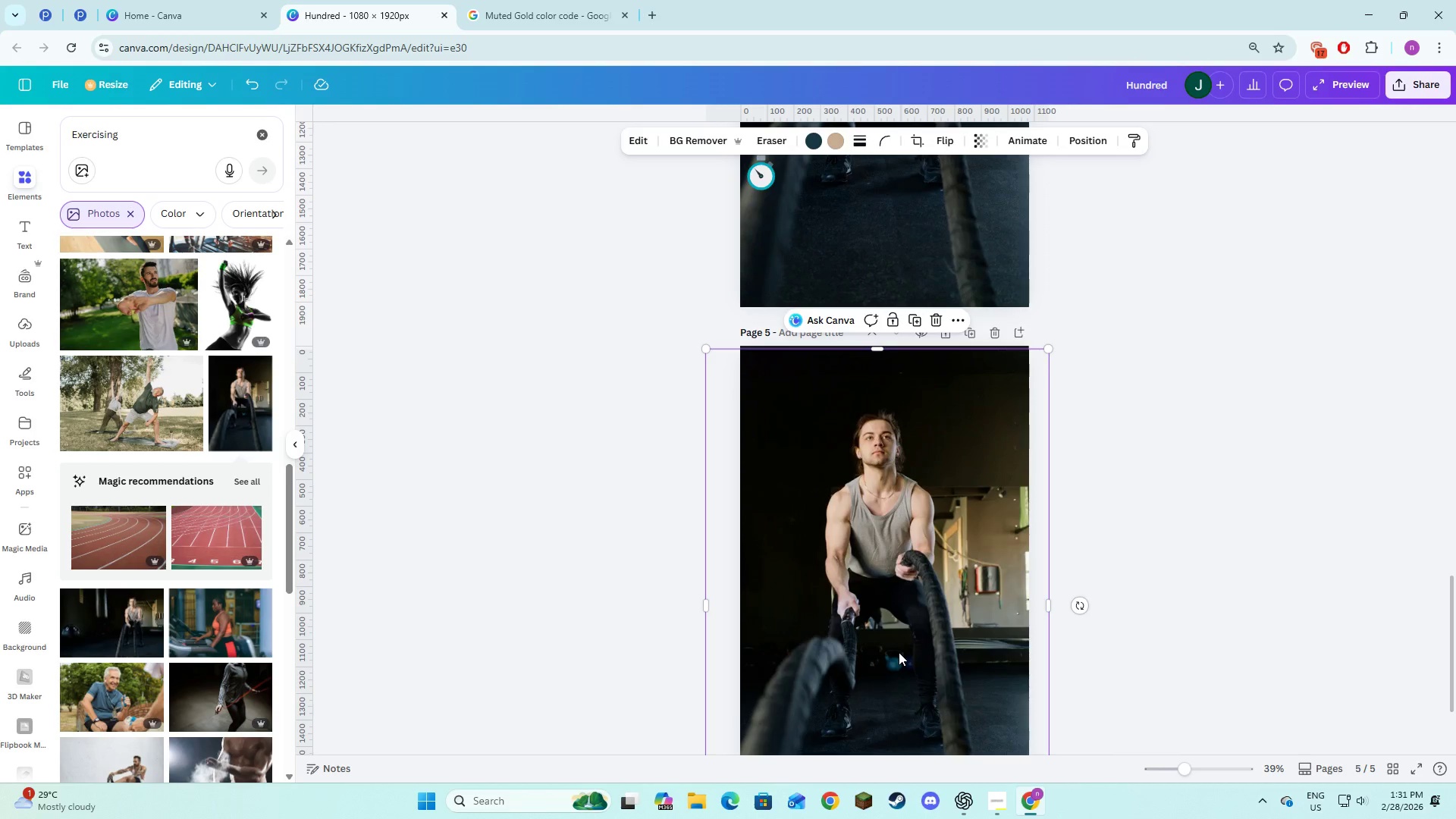 
scroll: coordinate [899, 652], scroll_direction: down, amount: 2.0
 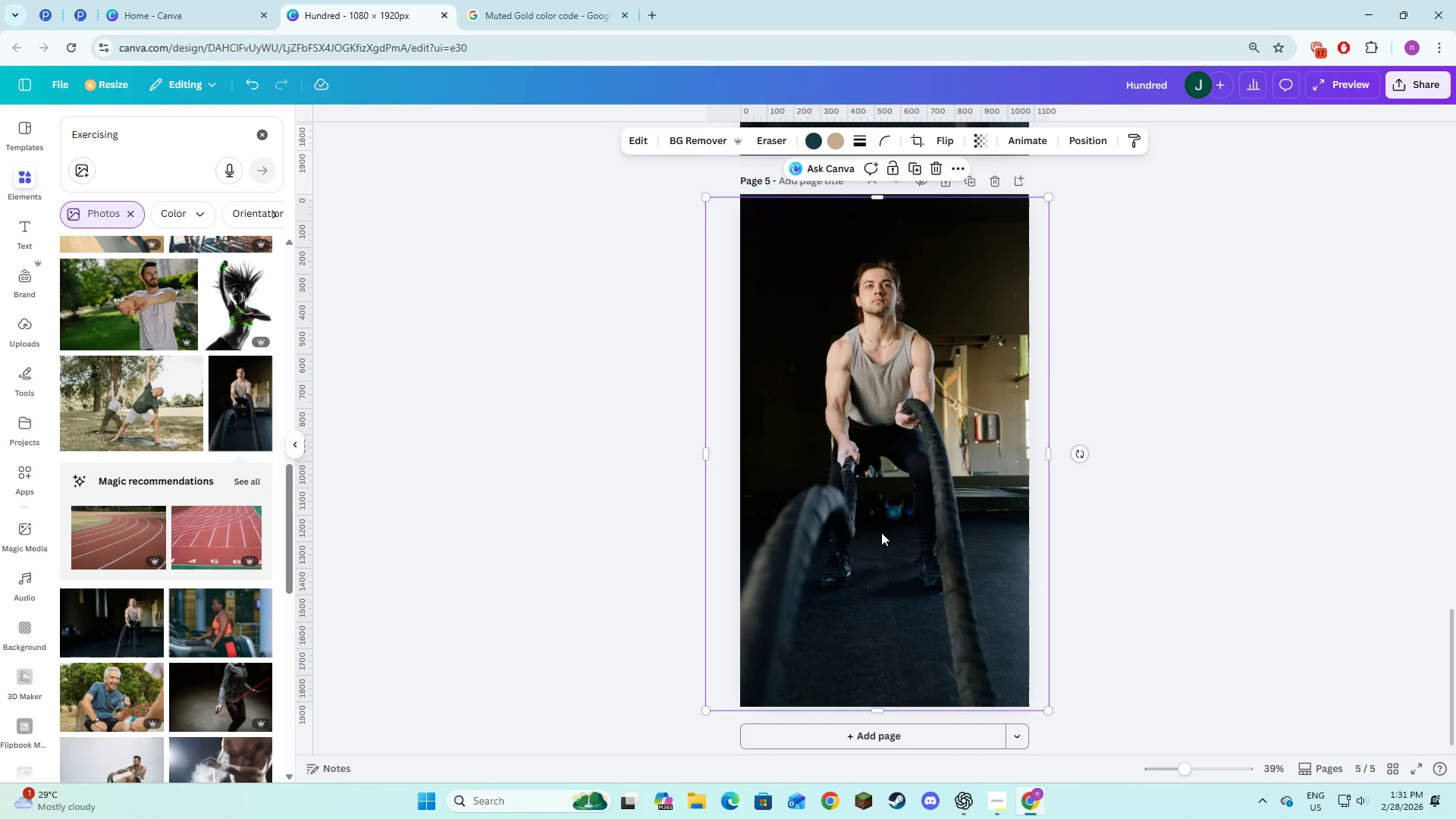 
left_click_drag(start_coordinate=[881, 532], to_coordinate=[887, 527])
 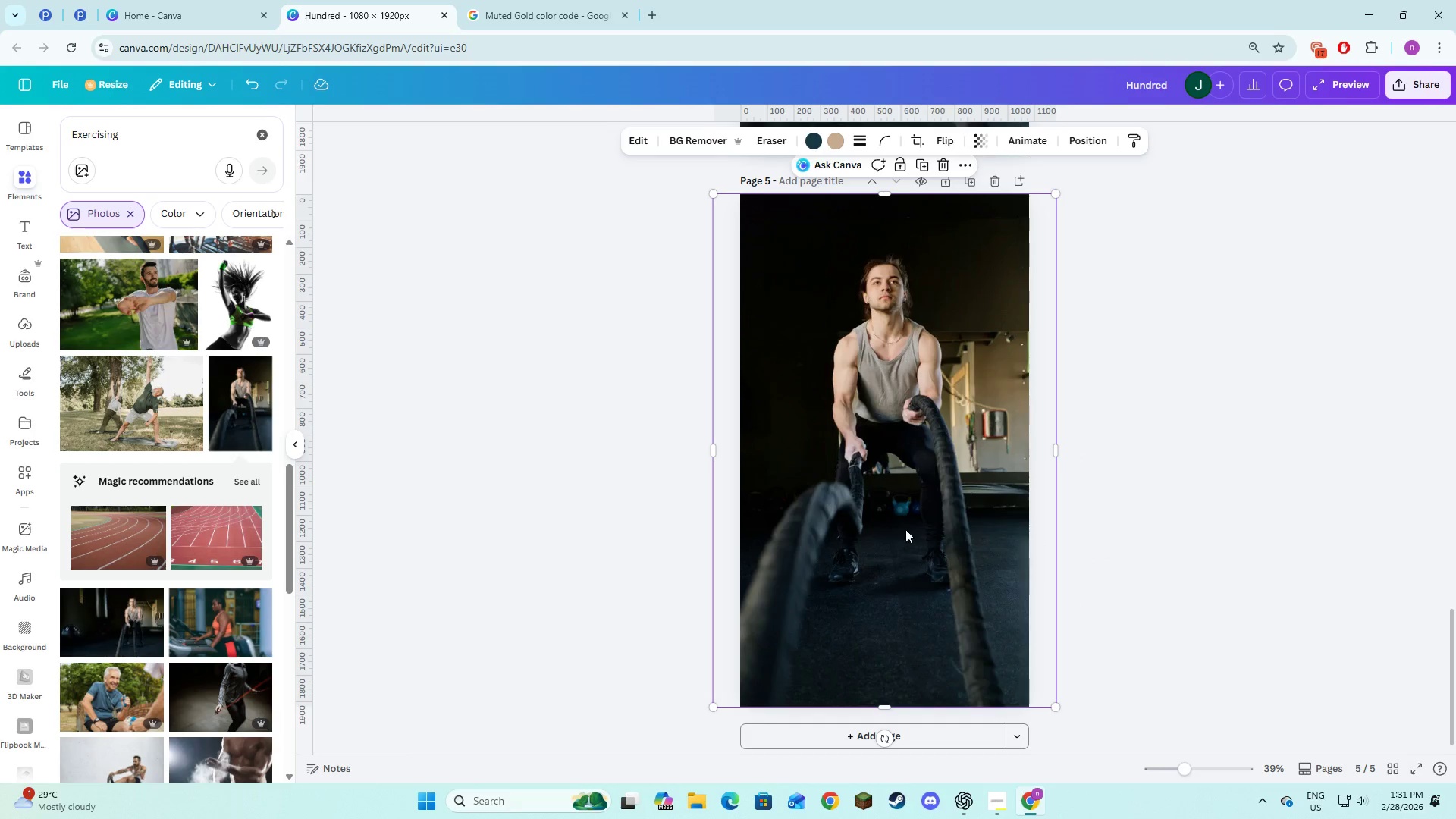 
right_click([905, 529])
 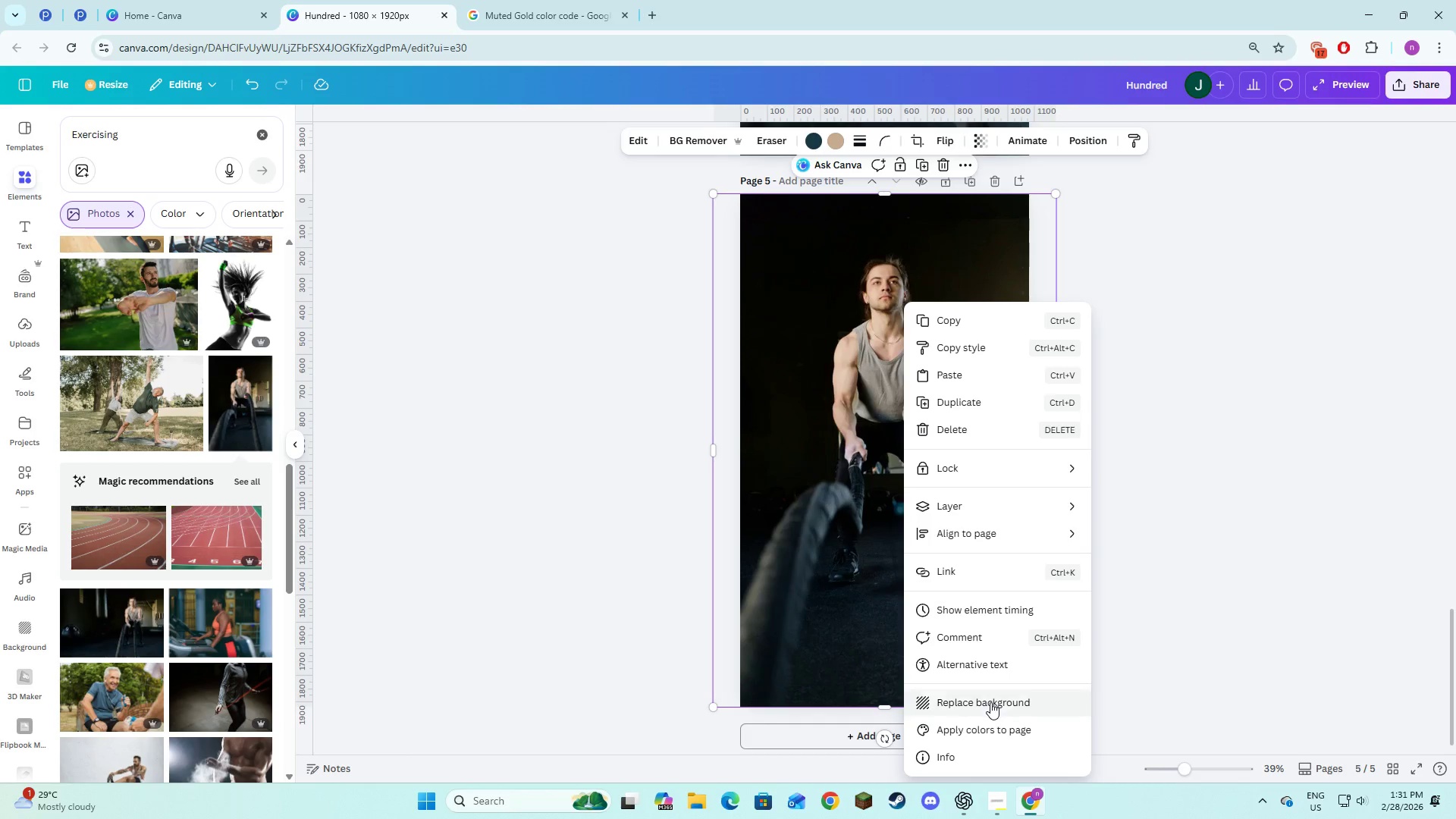 
left_click([949, 497])
 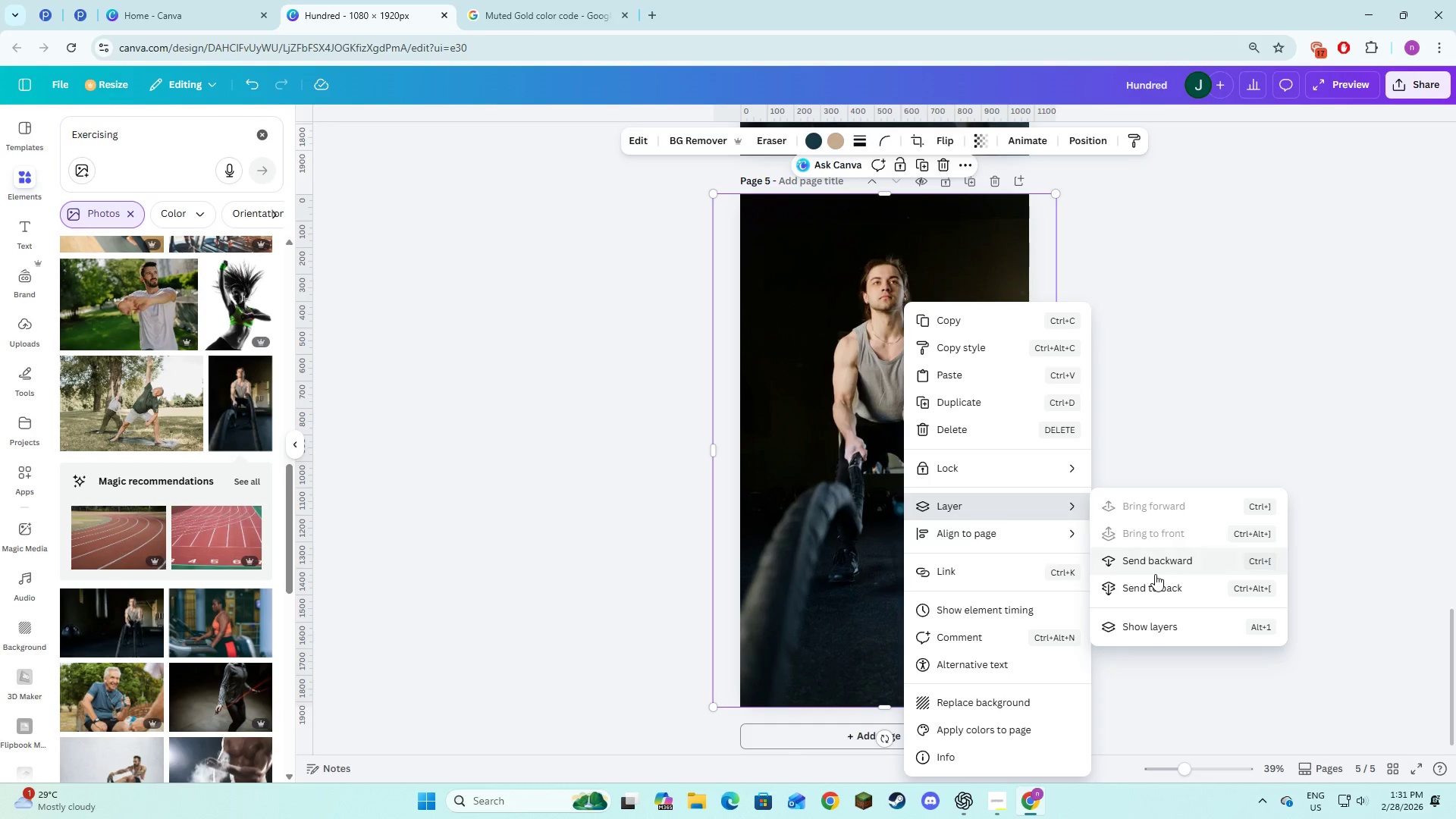 
left_click([1153, 588])
 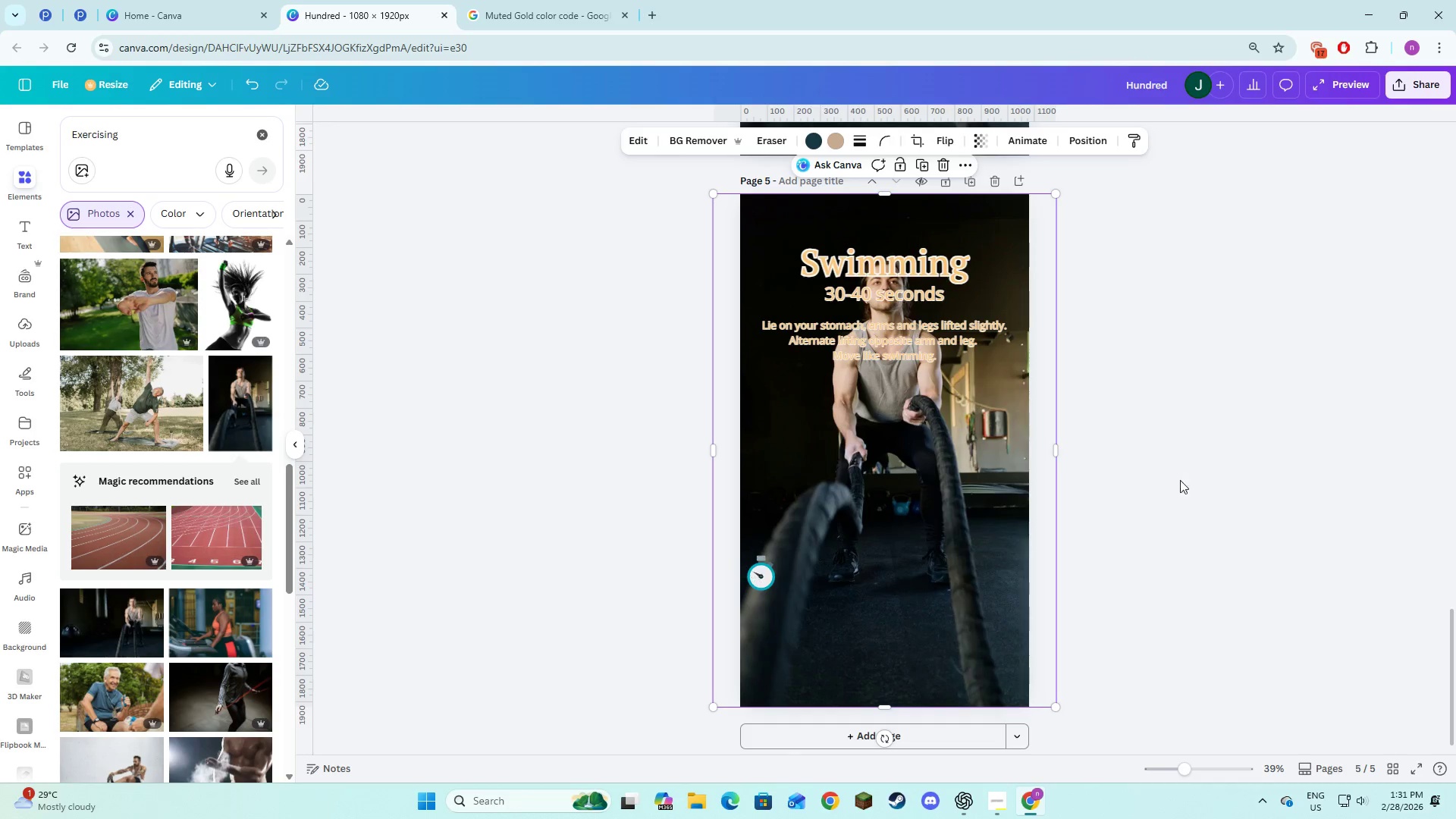 
scroll: coordinate [1156, 517], scroll_direction: up, amount: 20.0
 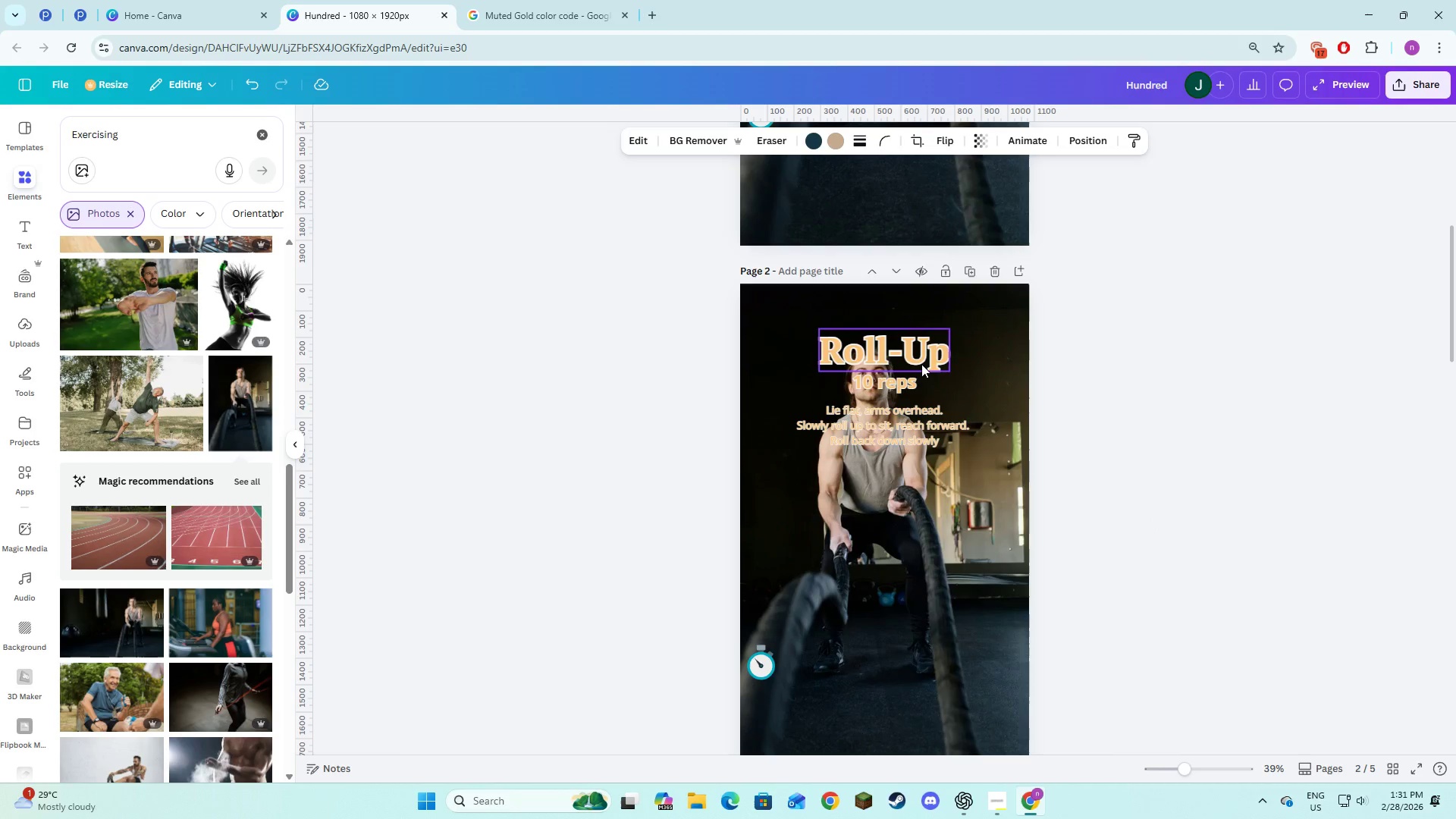 
left_click([887, 323])
 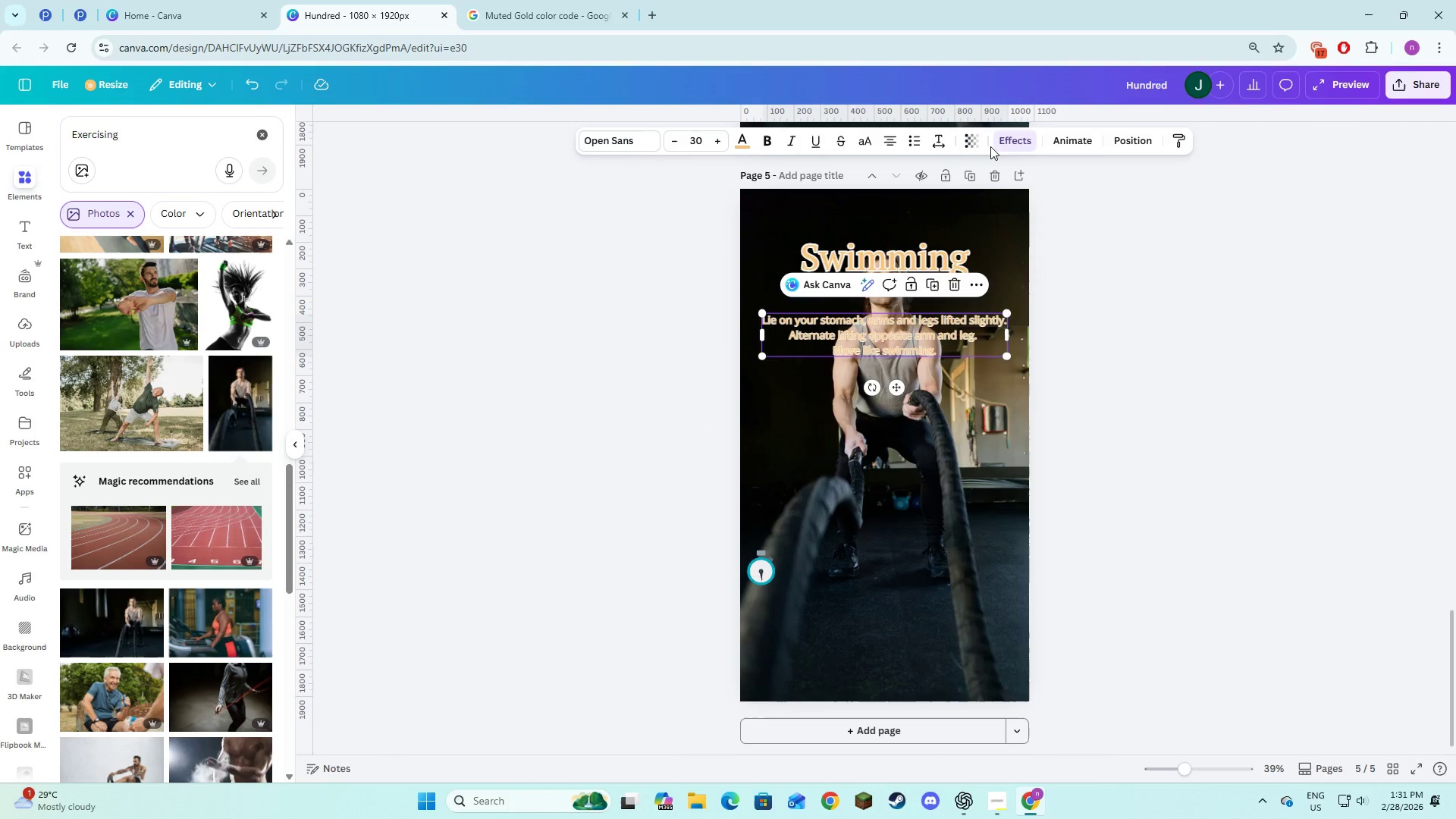 
scroll: coordinate [913, 431], scroll_direction: down, amount: 23.0
 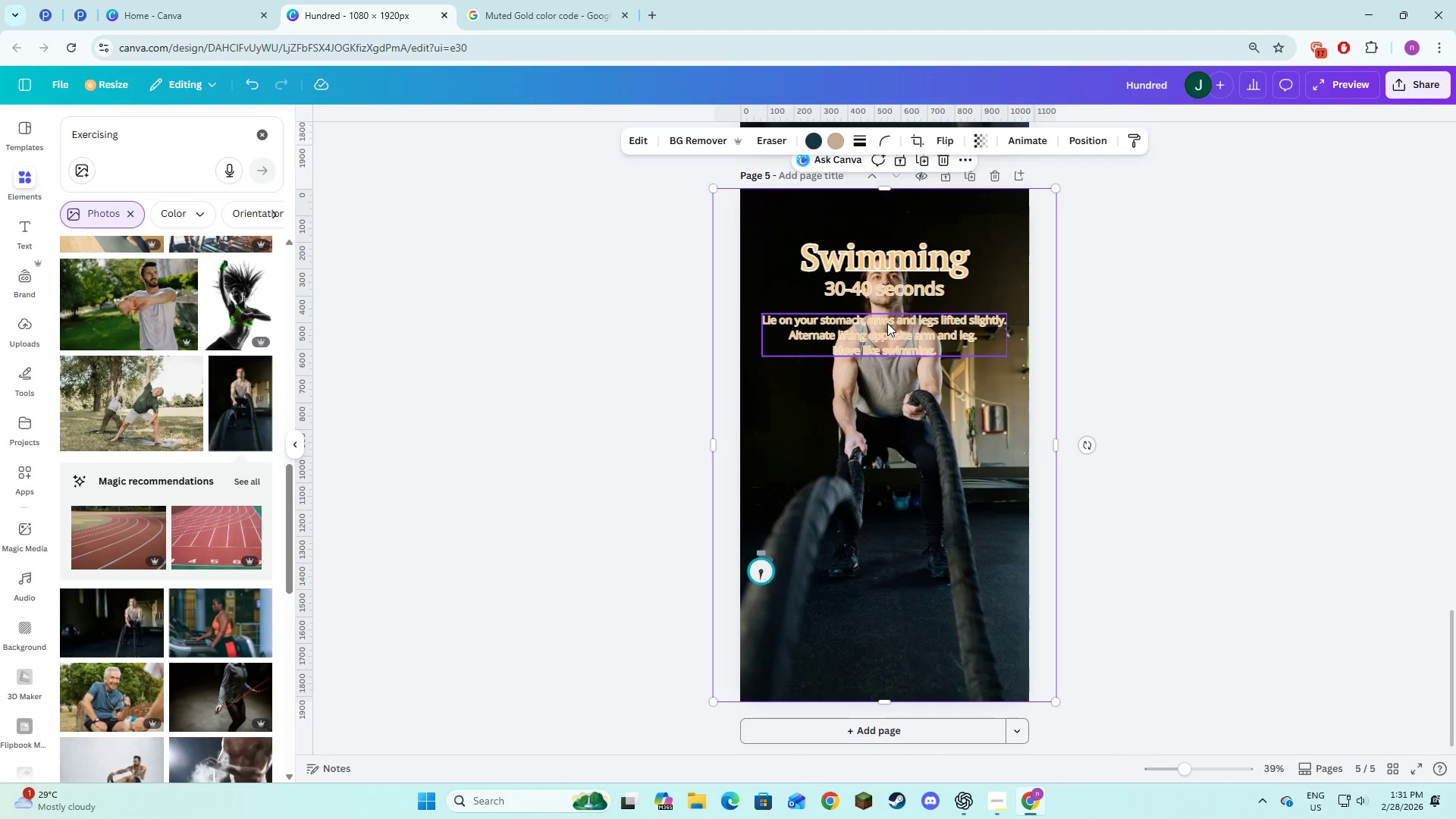 
left_click([1018, 140])
 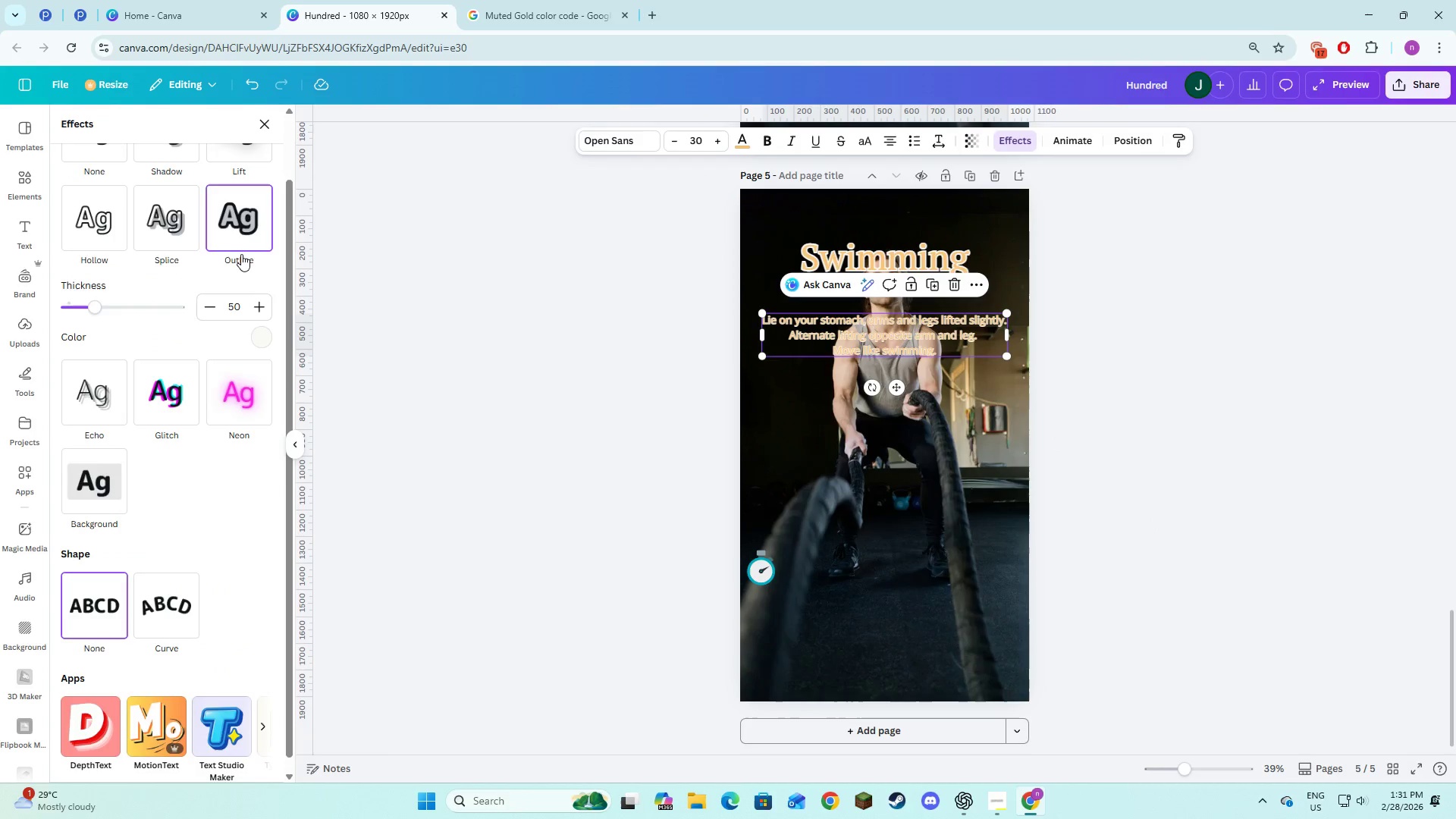 
scroll: coordinate [241, 255], scroll_direction: up, amount: 8.0
 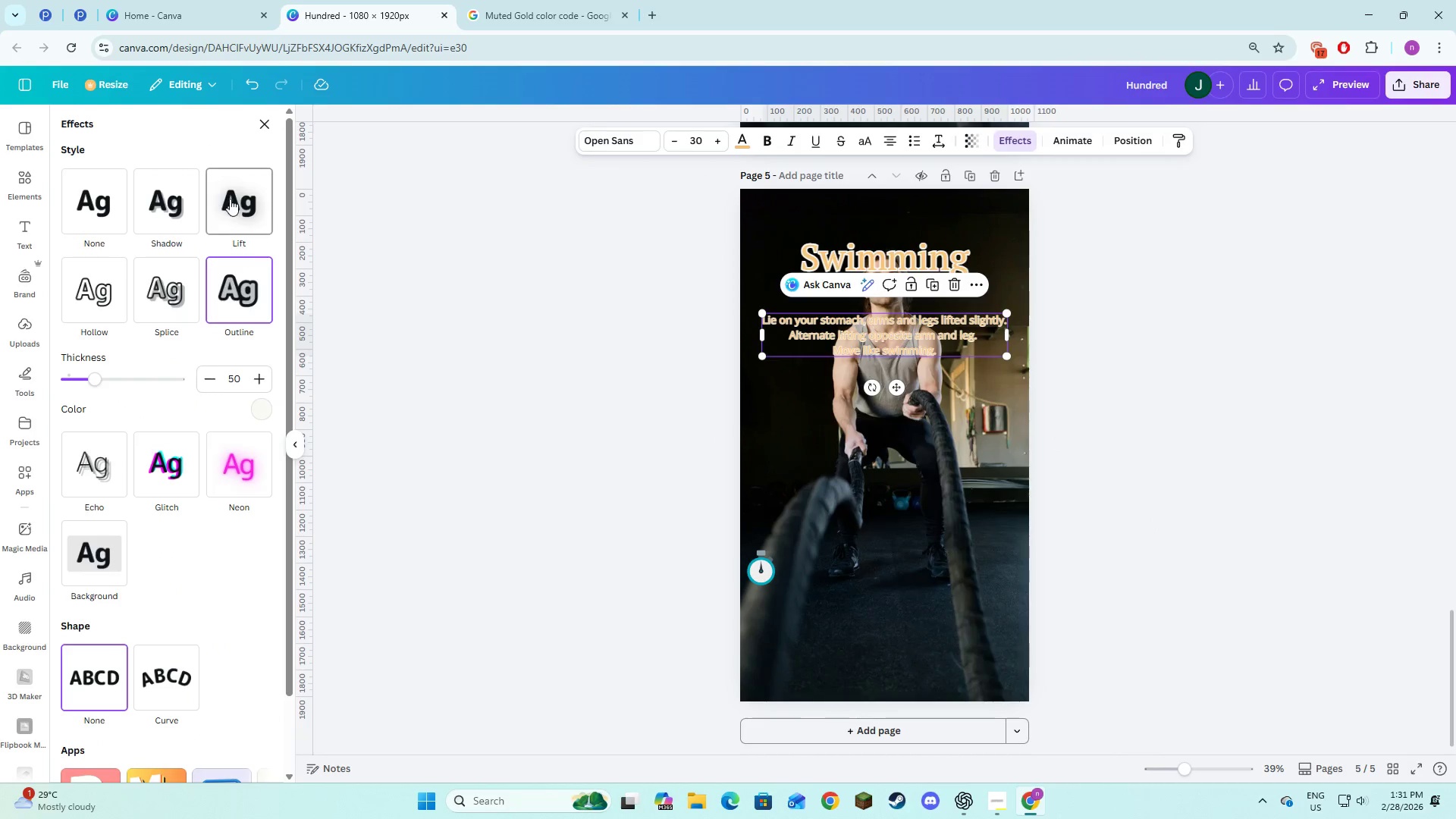 
left_click([230, 199])
 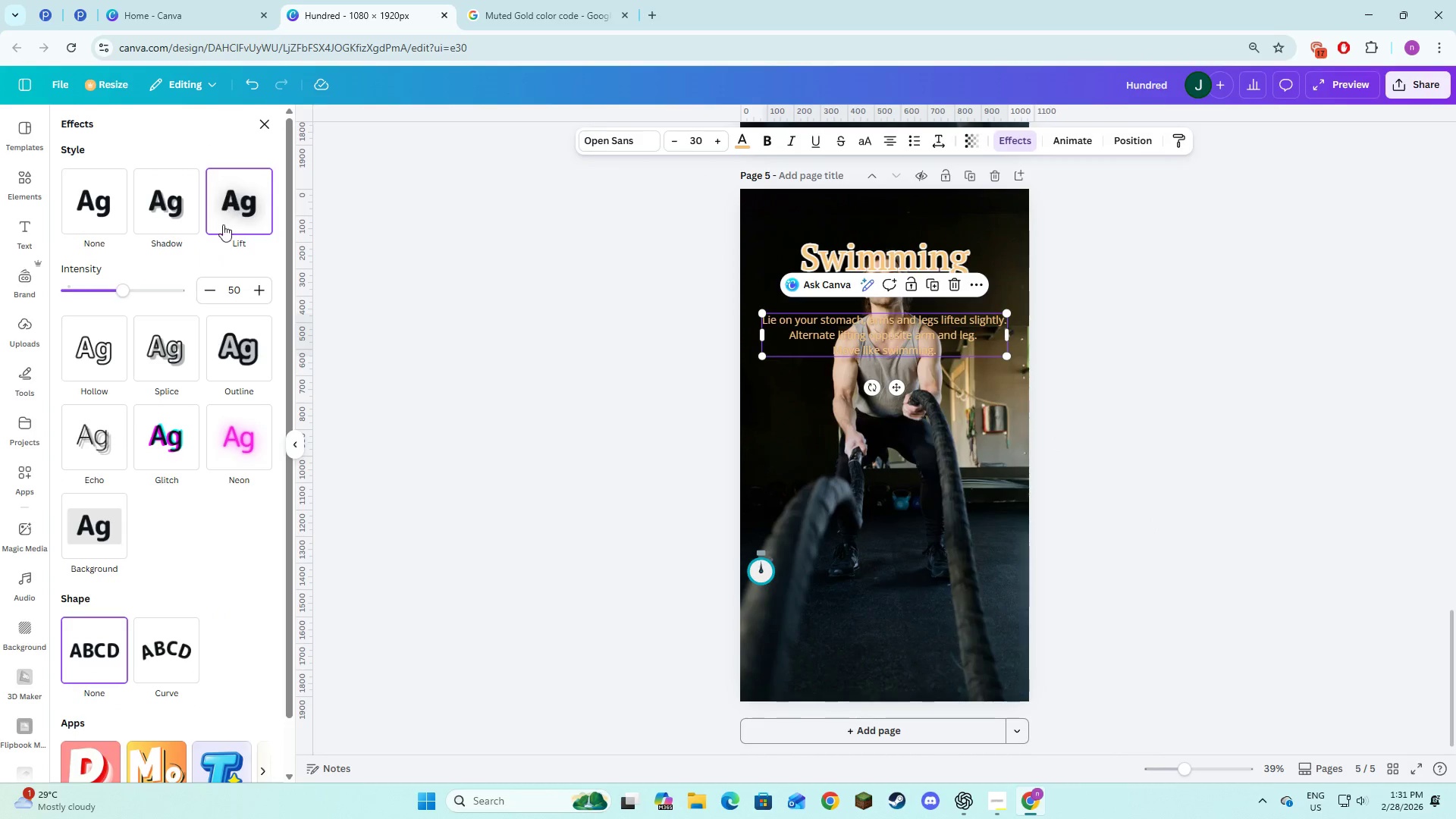 
left_click([254, 367])
 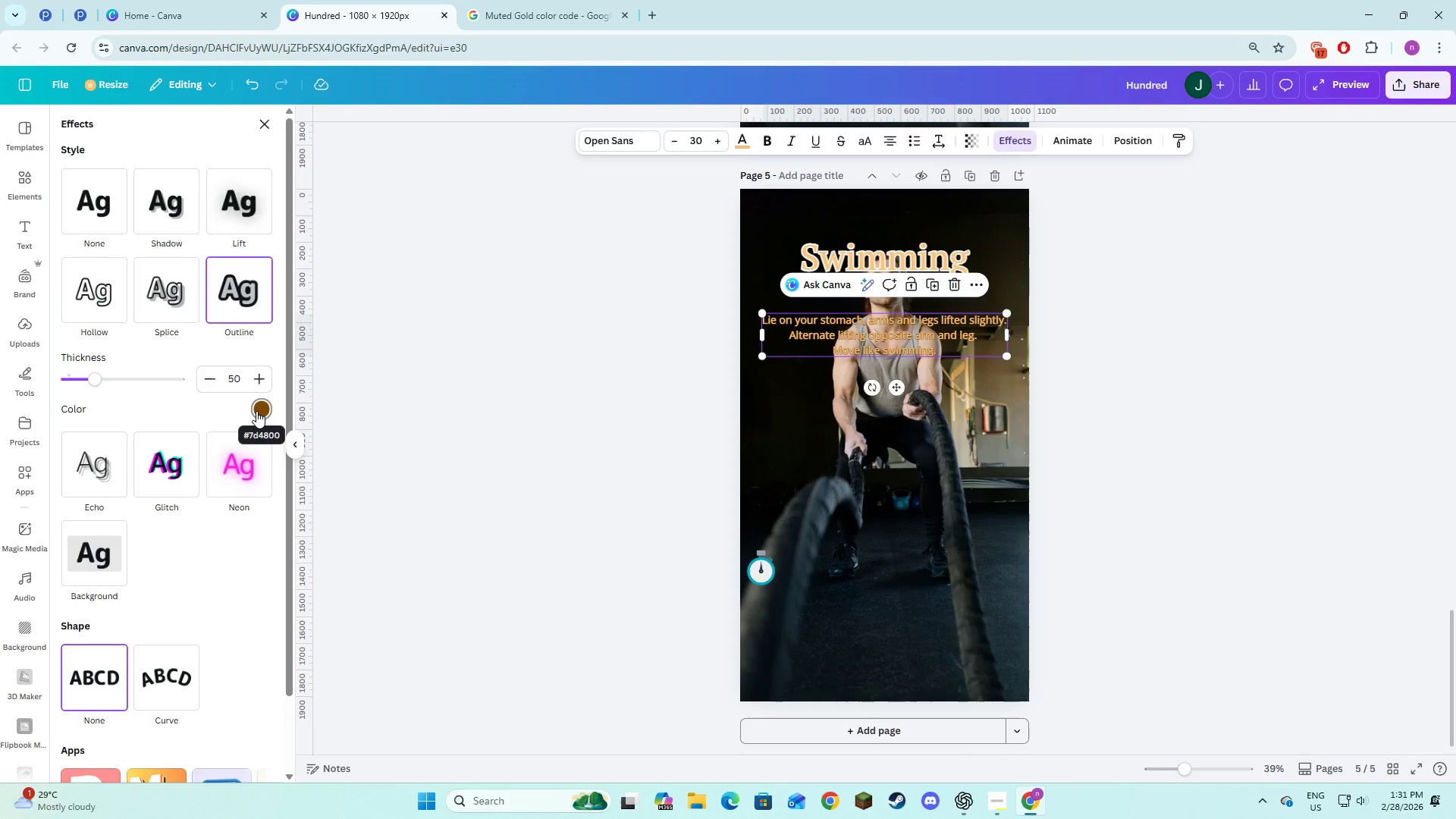 
left_click([256, 411])
 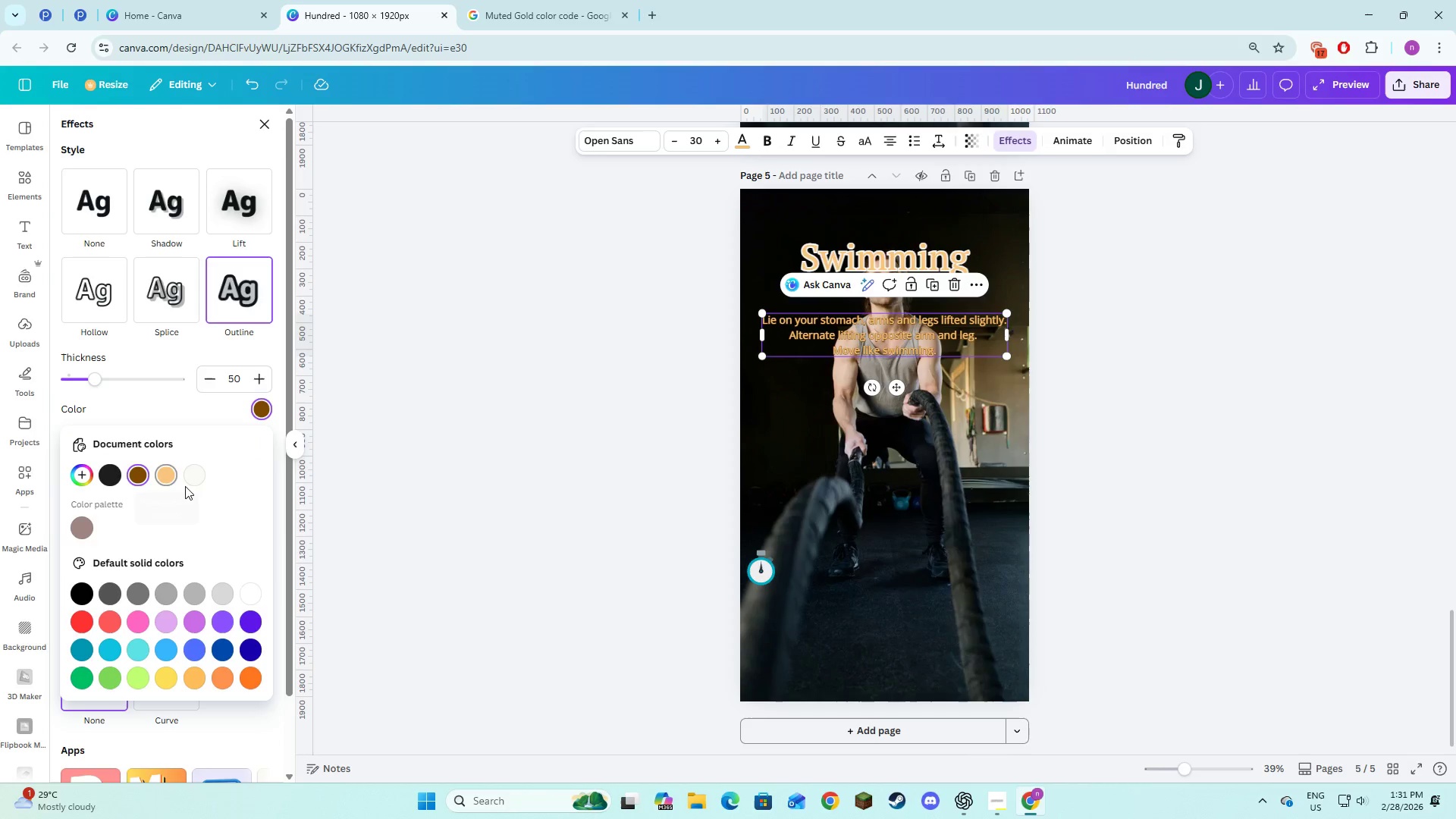 
left_click([197, 486])
 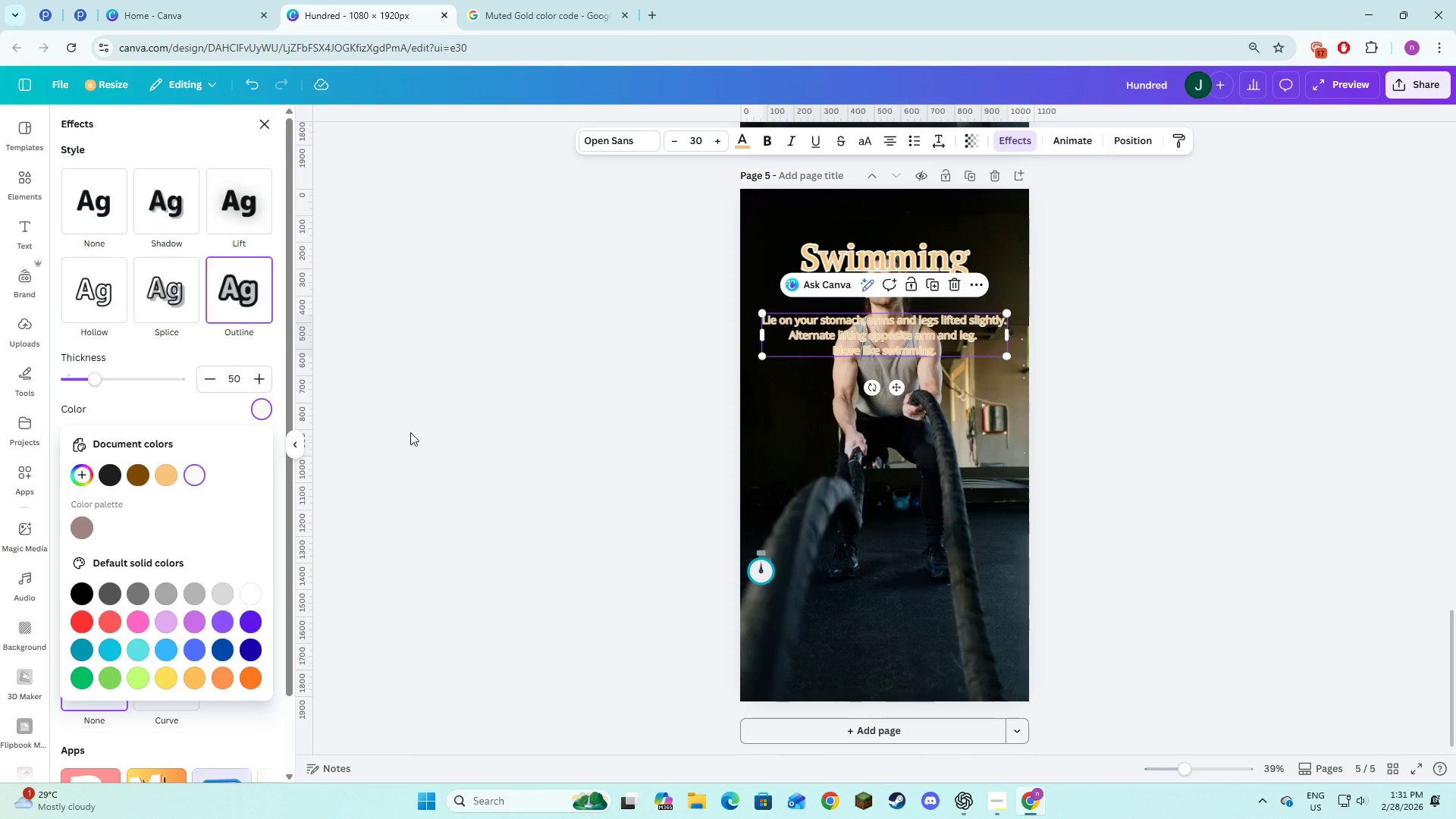 
left_click([480, 430])
 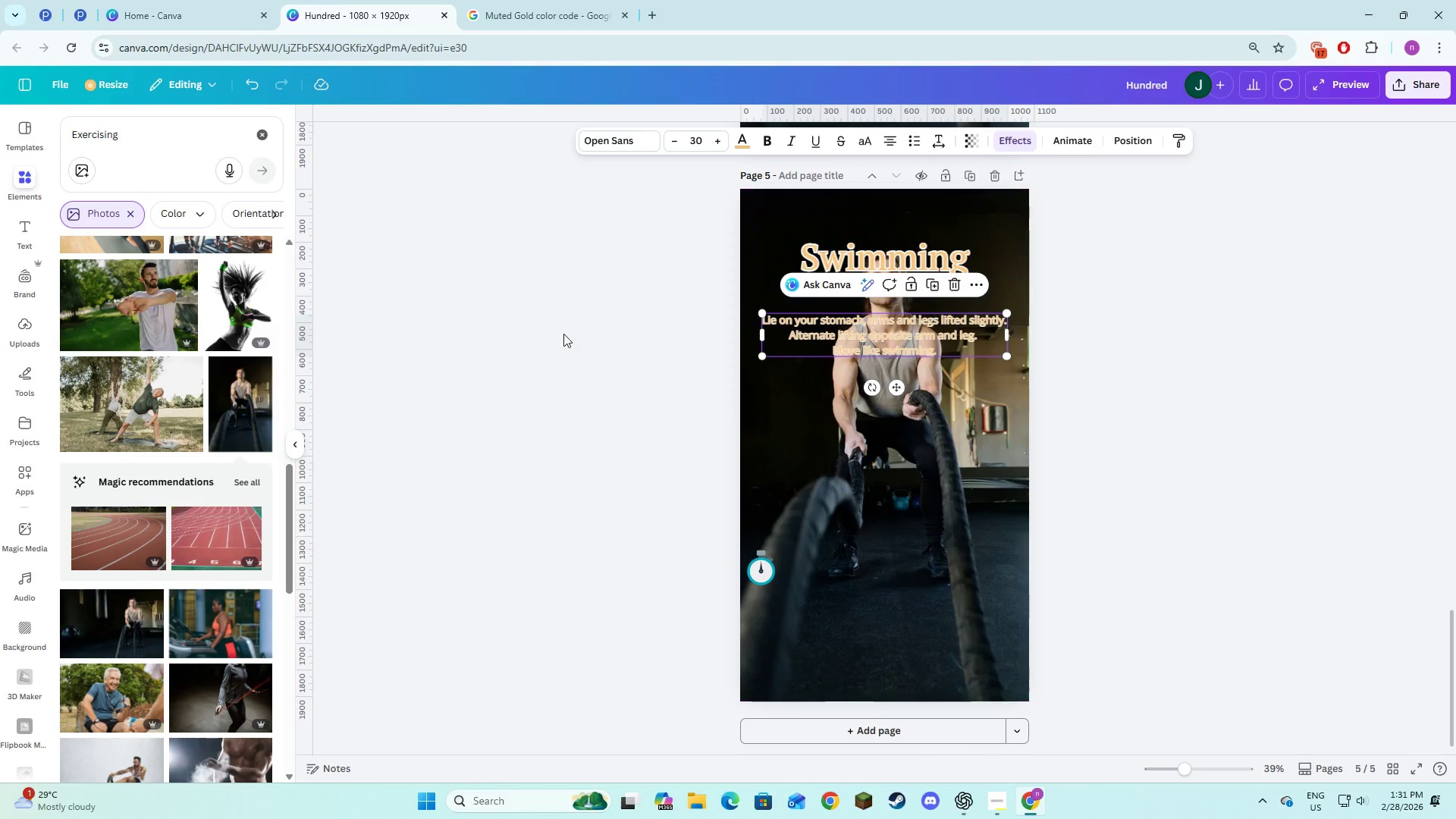 
left_click([1021, 144])
 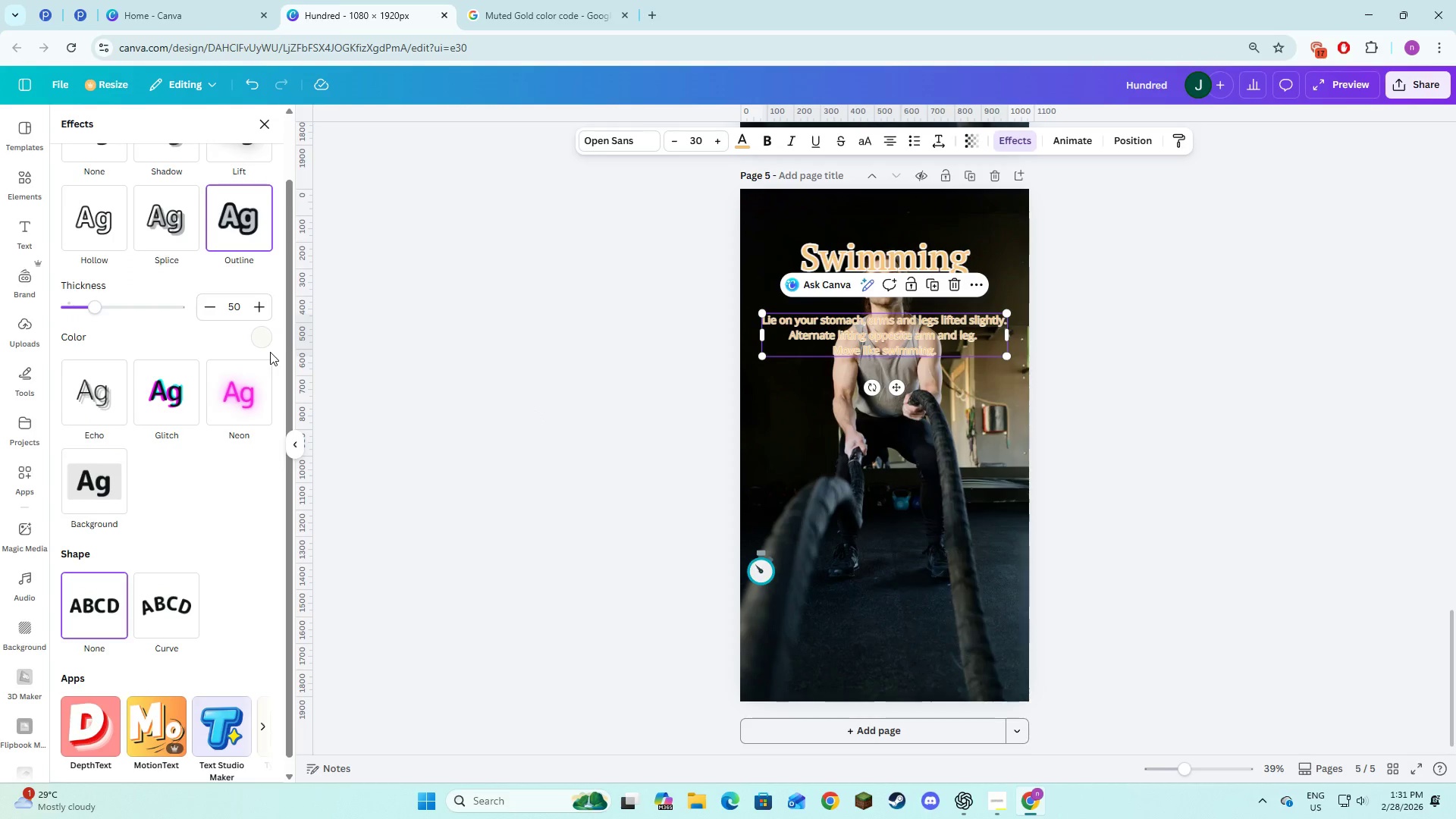 
left_click([265, 337])
 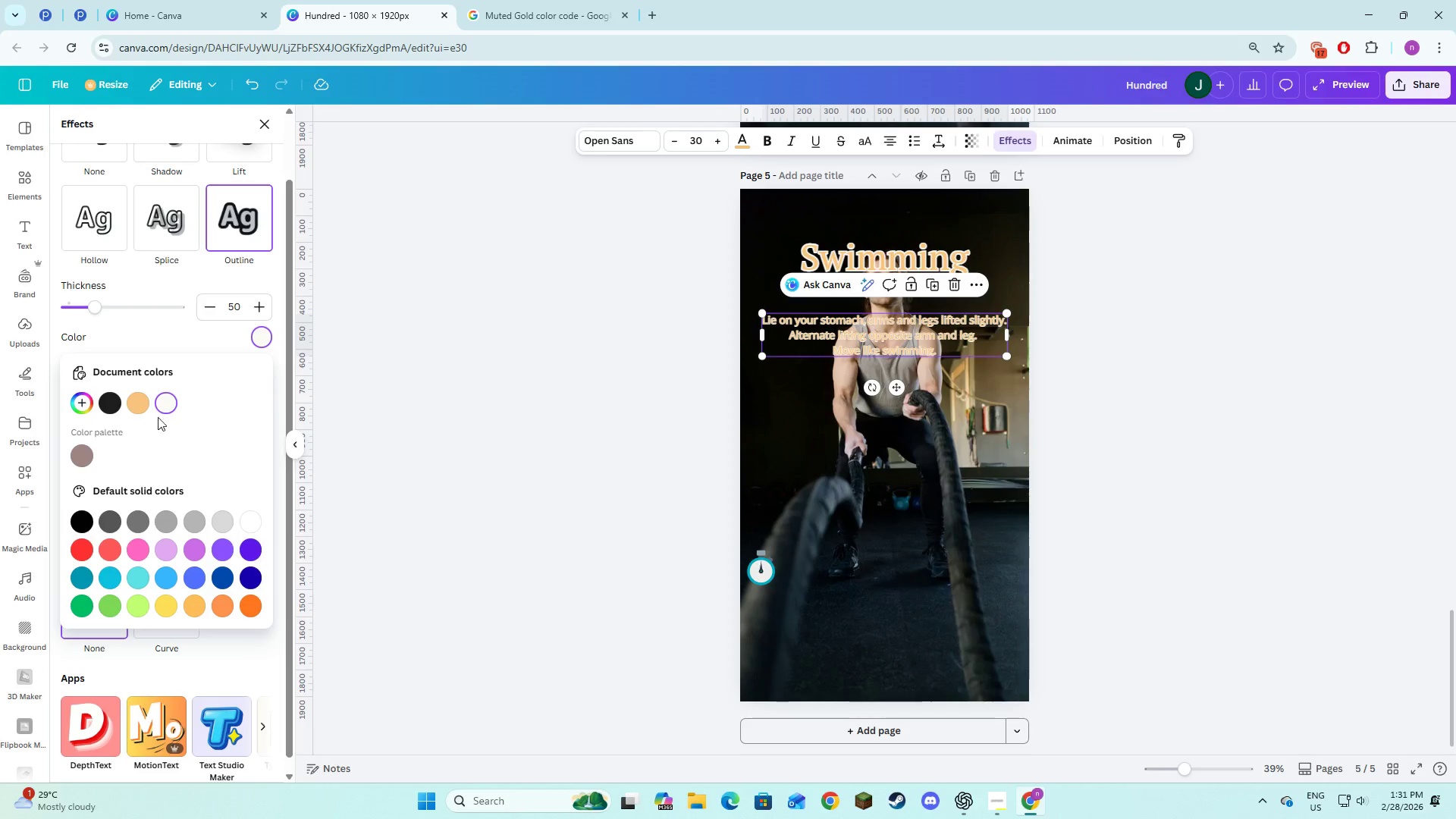 
left_click([110, 406])
 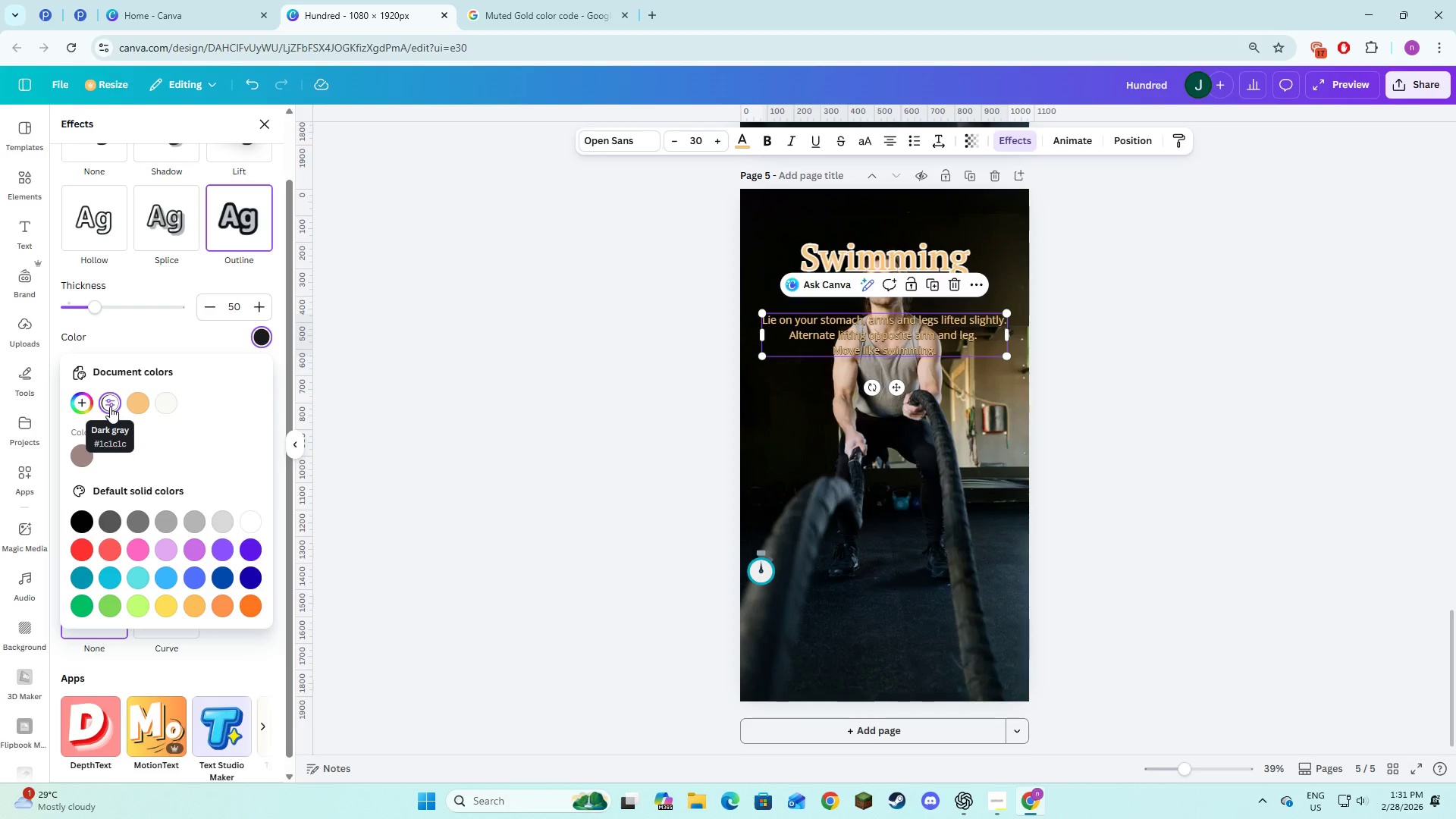 
wait(7.06)
 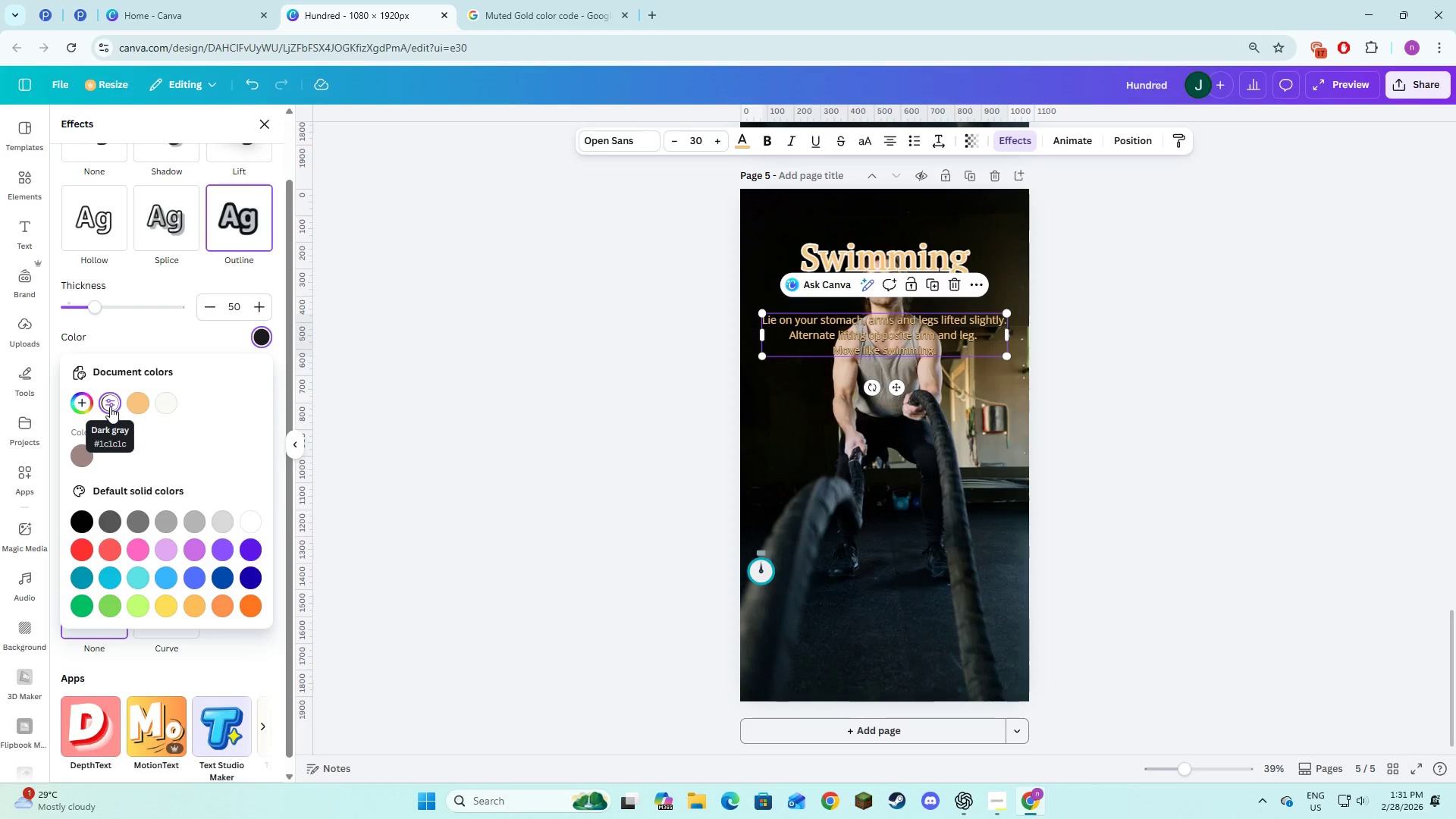 
double_click([465, 438])
 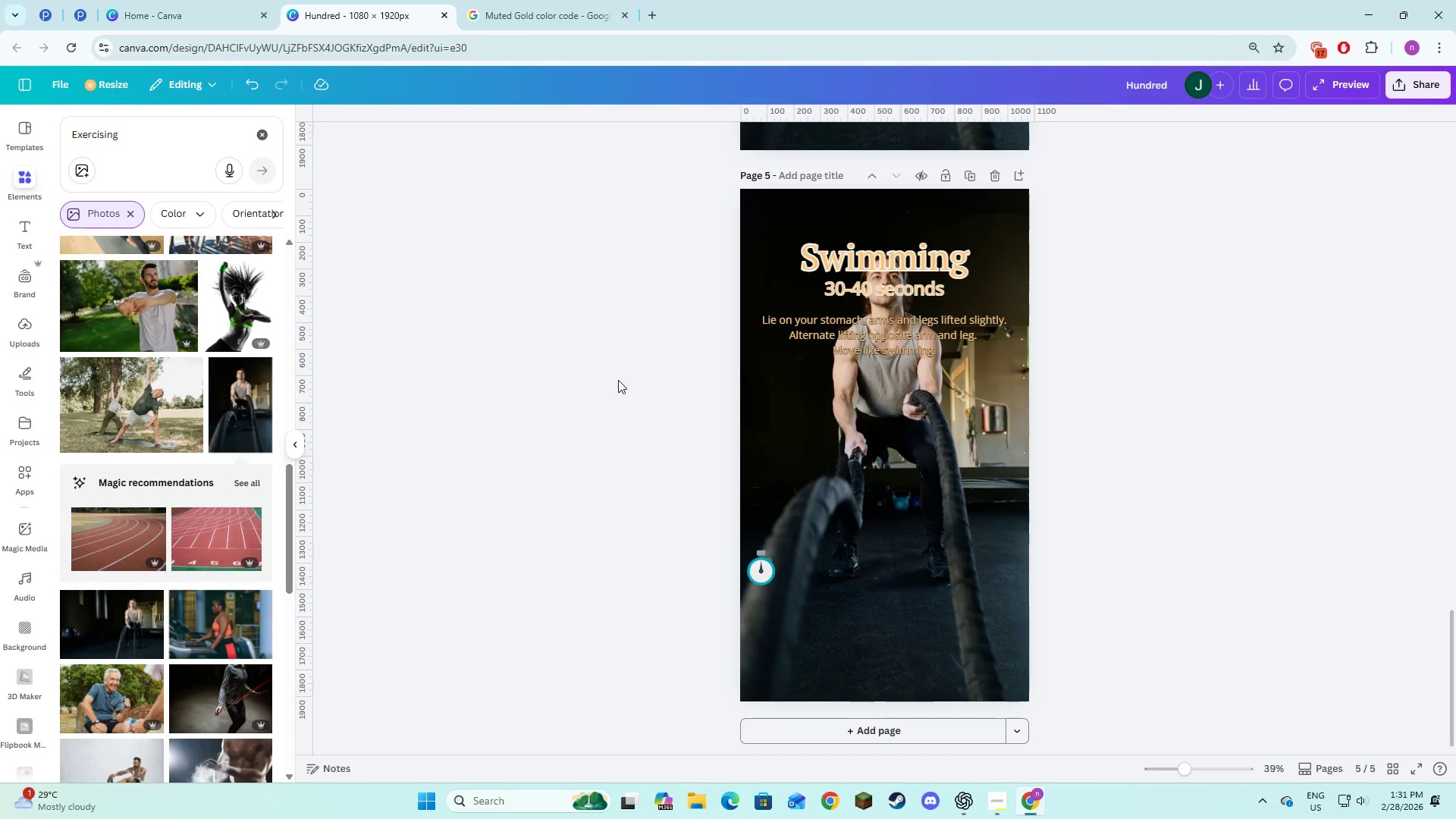 
left_click([854, 334])
 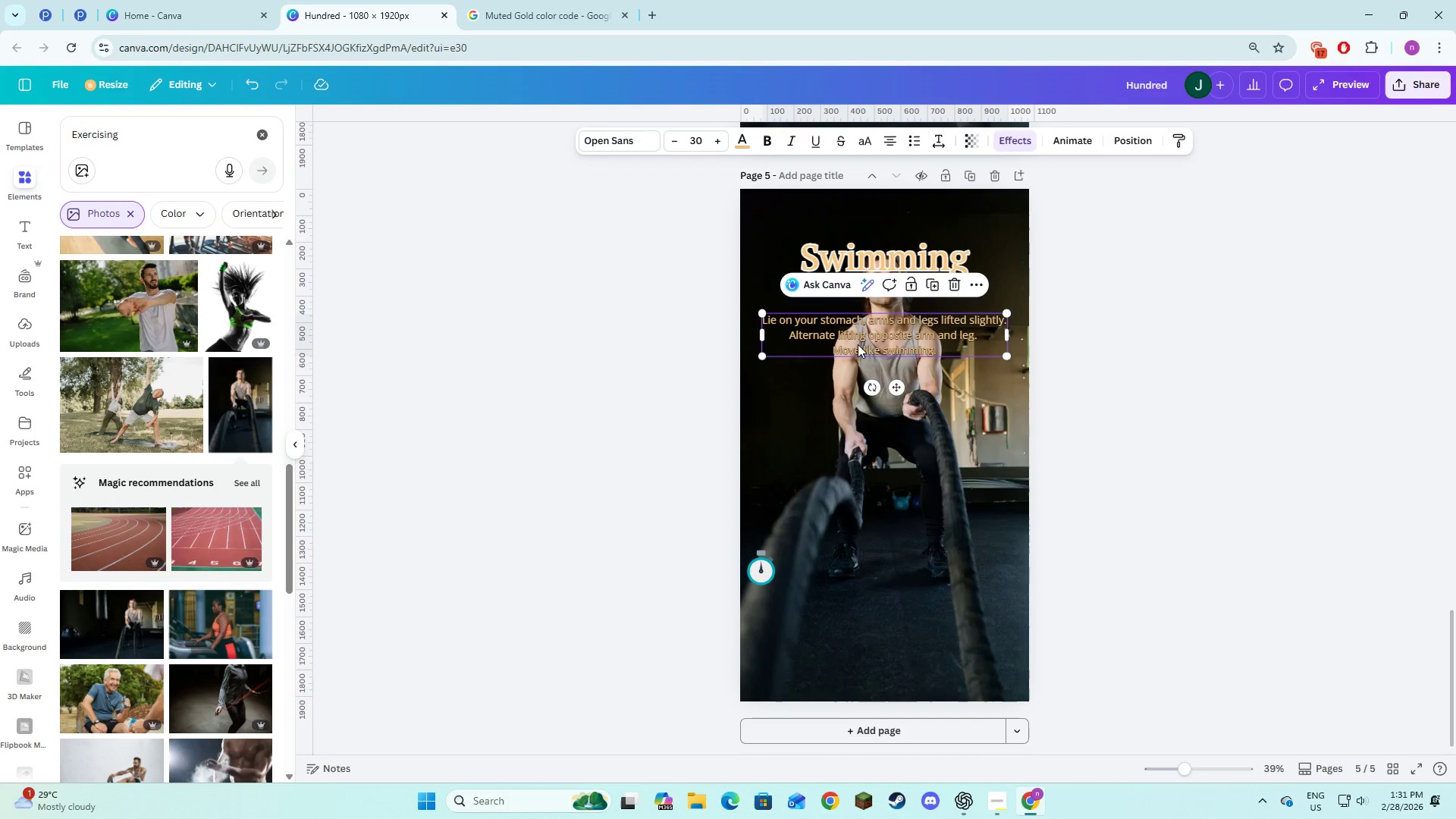 
left_click([1162, 374])
 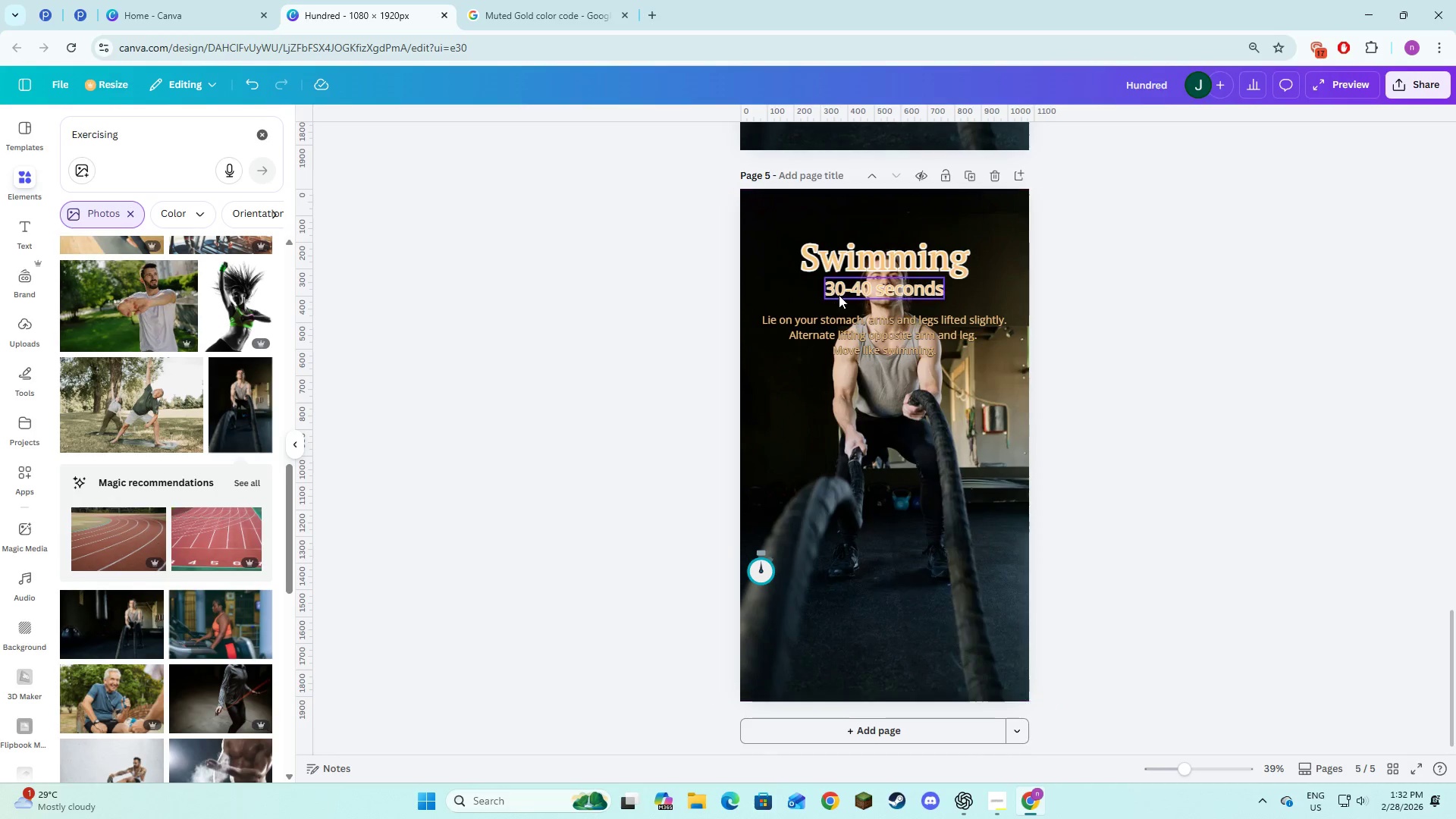 
left_click([839, 294])
 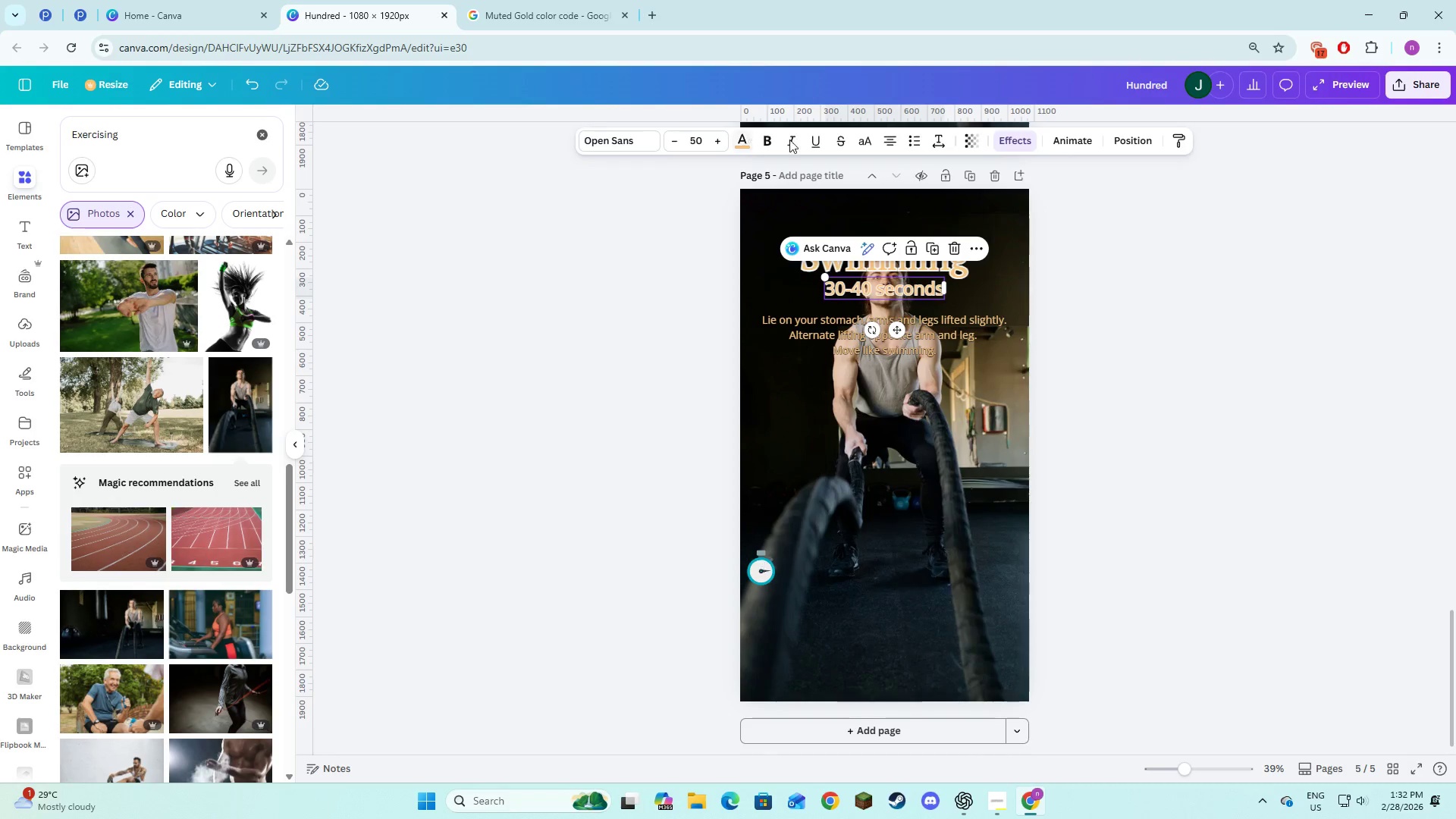 
left_click([1018, 140])
 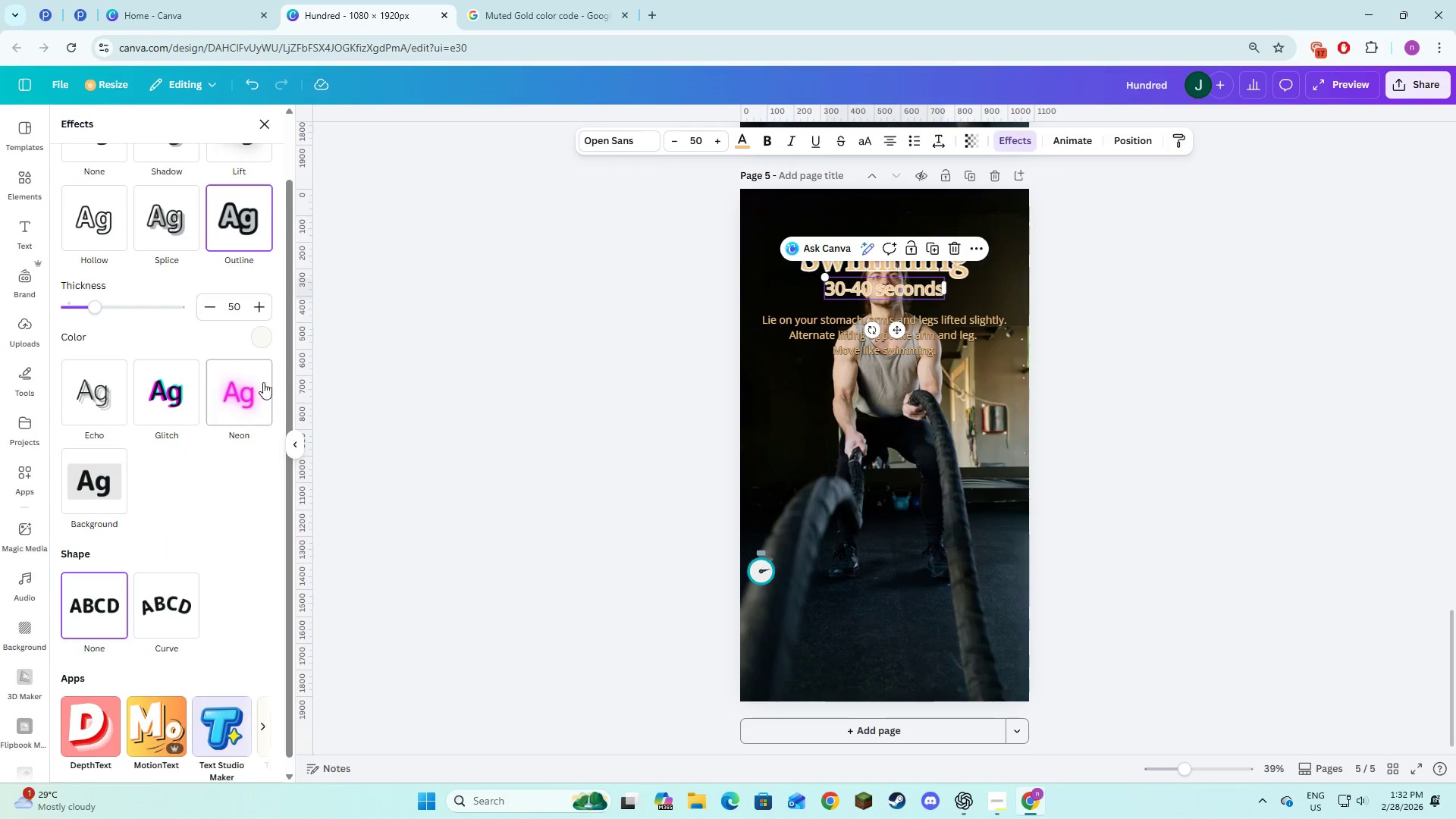 
left_click([261, 341])
 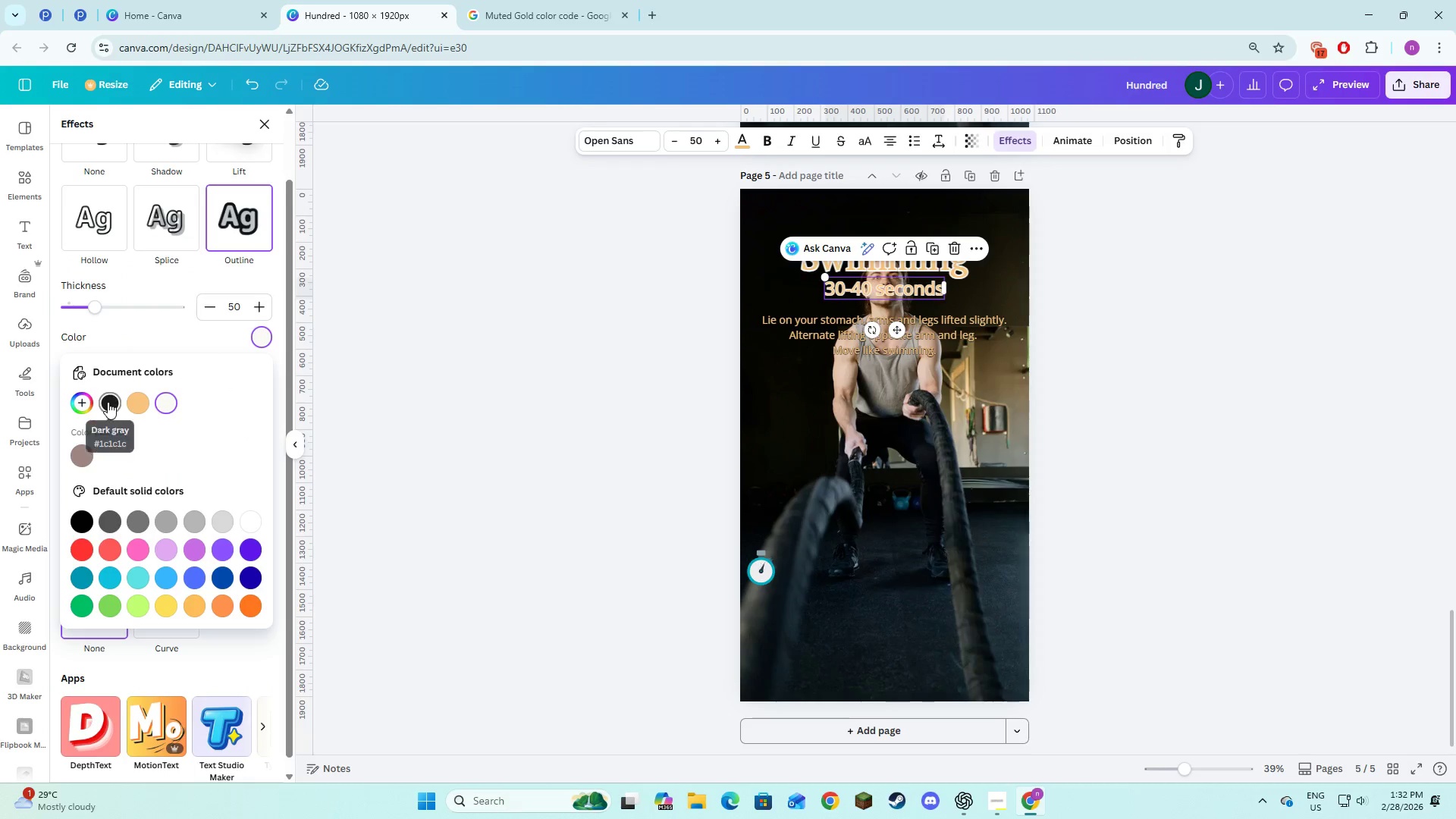 
left_click([108, 402])
 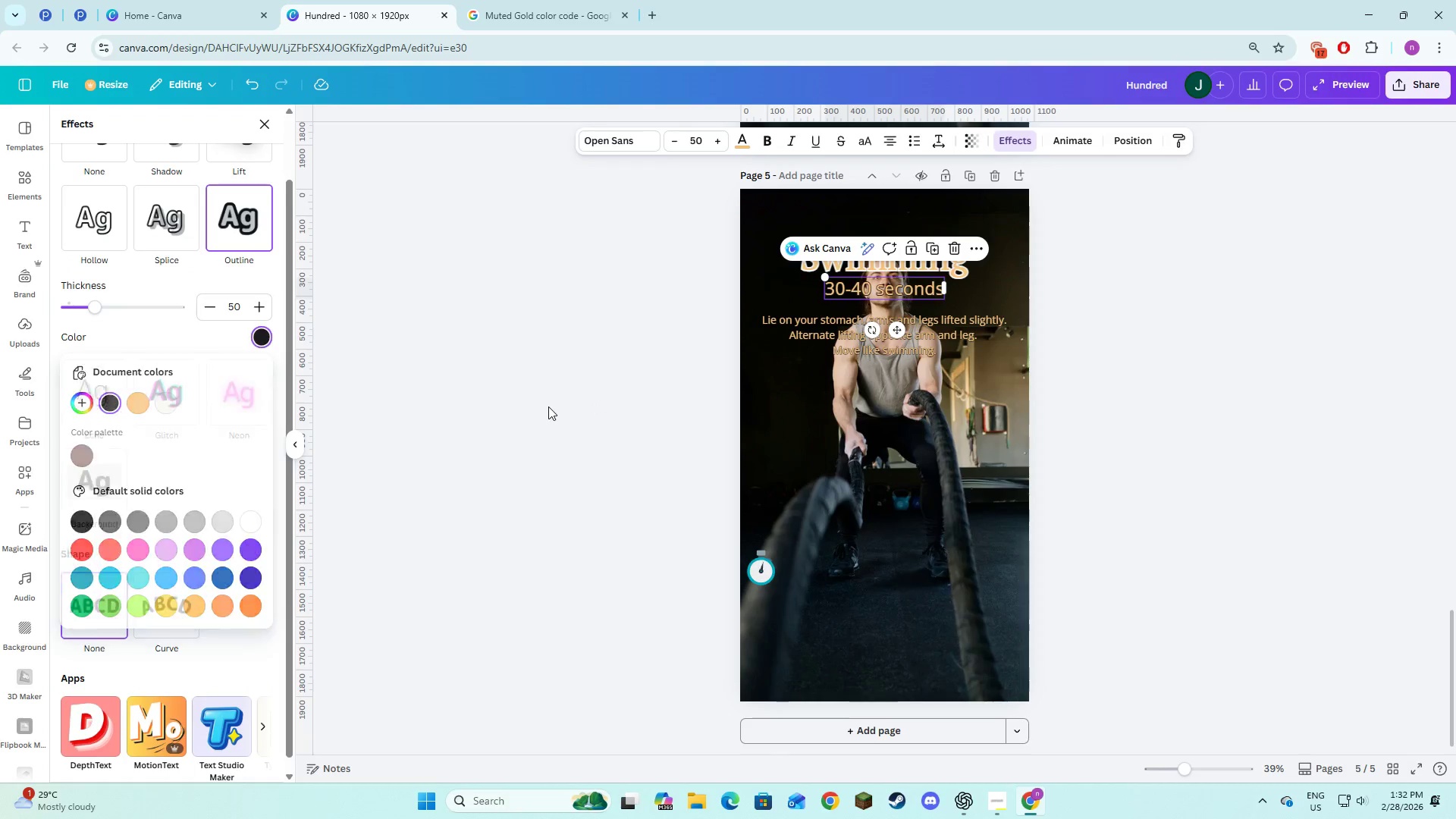 
double_click([548, 406])
 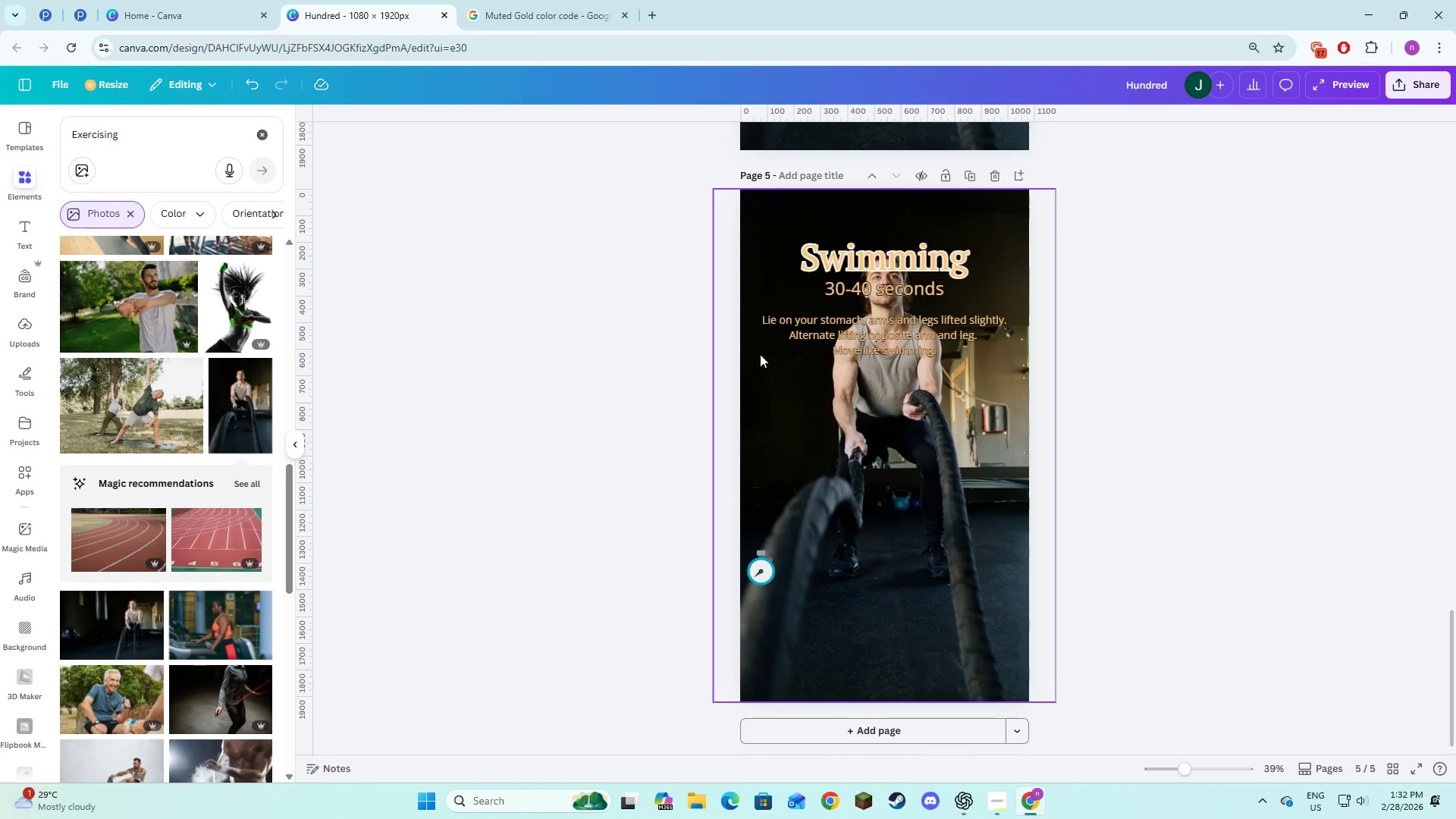 
left_click([838, 297])
 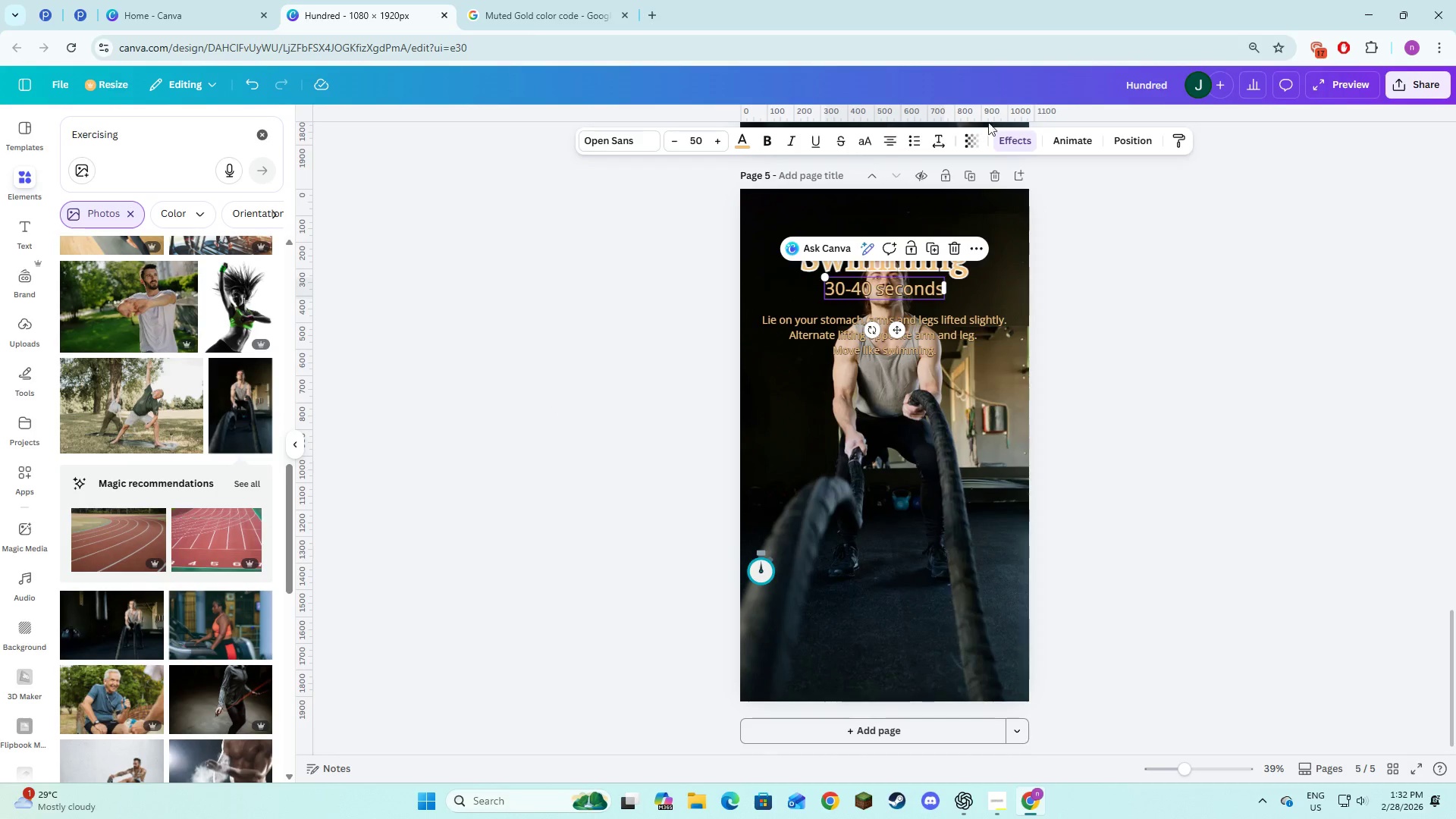 
left_click([1013, 139])
 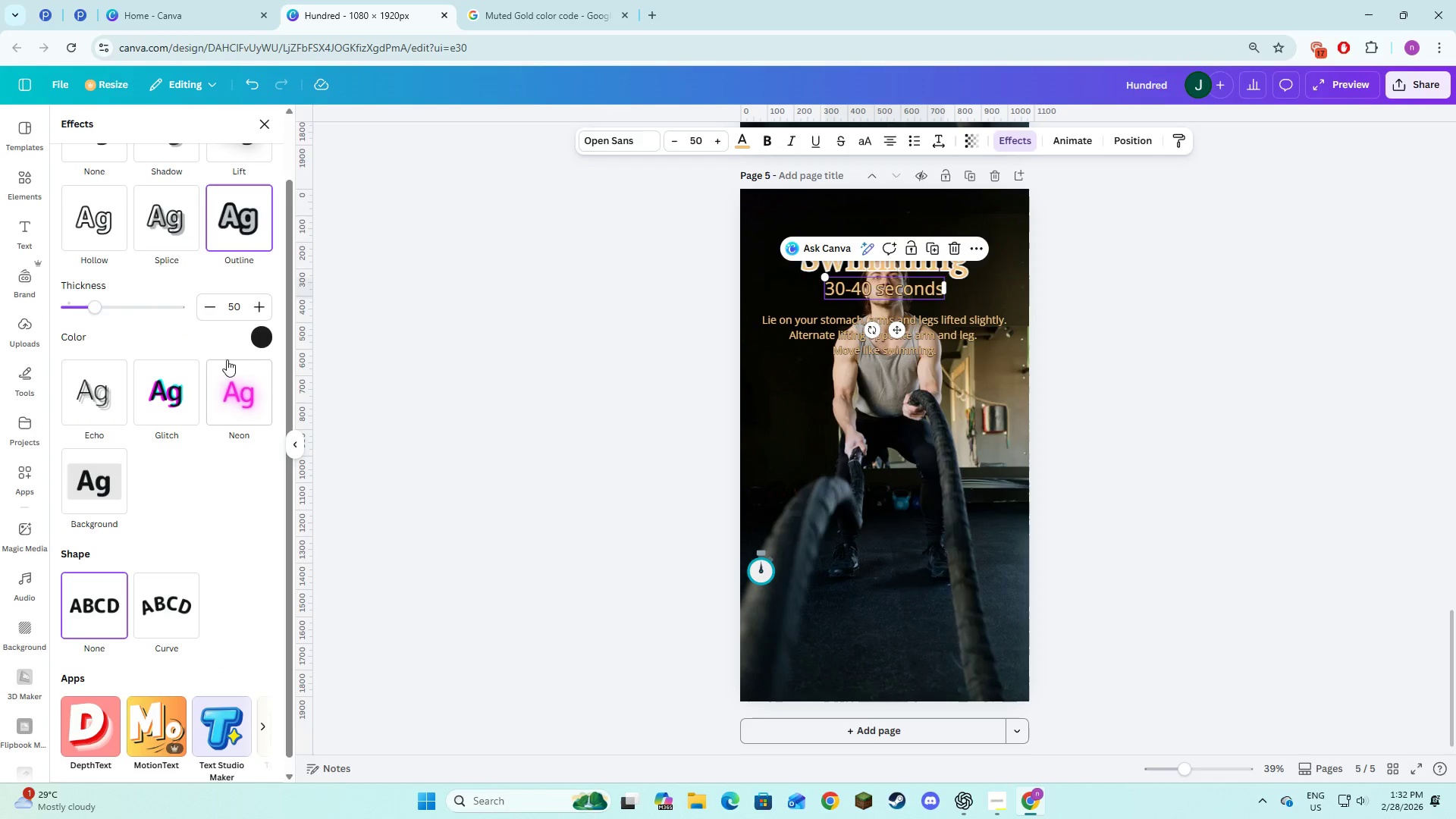 
left_click([265, 343])
 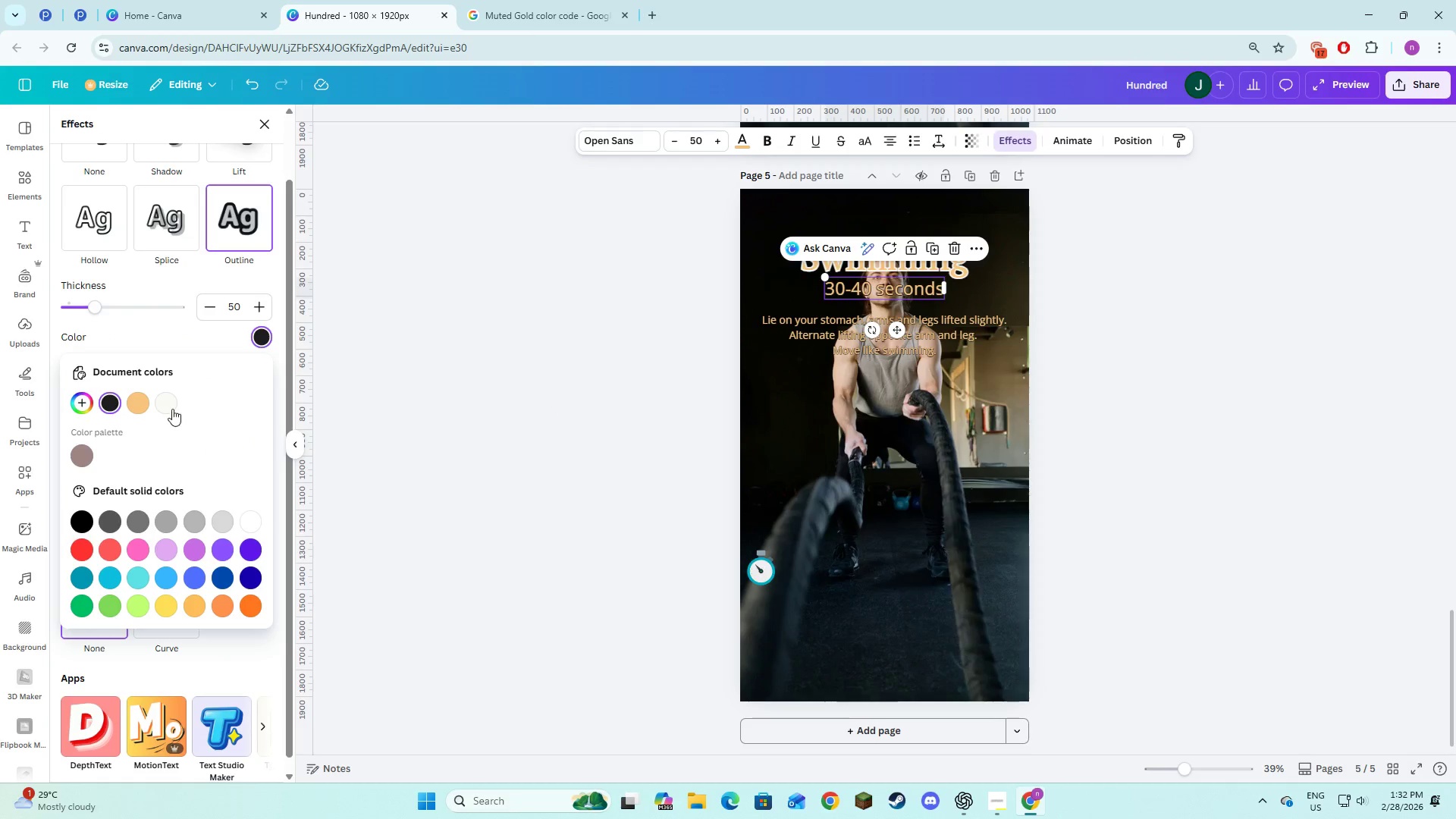 
left_click([168, 404])
 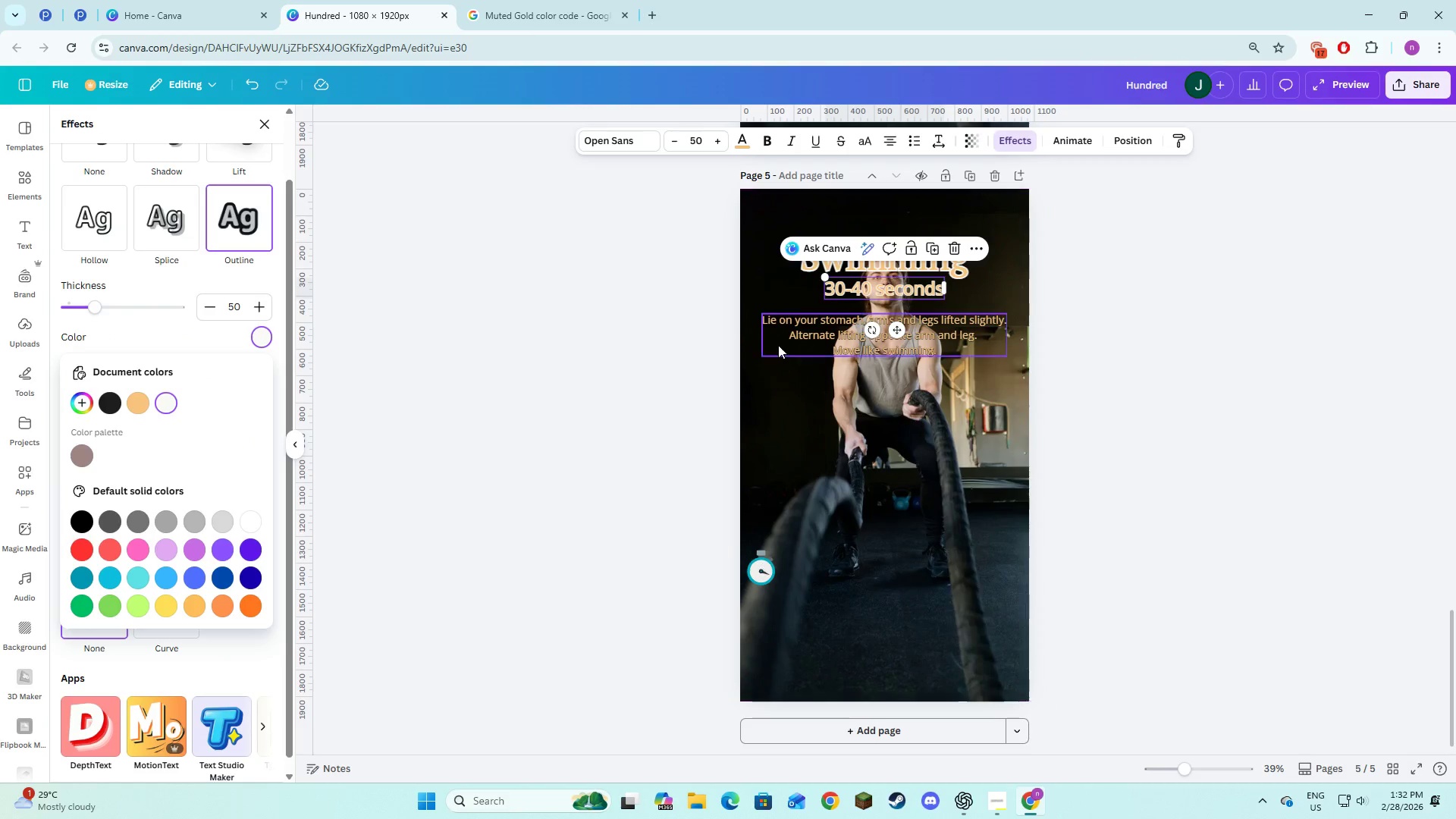 
left_click([778, 344])
 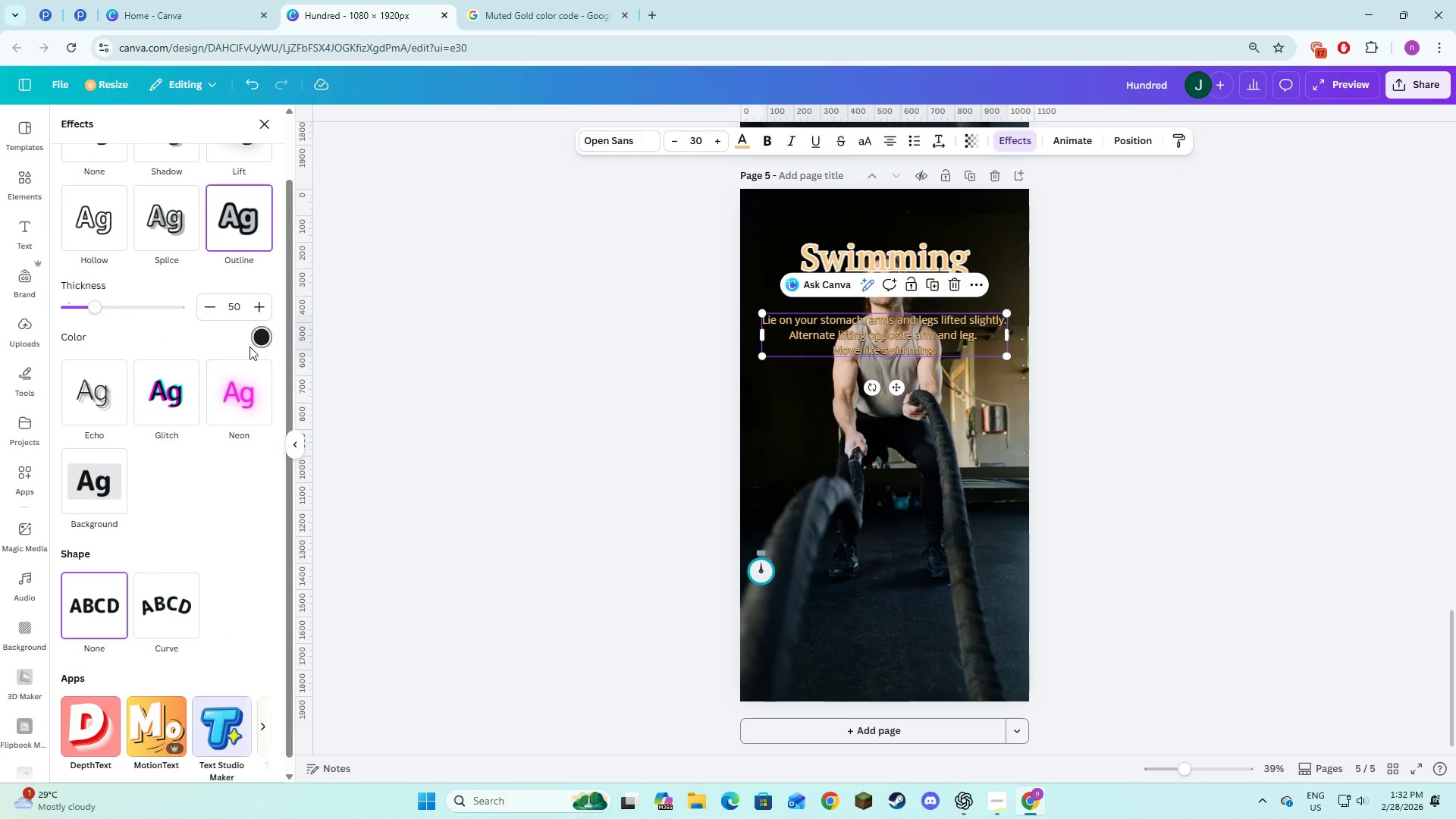 
left_click([253, 333])
 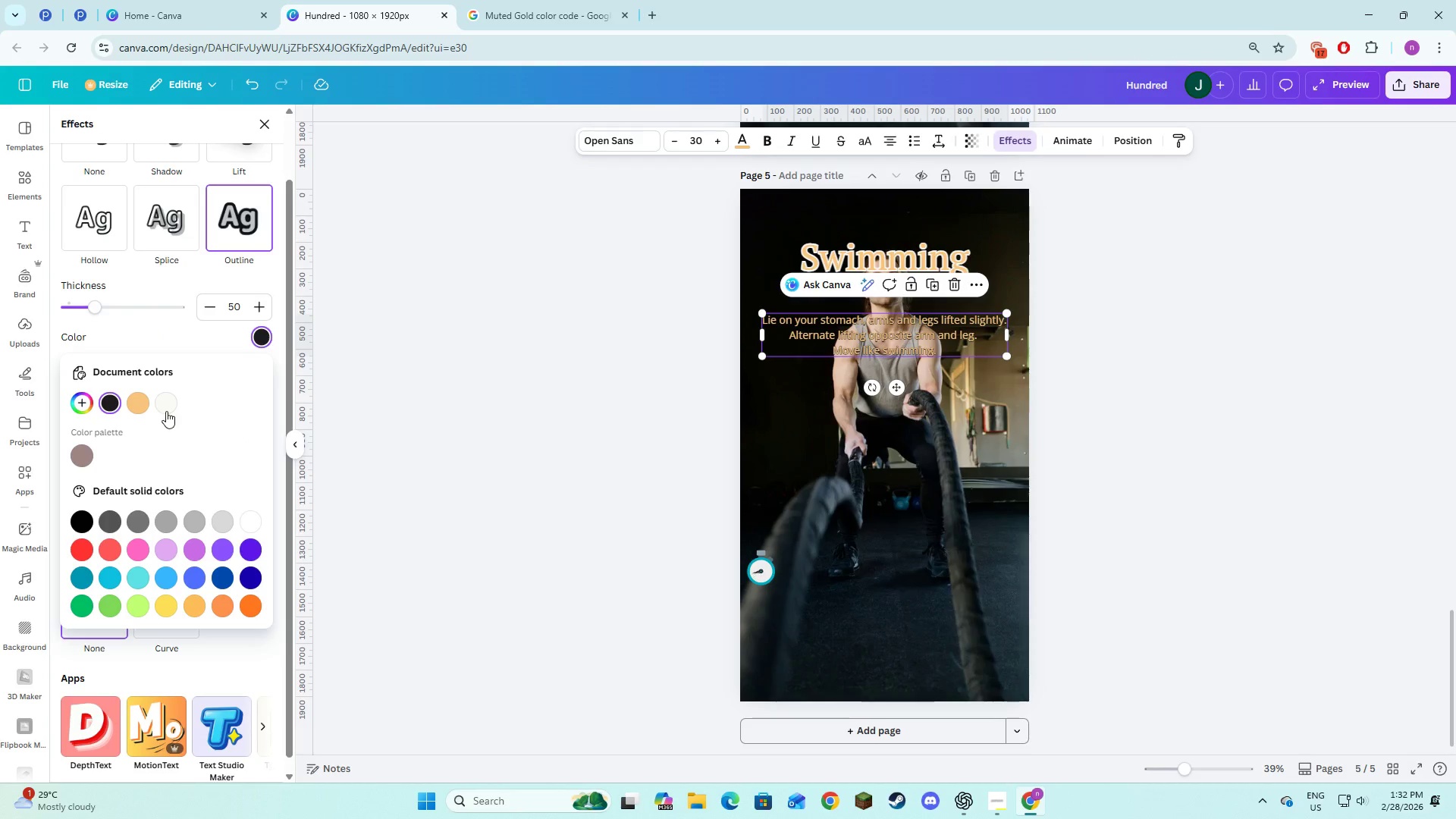 
left_click([165, 404])
 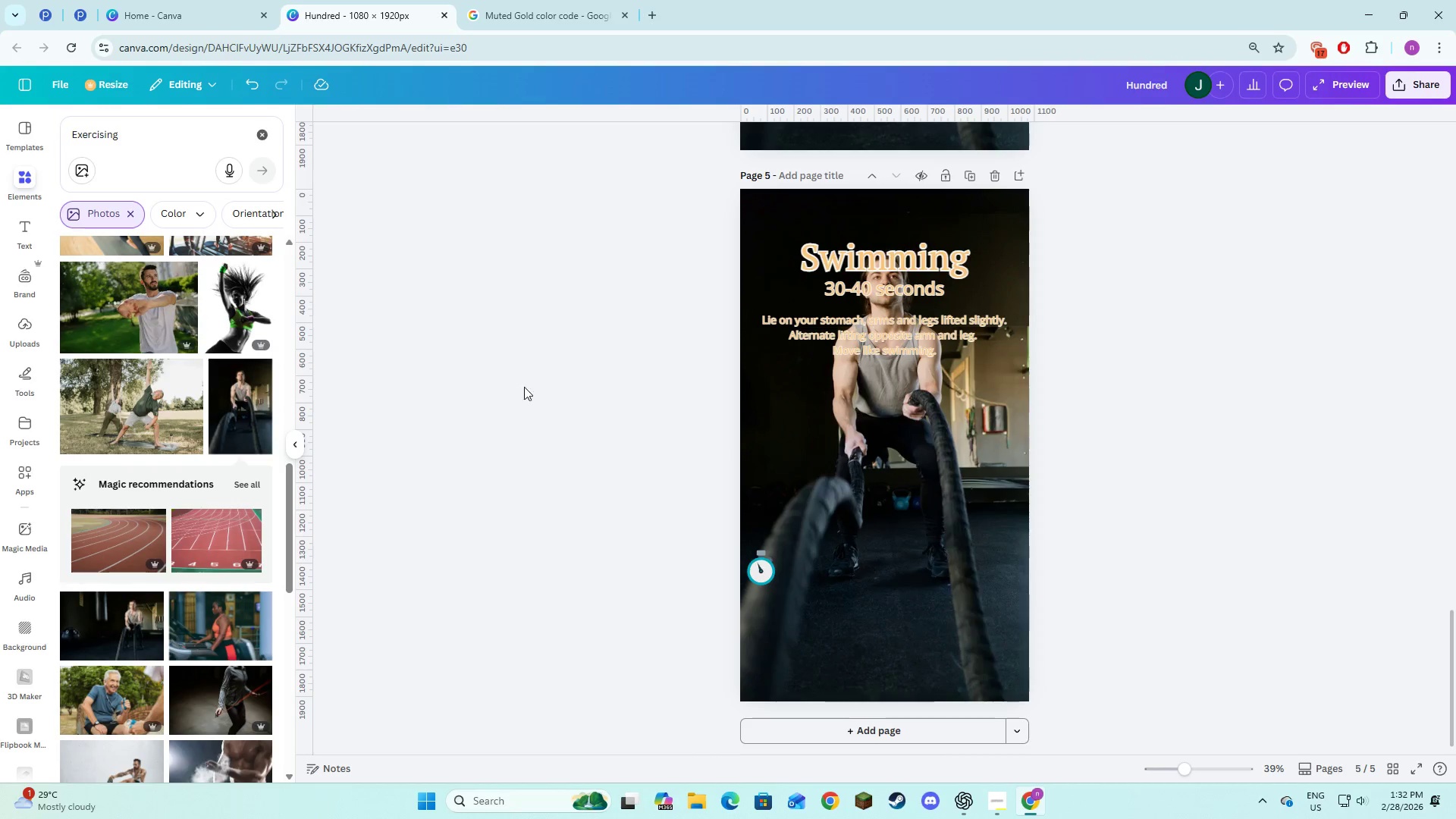 
left_click([1211, 436])
 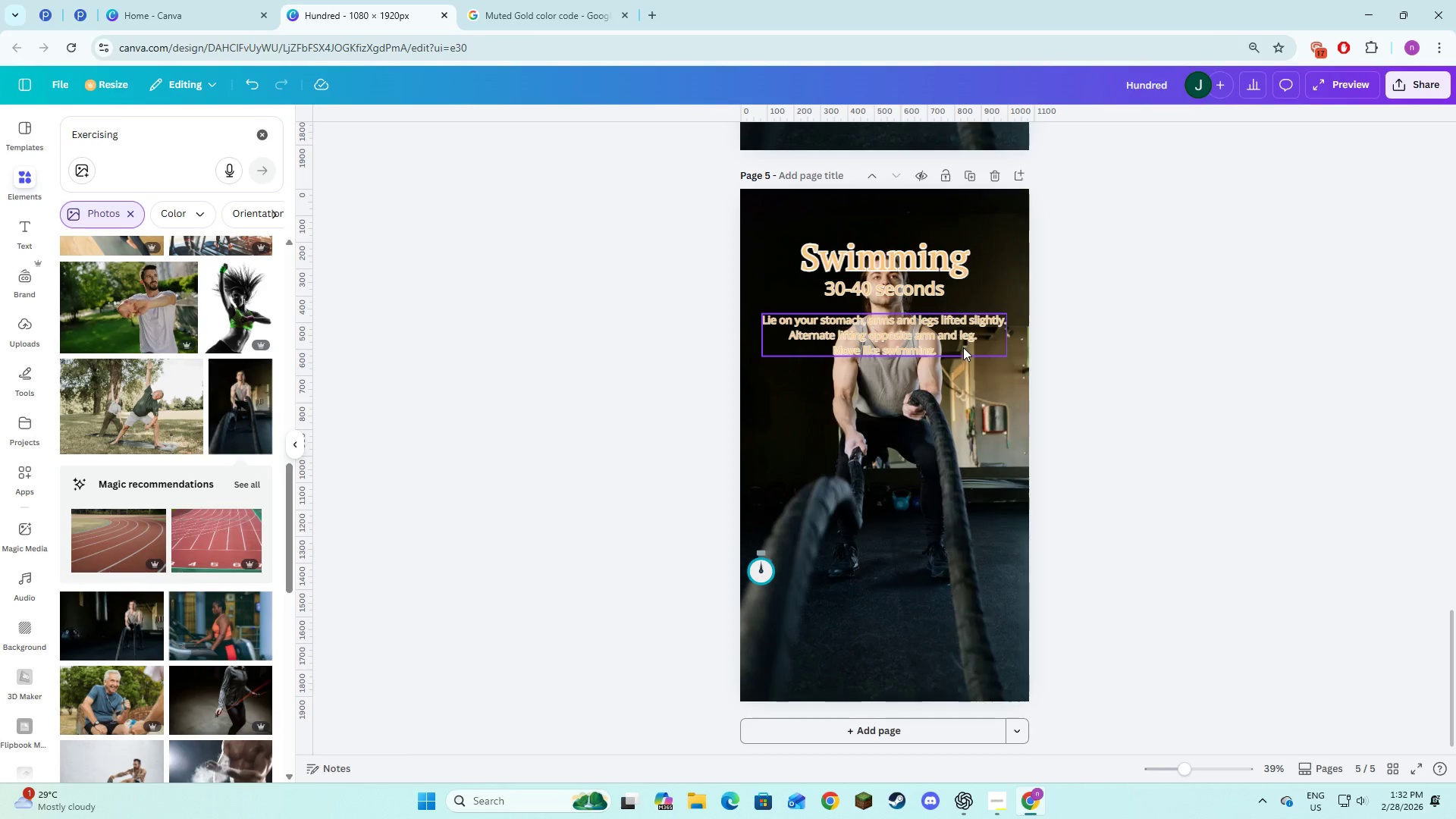 
scroll: coordinate [962, 382], scroll_direction: up, amount: 8.0
 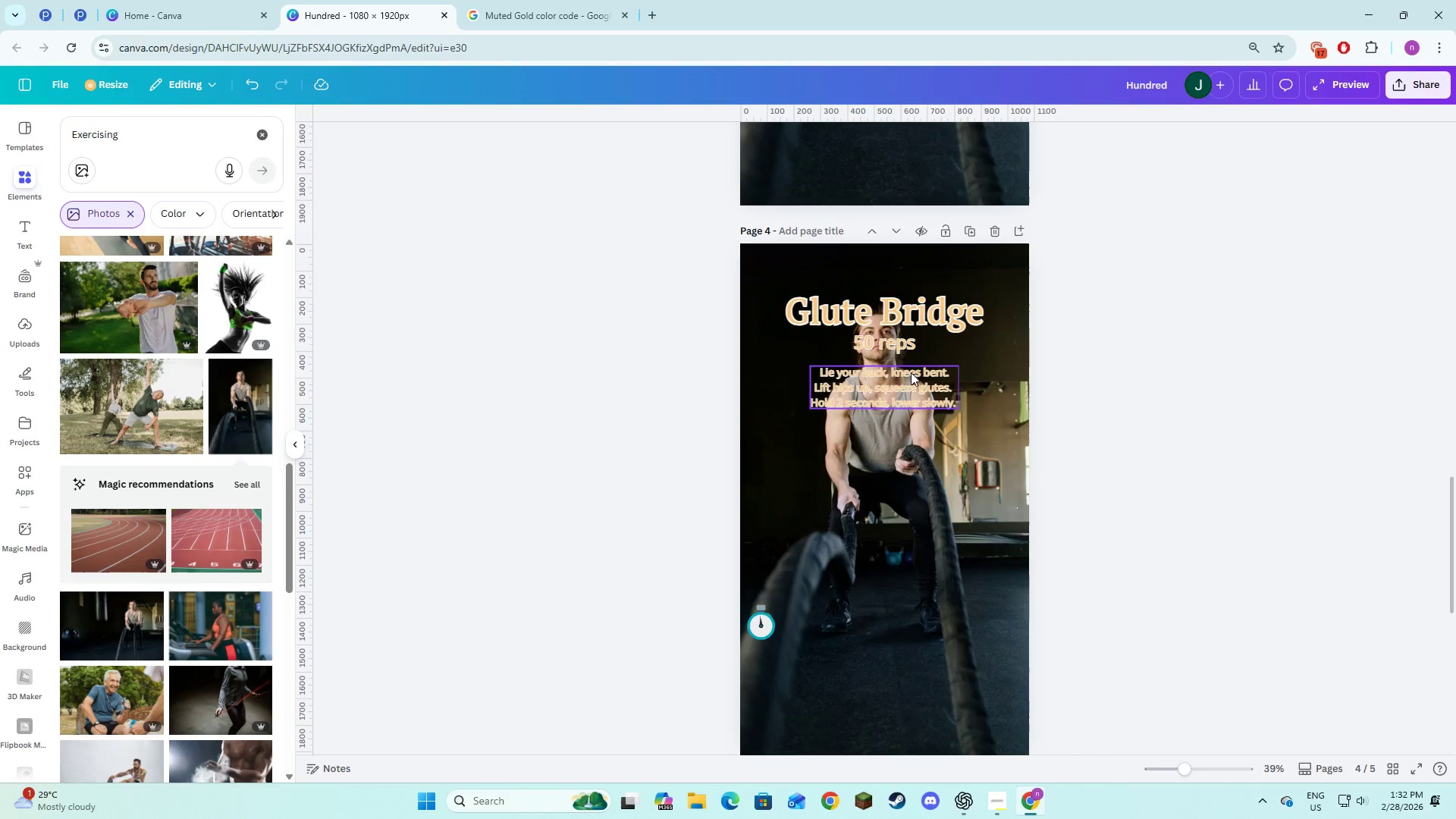 
left_click([907, 378])
 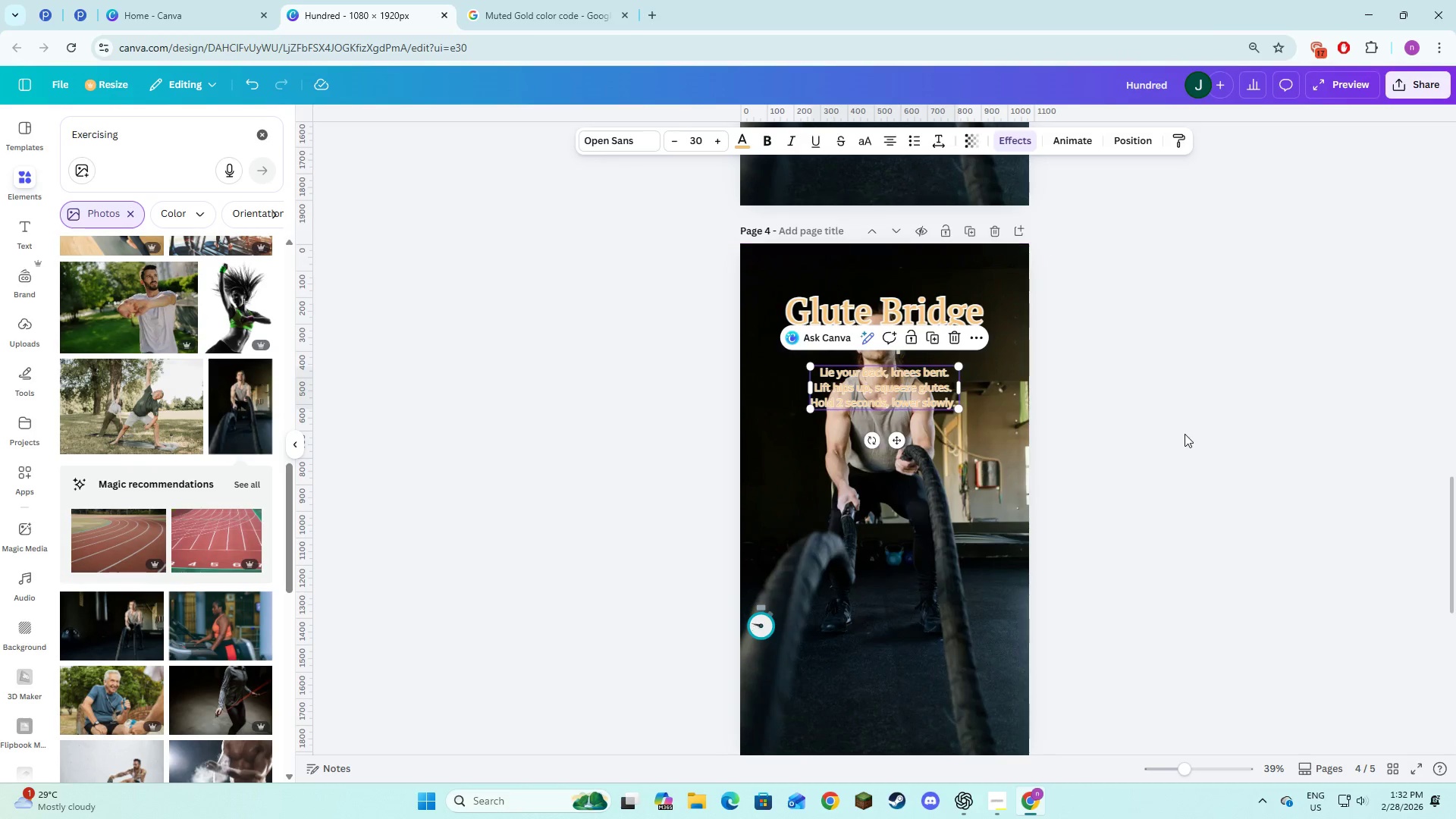 
left_click([1185, 435])
 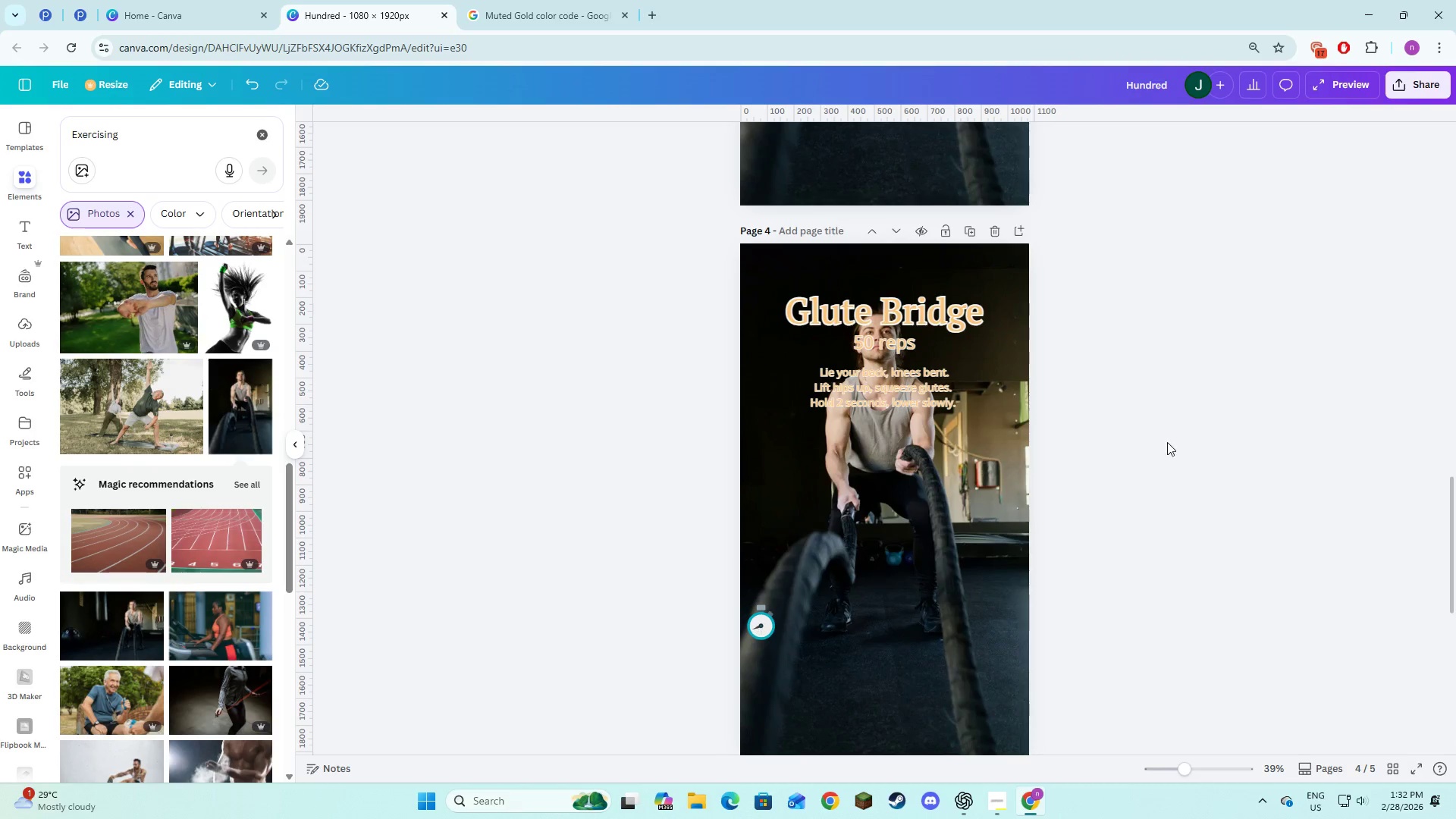 
scroll: coordinate [1166, 443], scroll_direction: up, amount: 7.0
 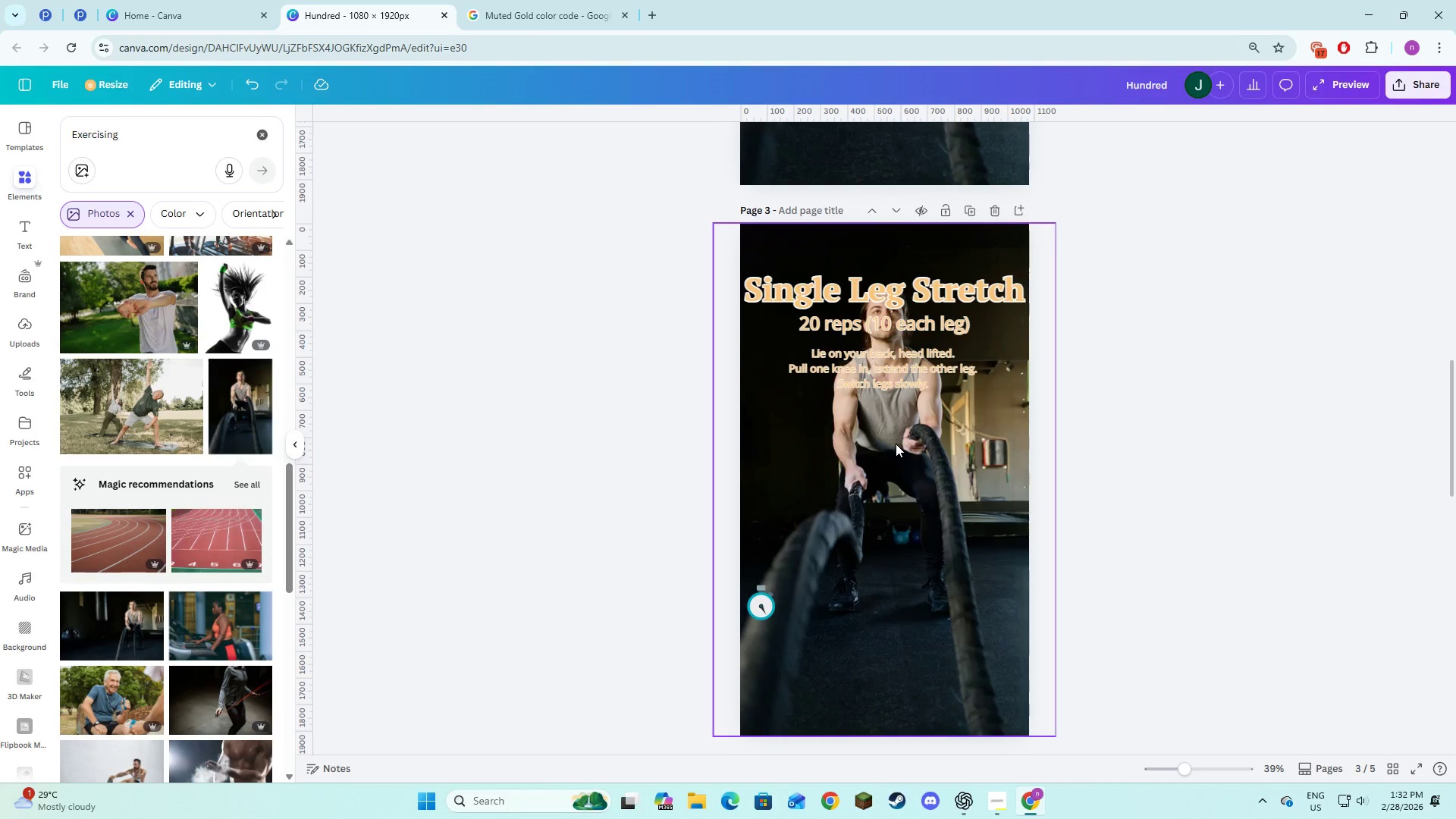 
wait(14.79)
 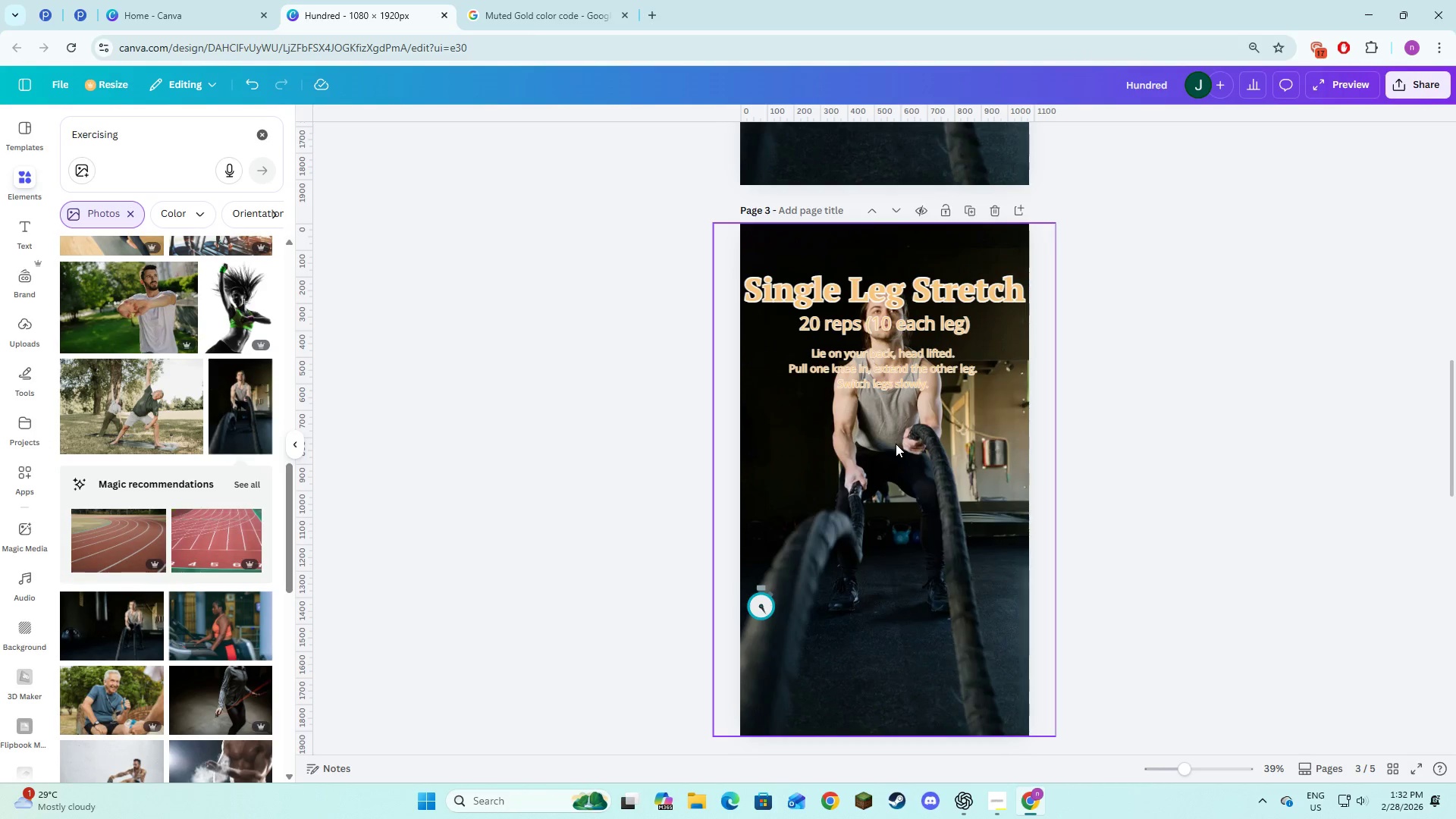 
left_click([1127, 497])
 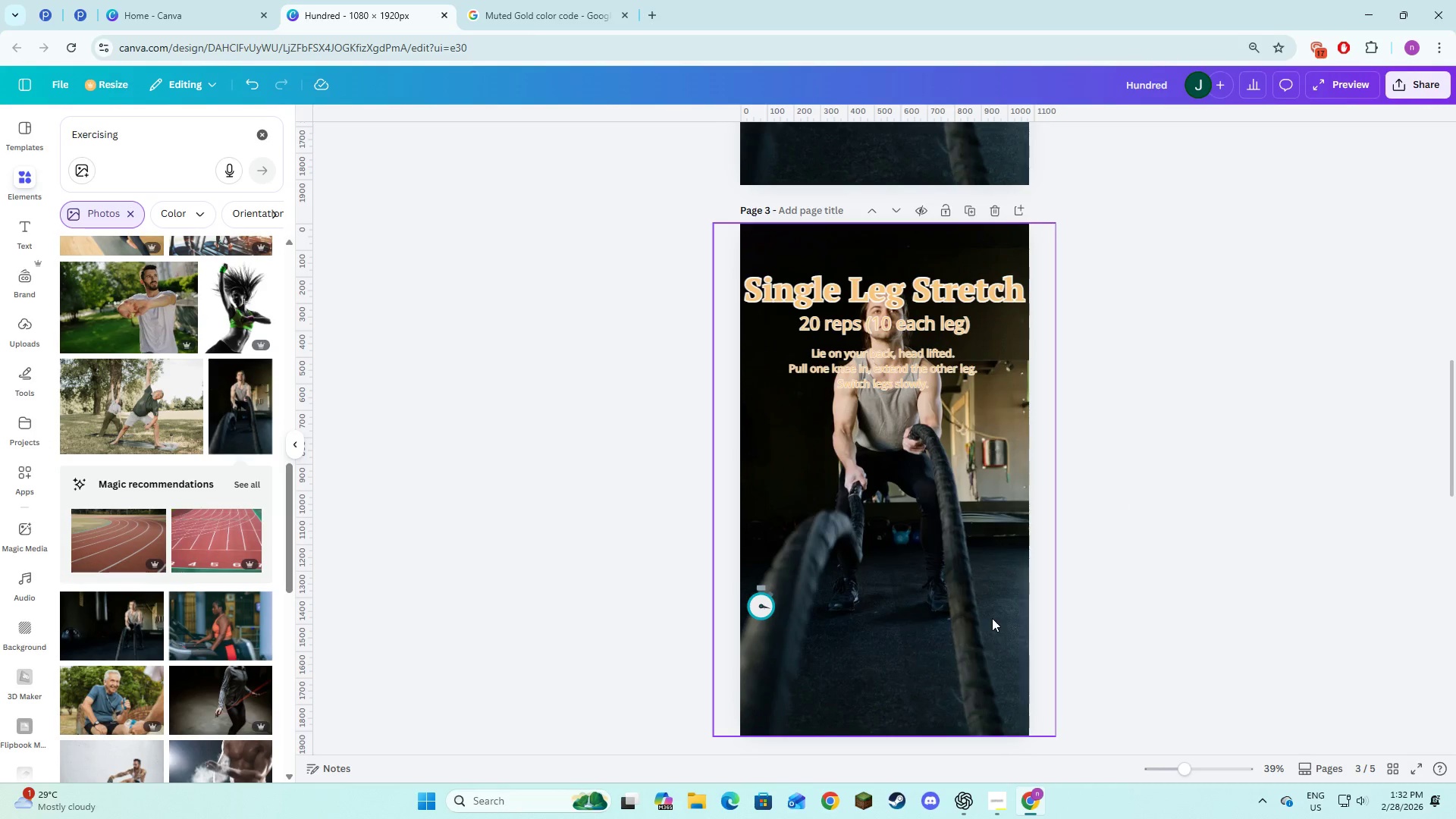 
left_click([992, 618])
 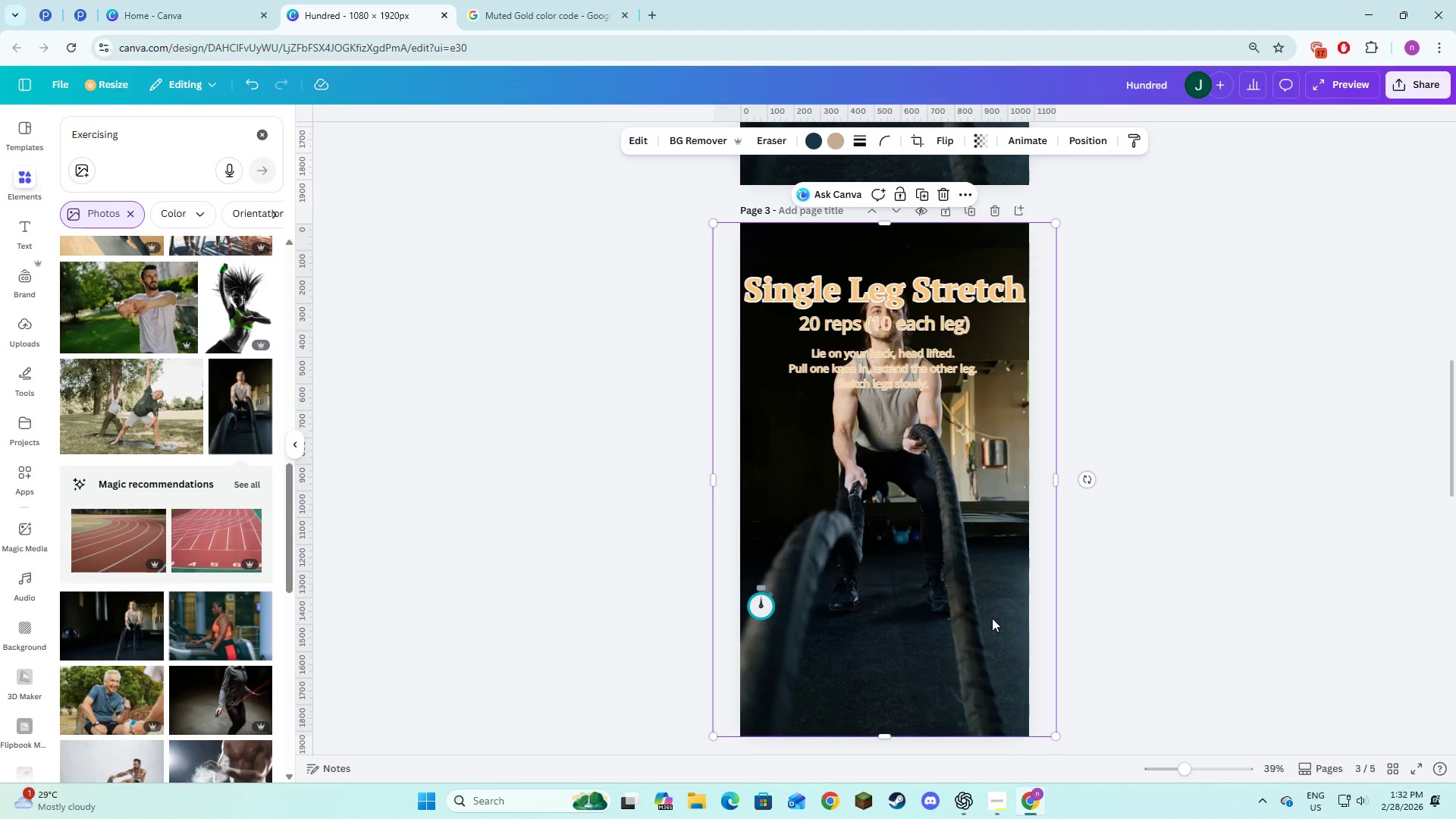 
key(Backspace)
 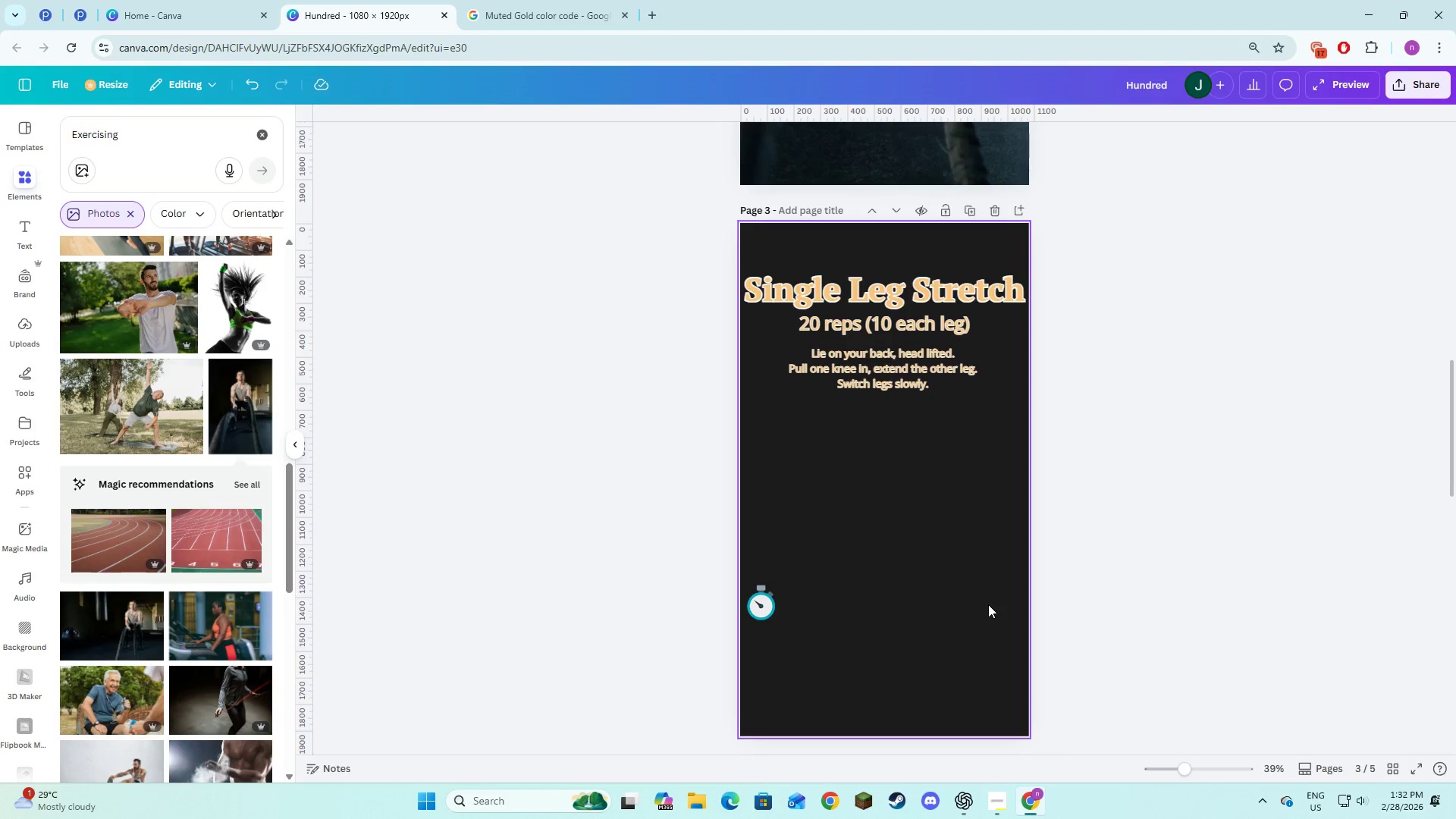 
scroll: coordinate [988, 604], scroll_direction: up, amount: 5.0
 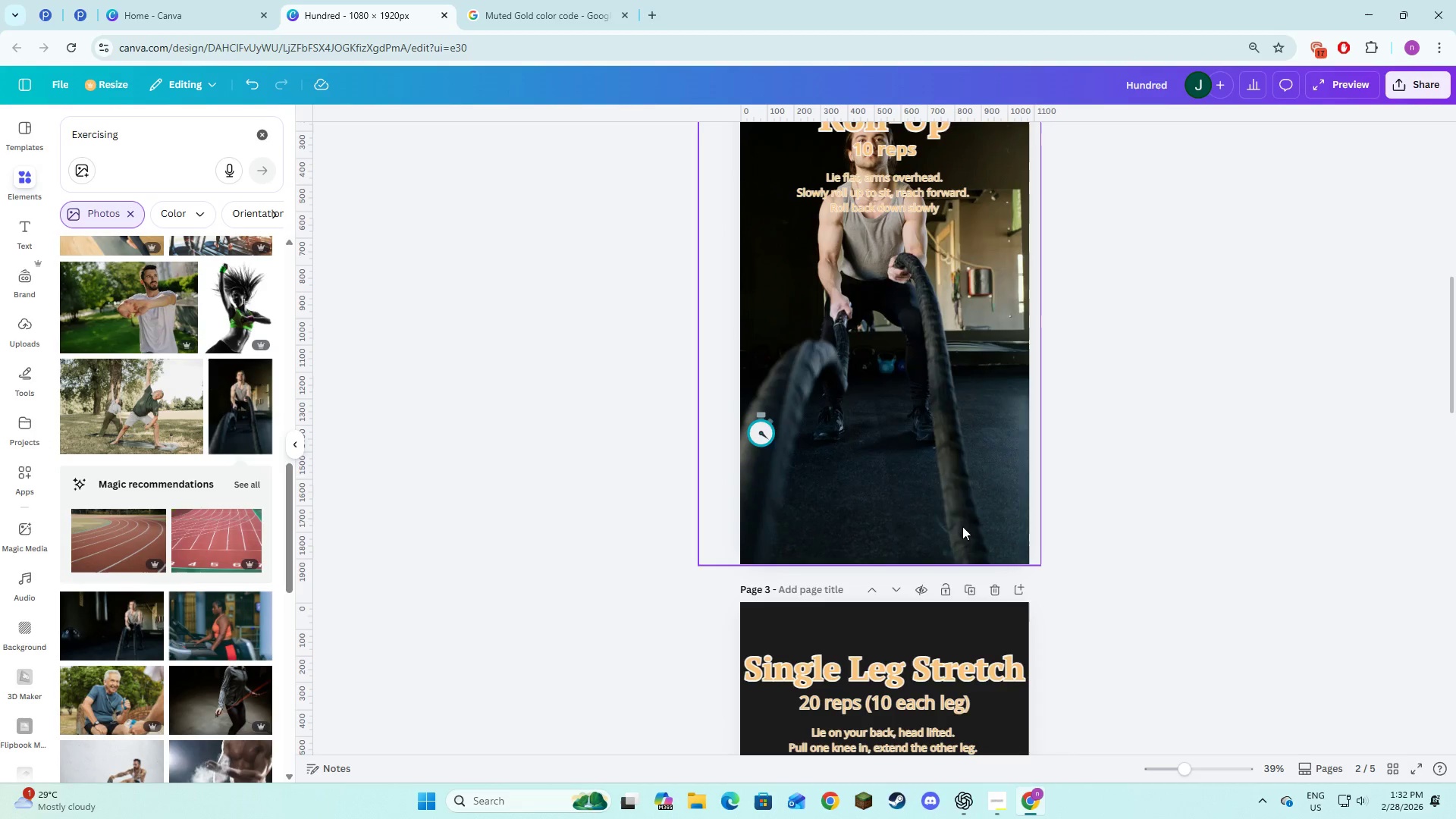 
left_click([962, 527])
 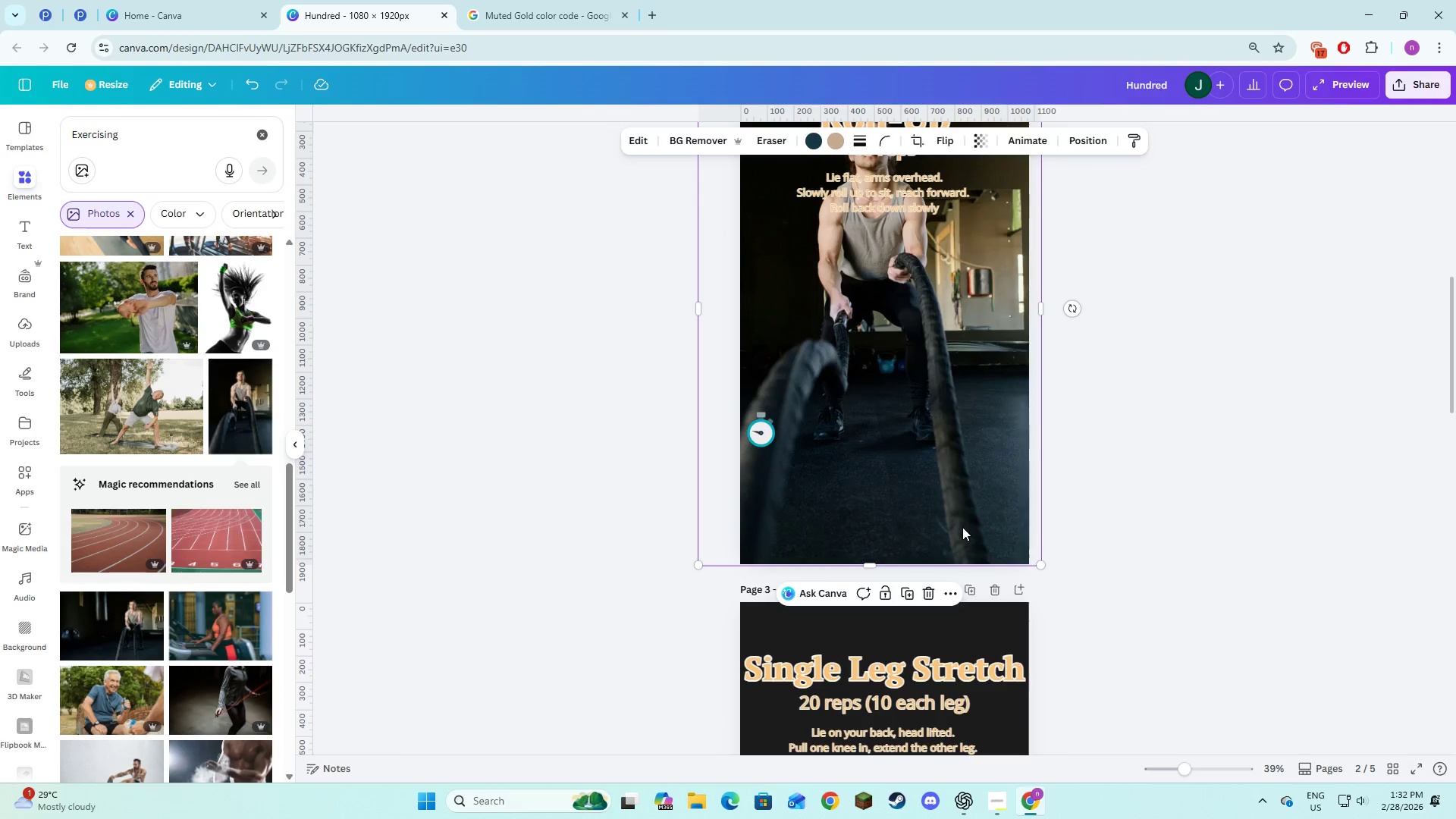 
key(Backspace)
 